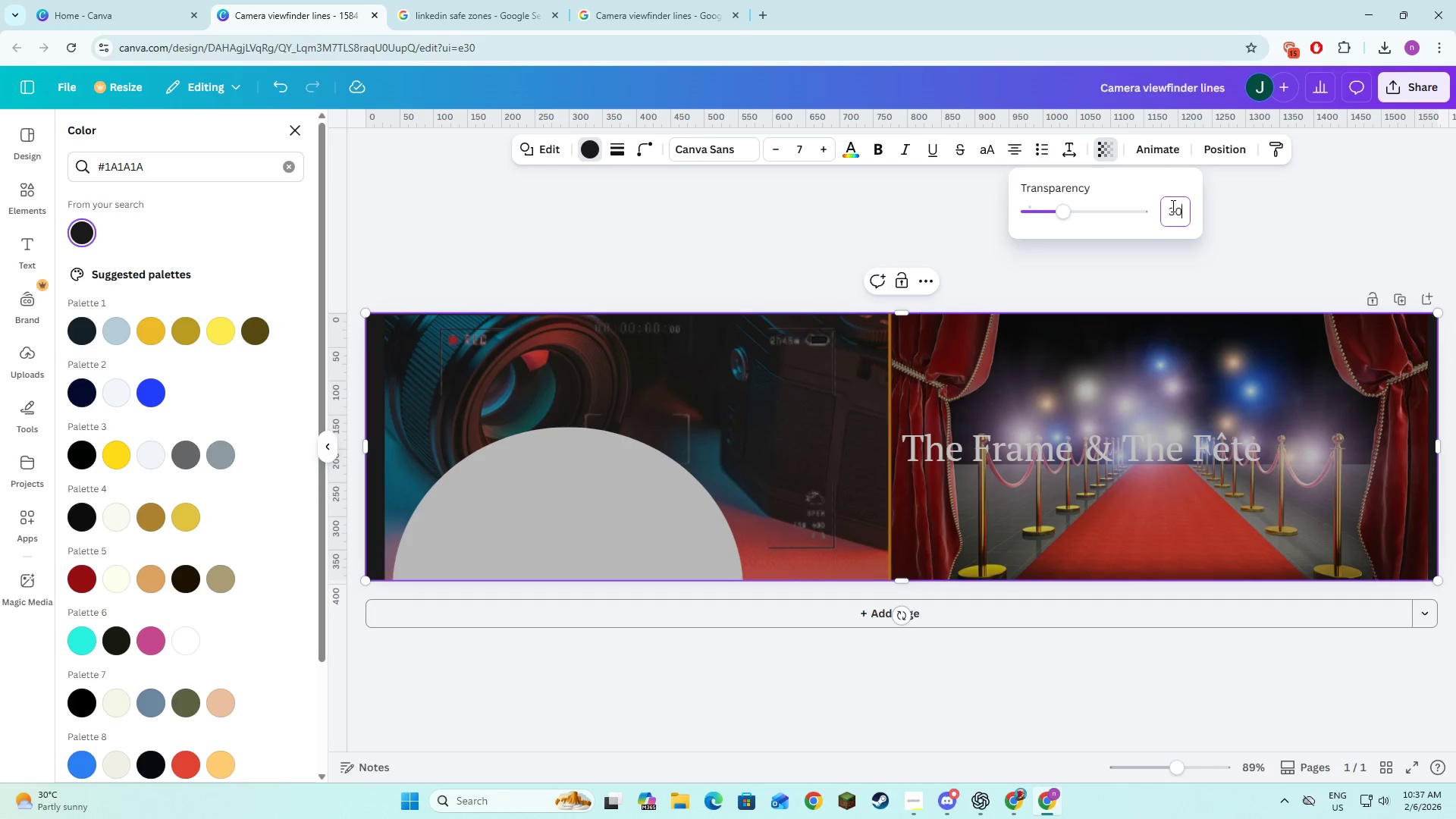 
key(Numpad0)
 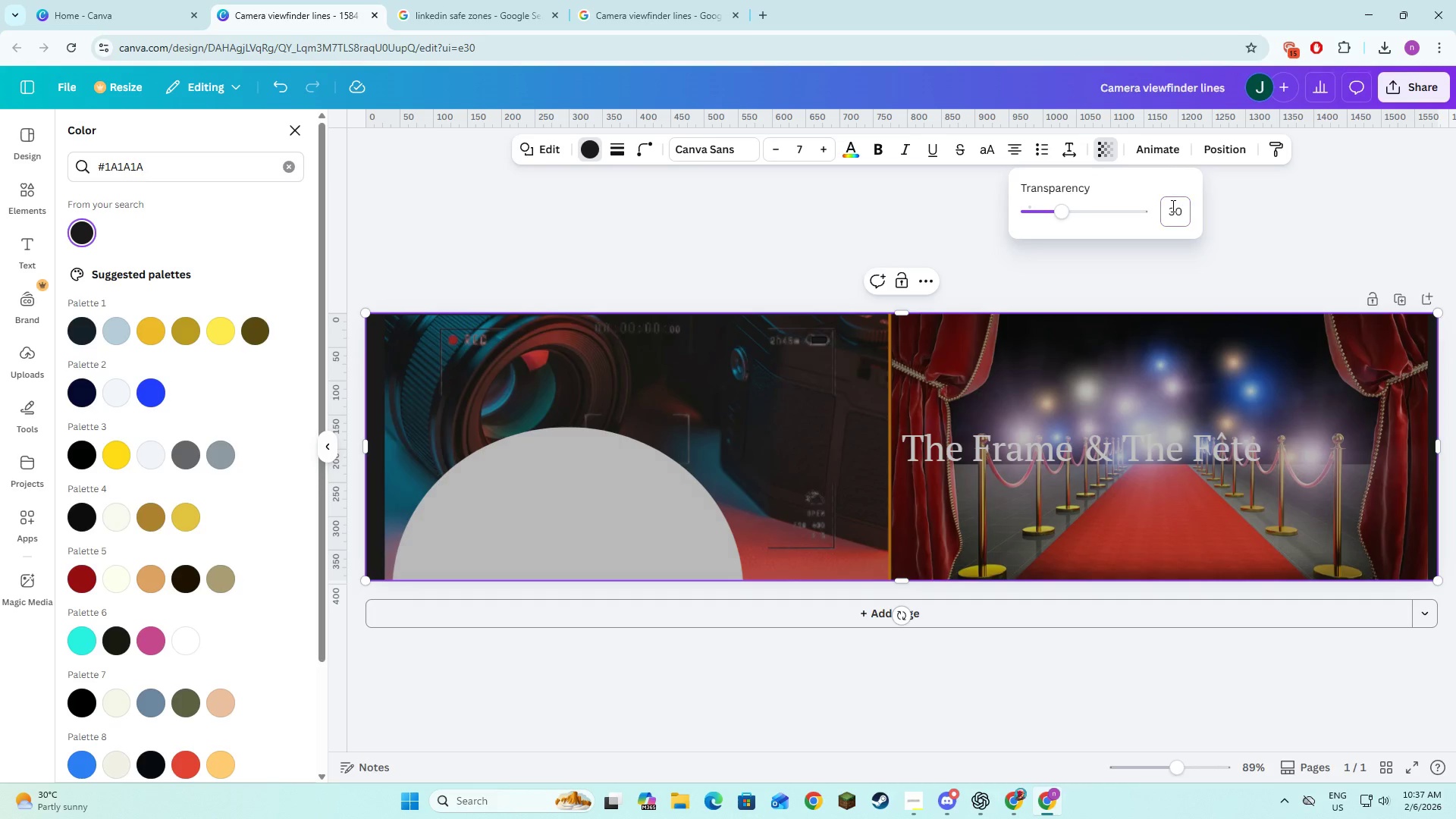 
key(NumpadEnter)
 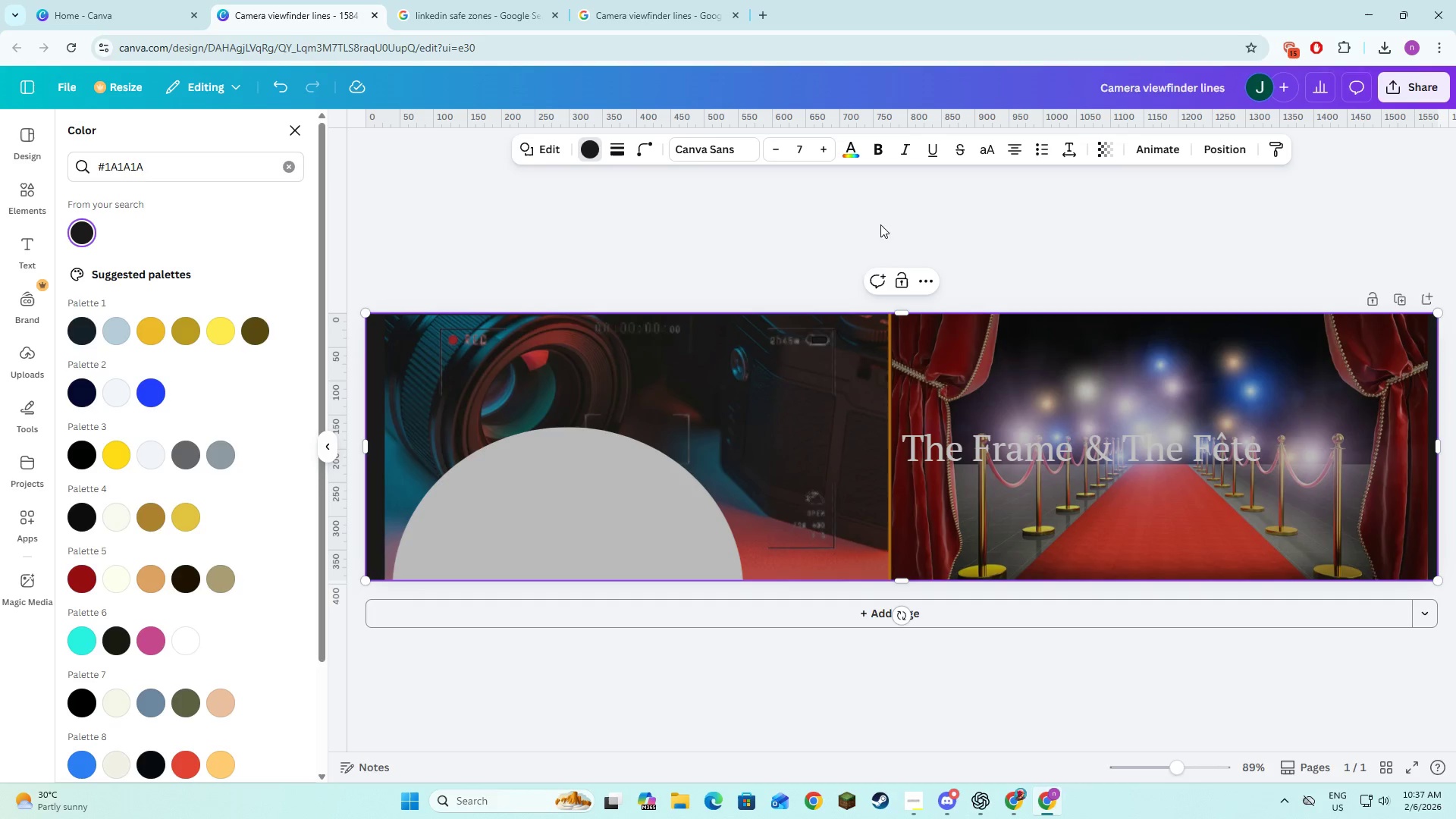 
double_click([810, 347])
 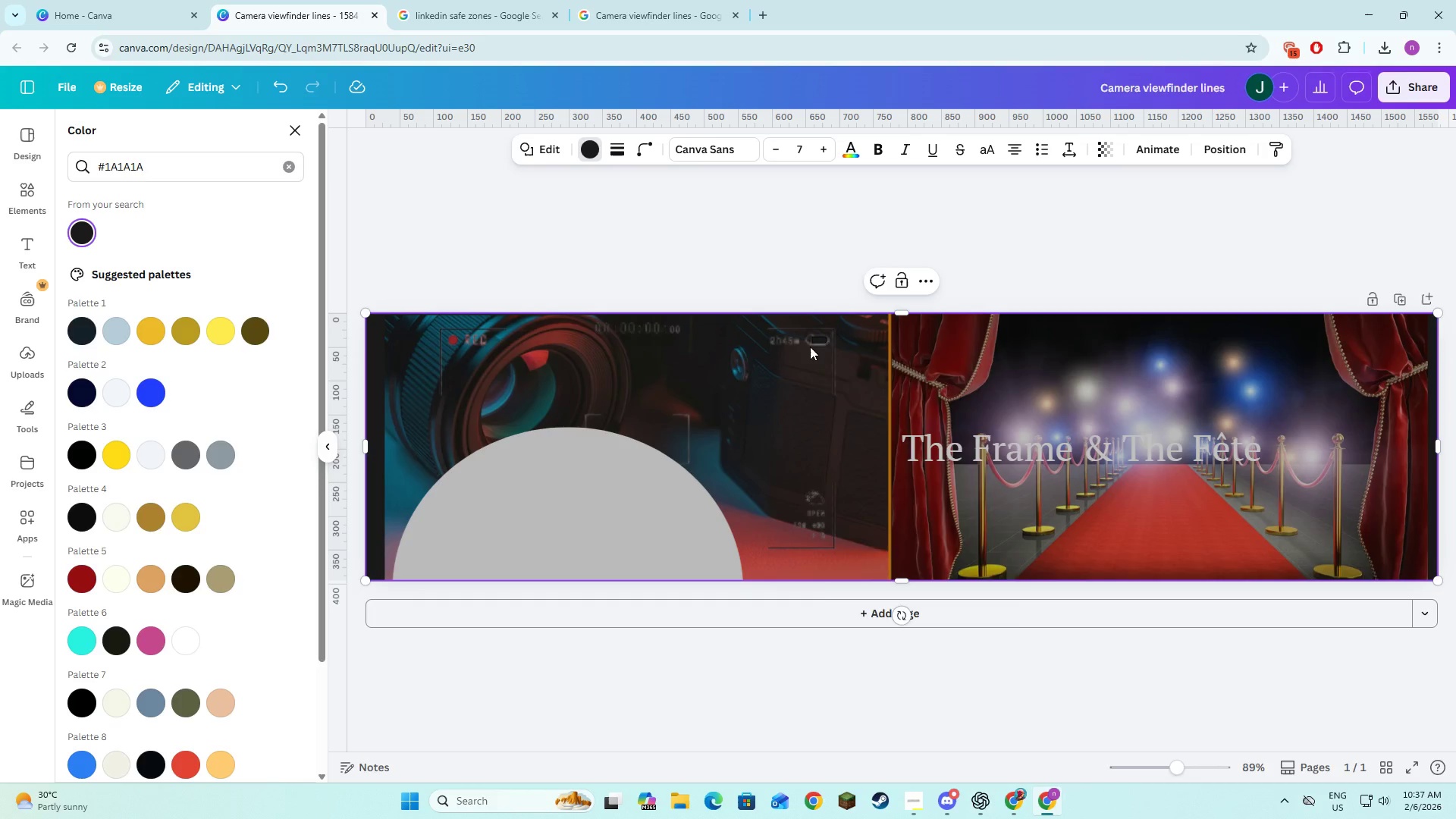 
right_click([810, 347])
 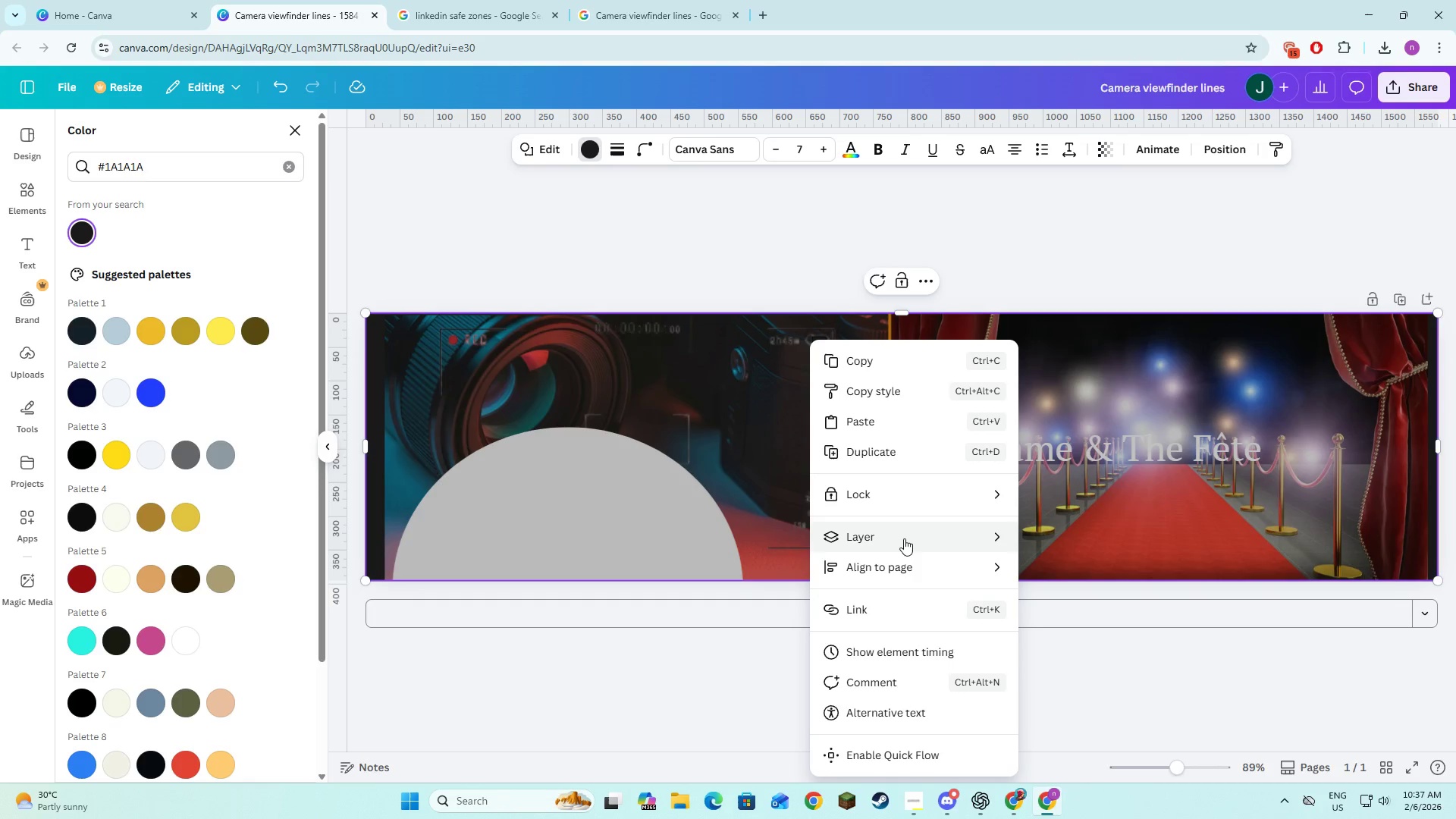 
left_click([904, 538])
 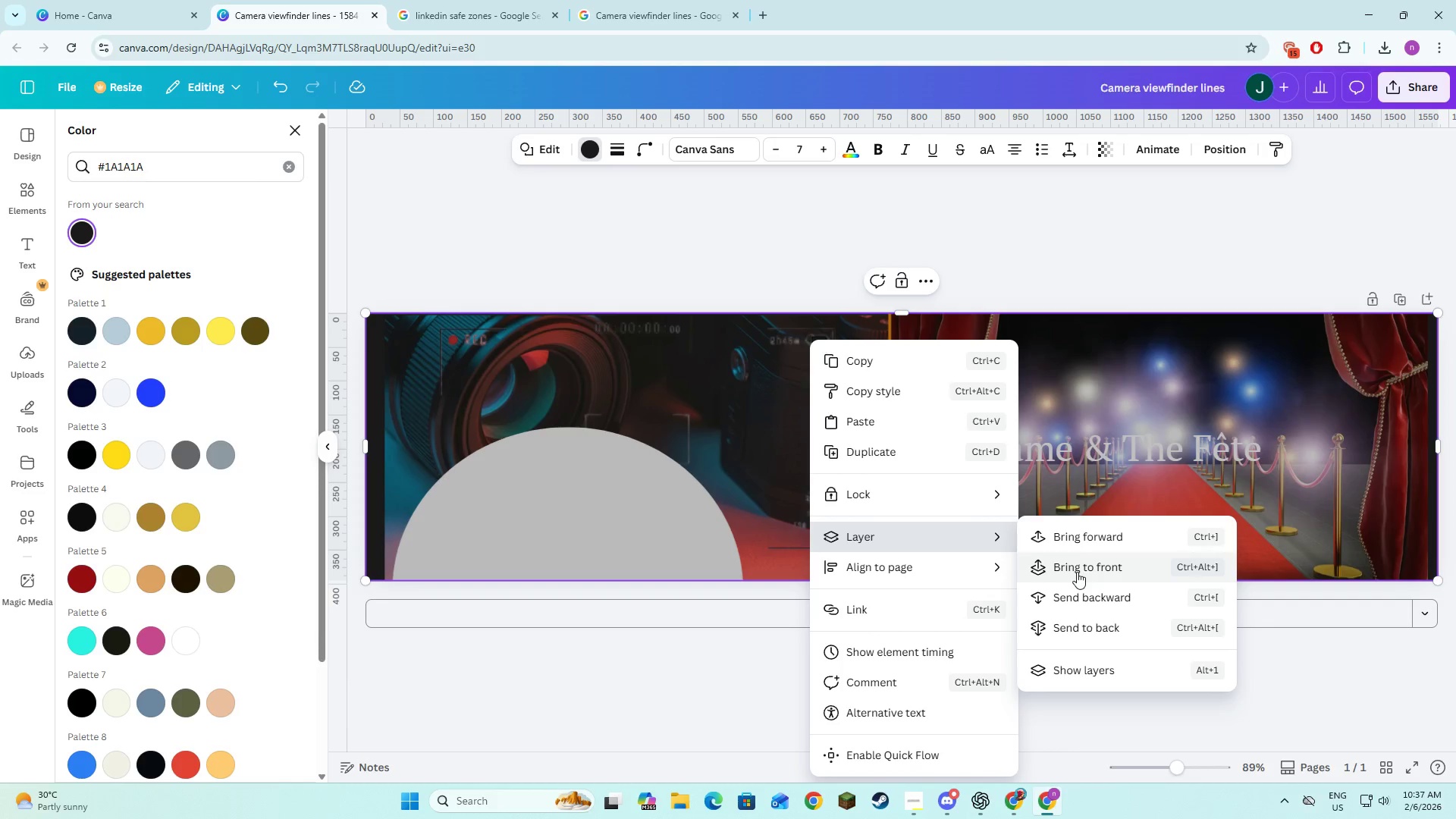 
left_click([1096, 595])
 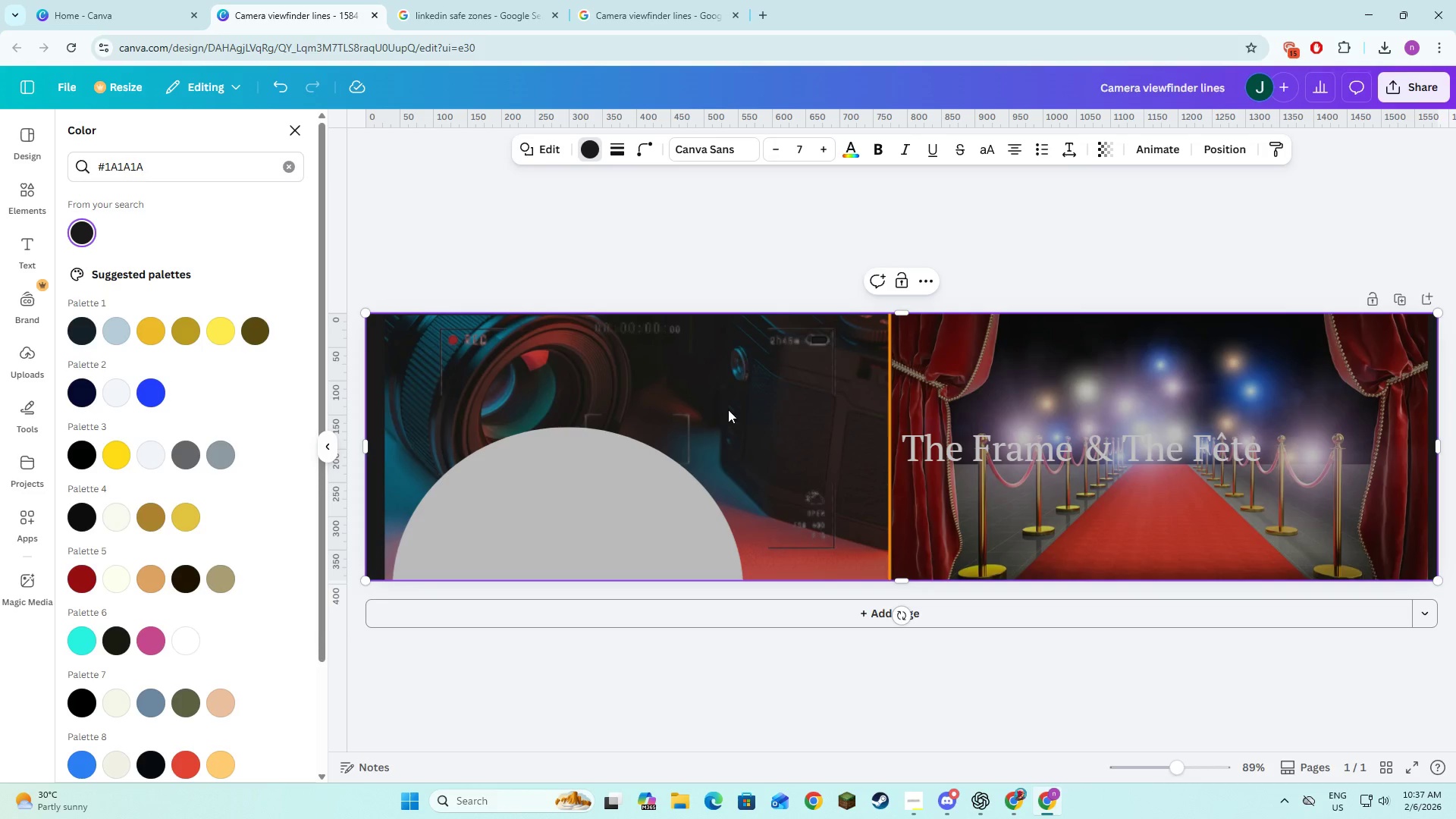 
left_click([728, 410])
 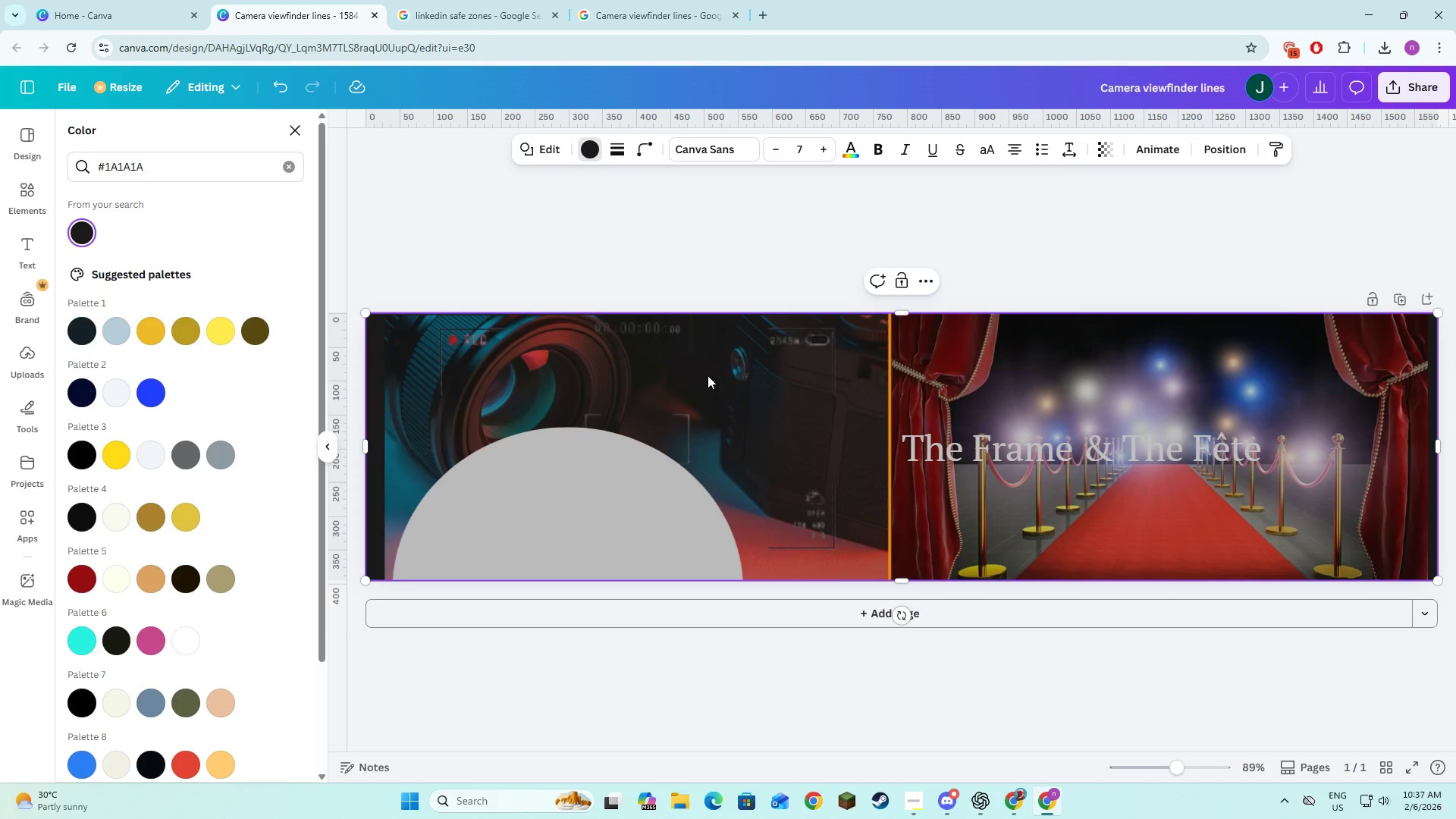 
right_click([708, 381])
 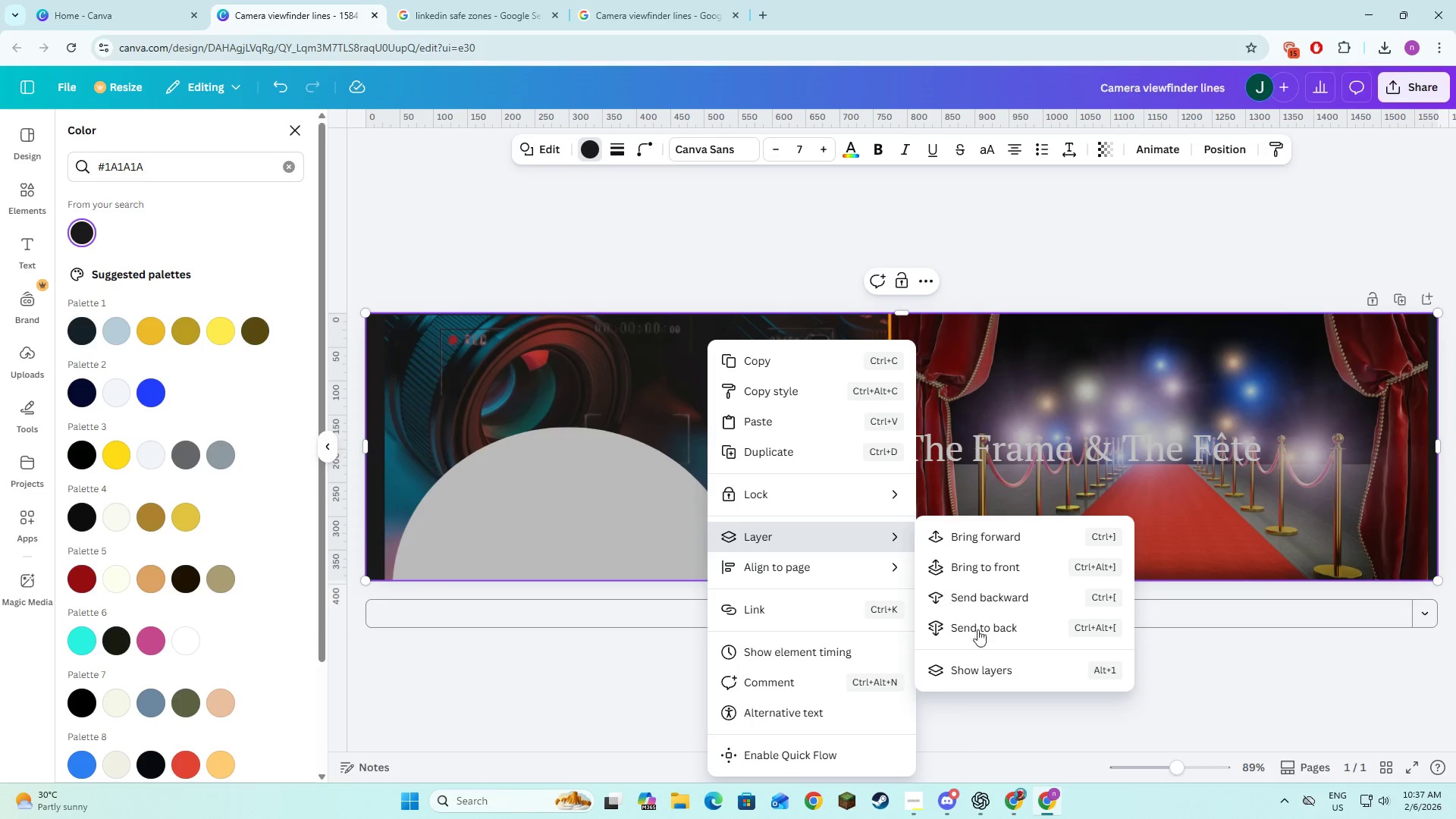 
left_click([1003, 673])
 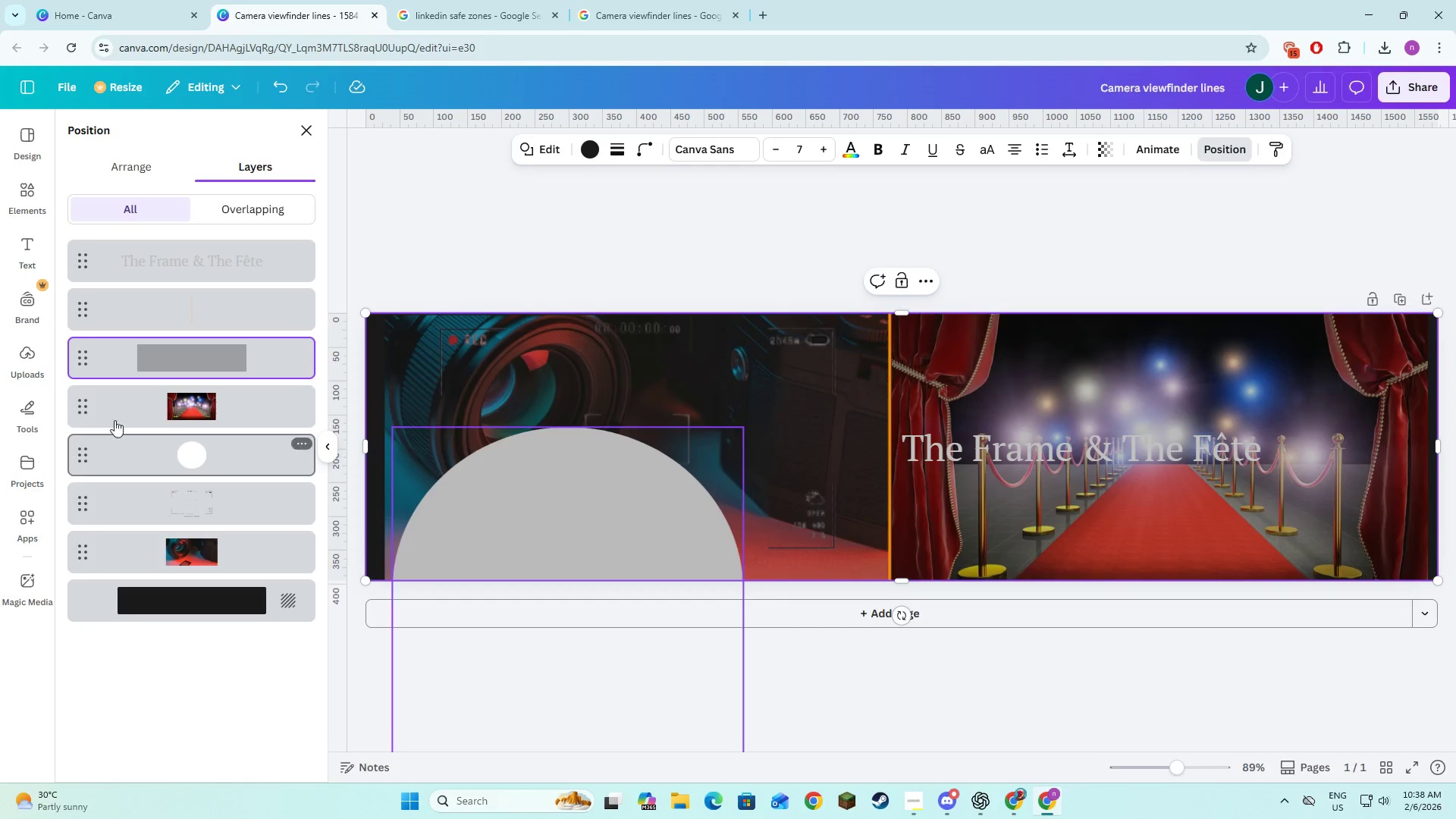 
left_click_drag(start_coordinate=[83, 358], to_coordinate=[77, 489])
 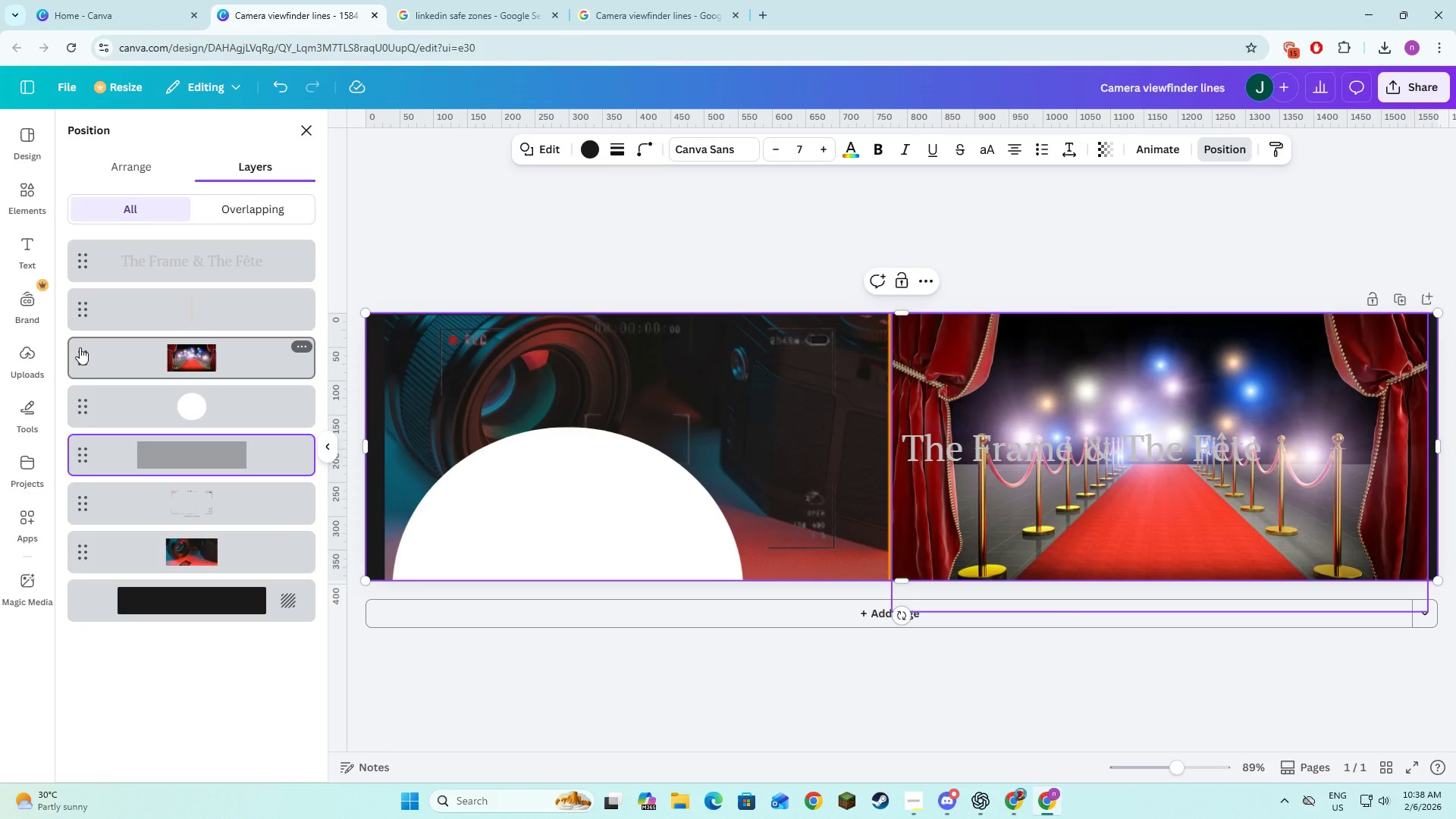 
left_click_drag(start_coordinate=[80, 347], to_coordinate=[79, 403])
 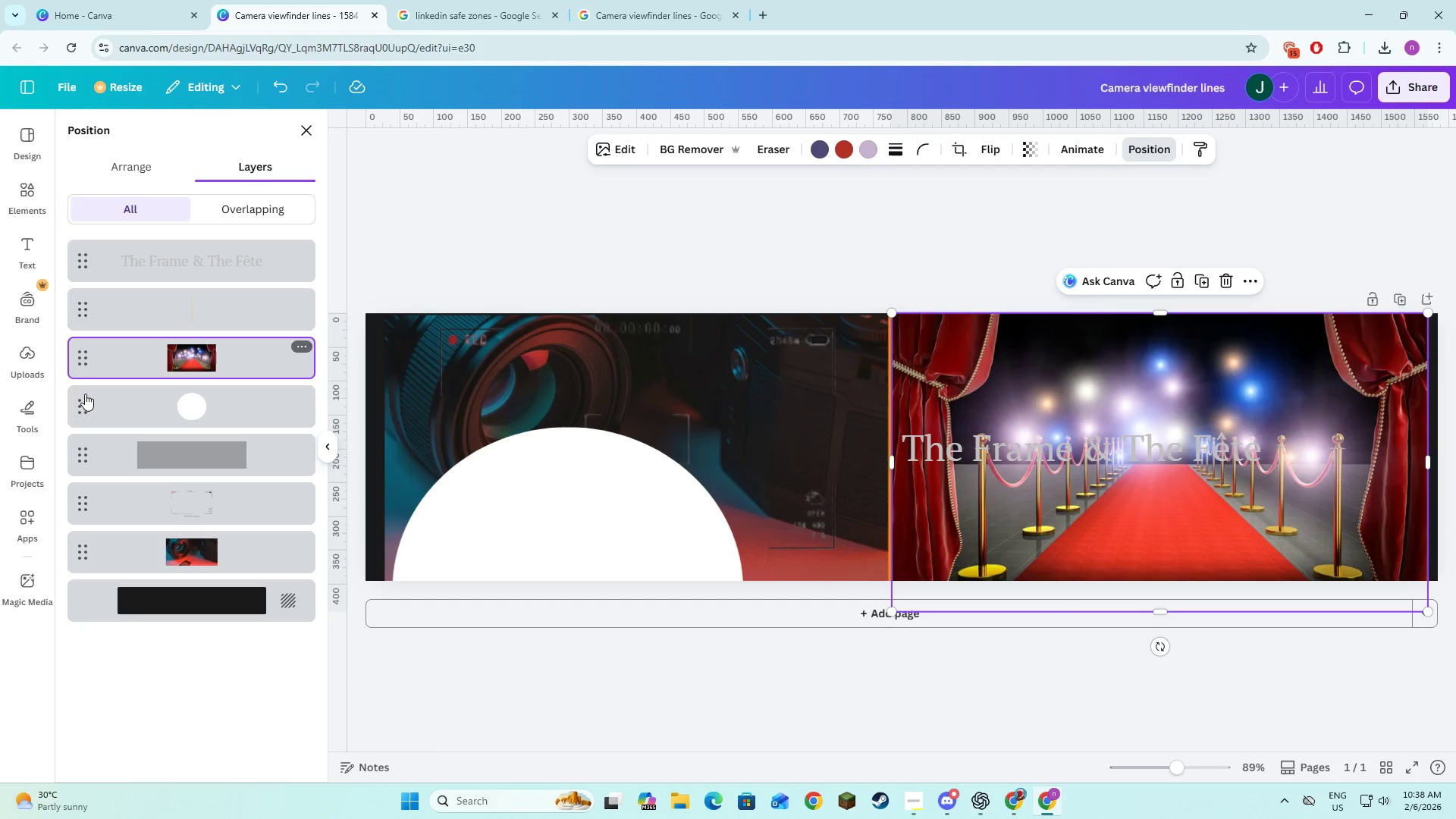 
left_click_drag(start_coordinate=[87, 406], to_coordinate=[83, 348])
 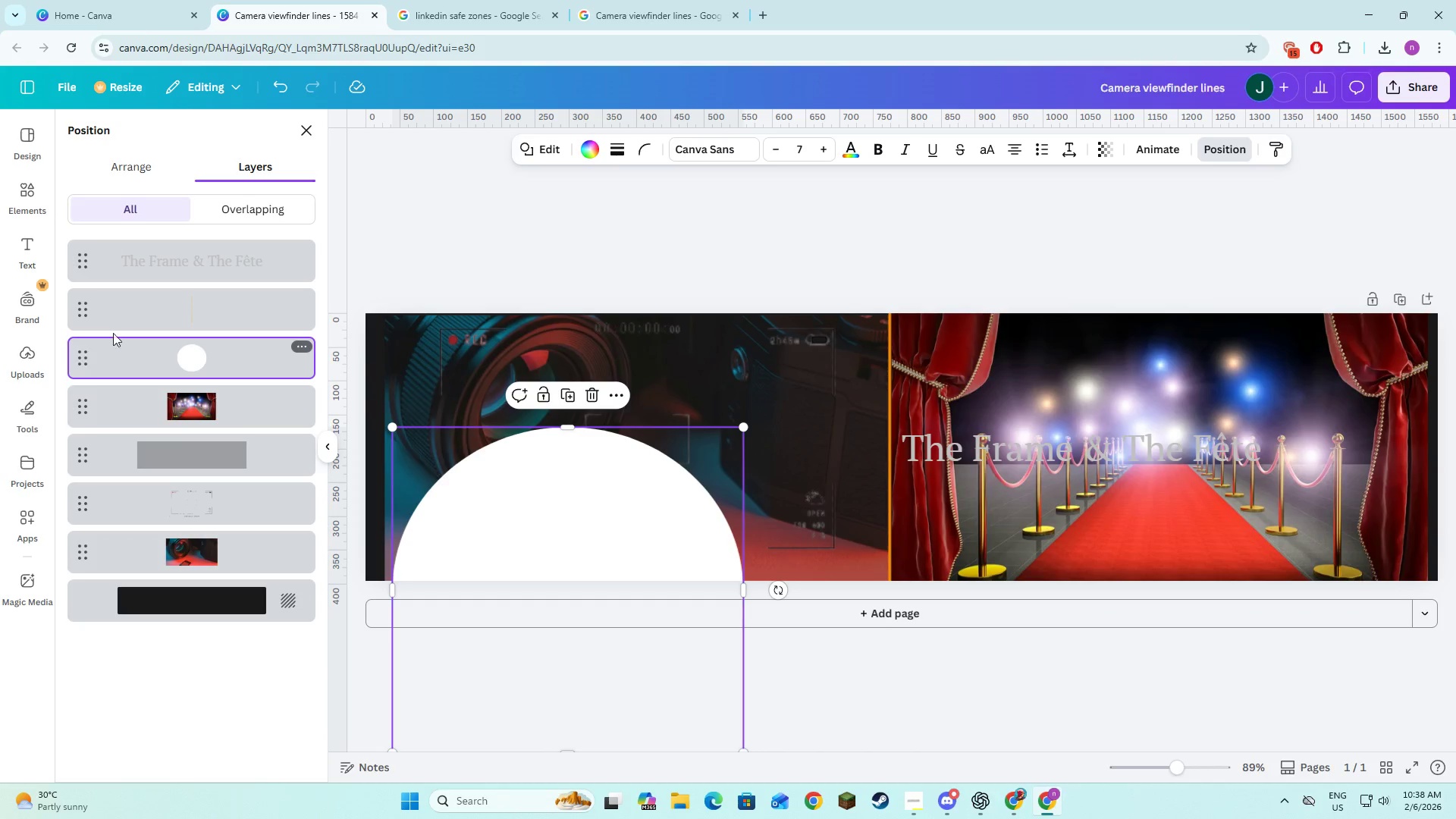 
left_click_drag(start_coordinate=[89, 298], to_coordinate=[89, 353])
 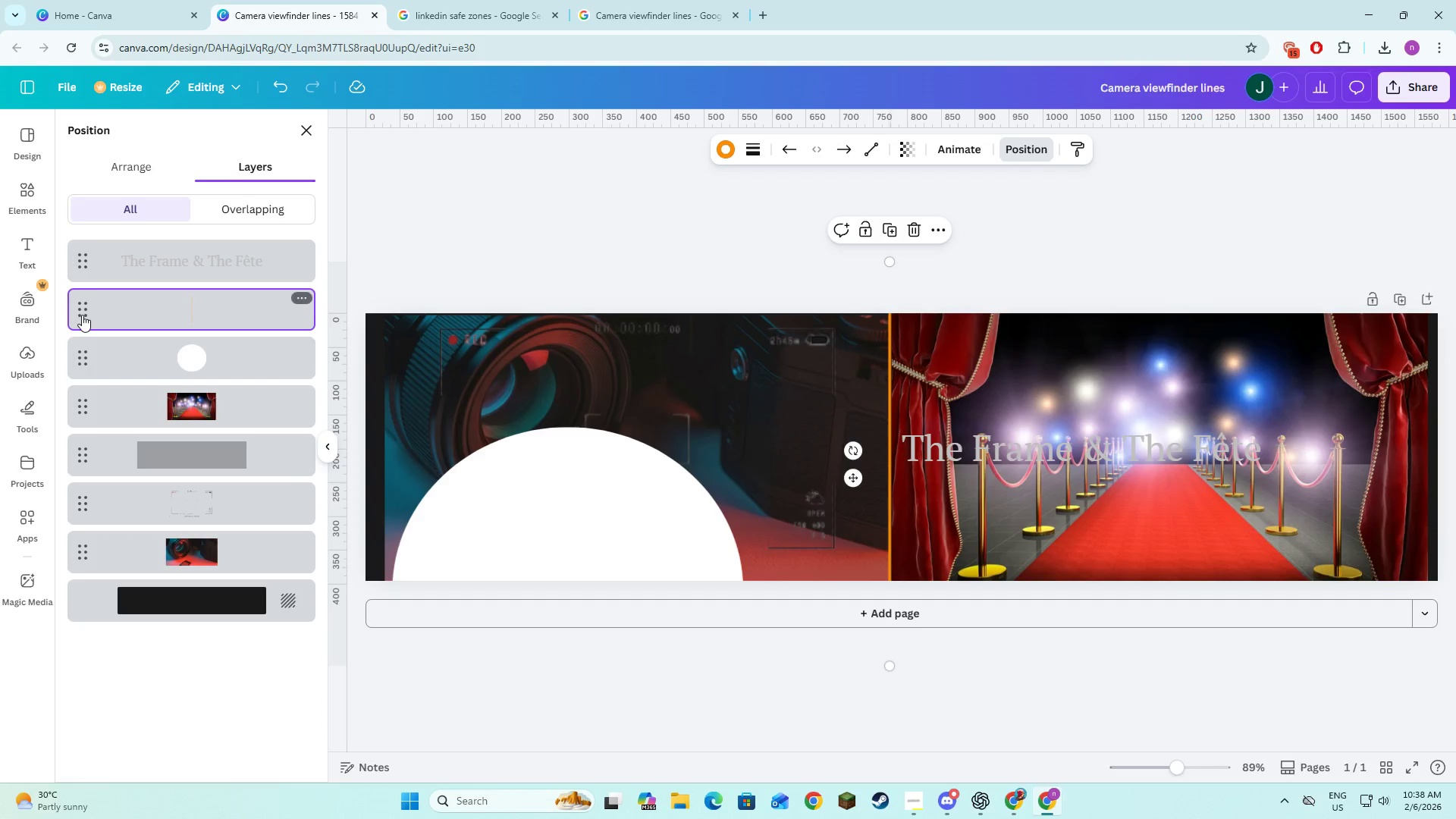 
left_click_drag(start_coordinate=[74, 359], to_coordinate=[76, 303])
 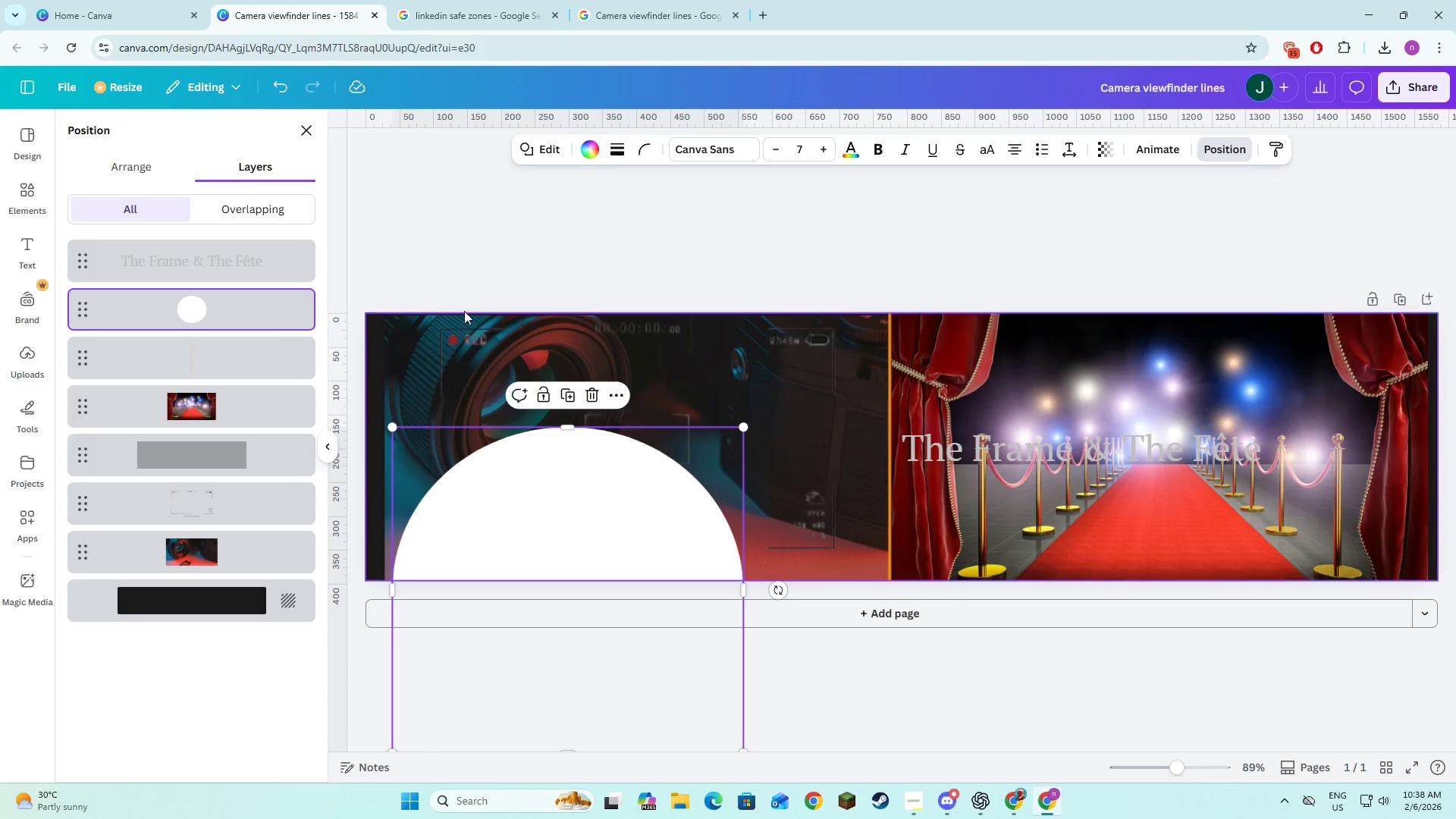 
left_click([530, 251])
 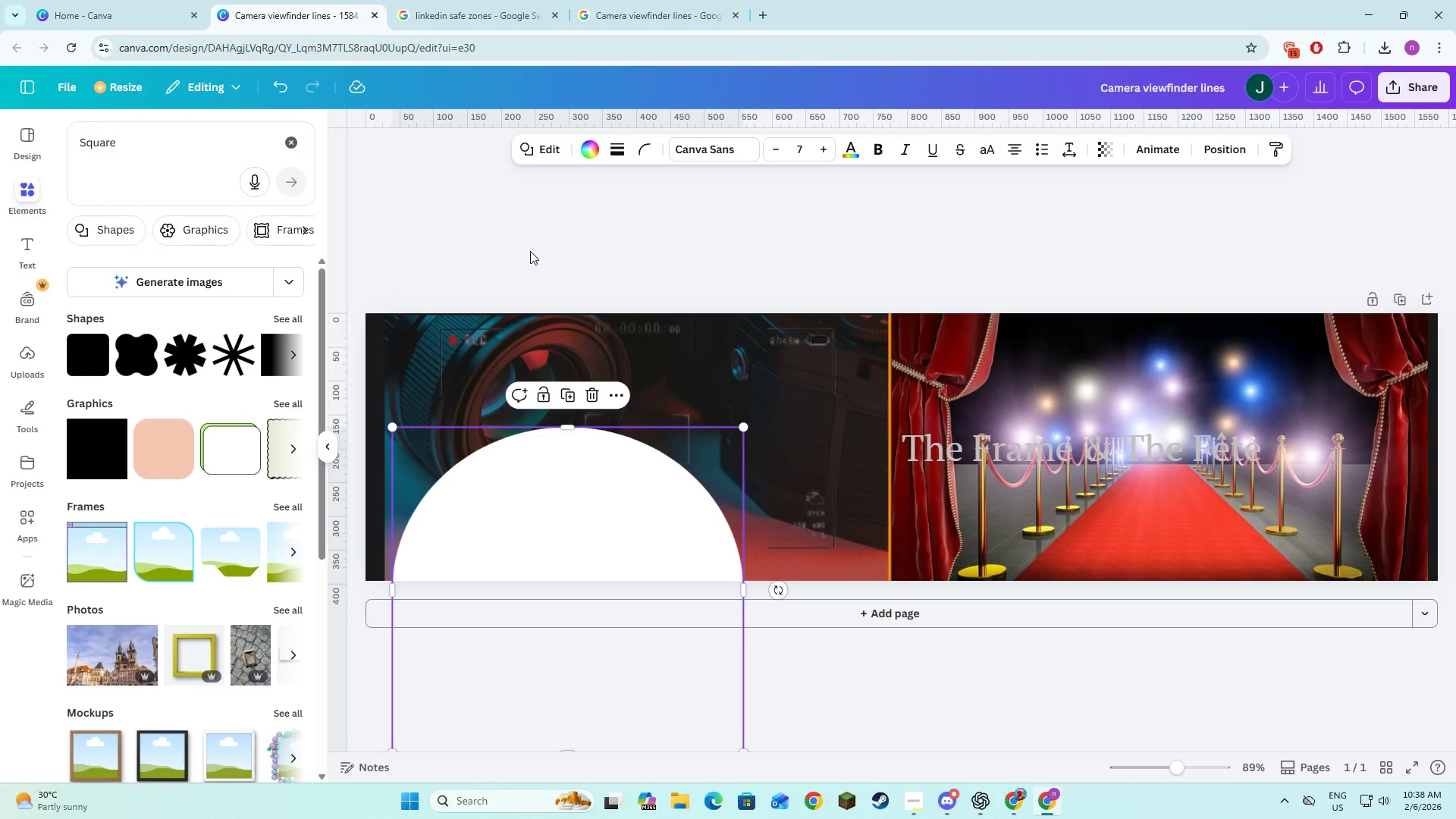 
left_click([530, 251])
 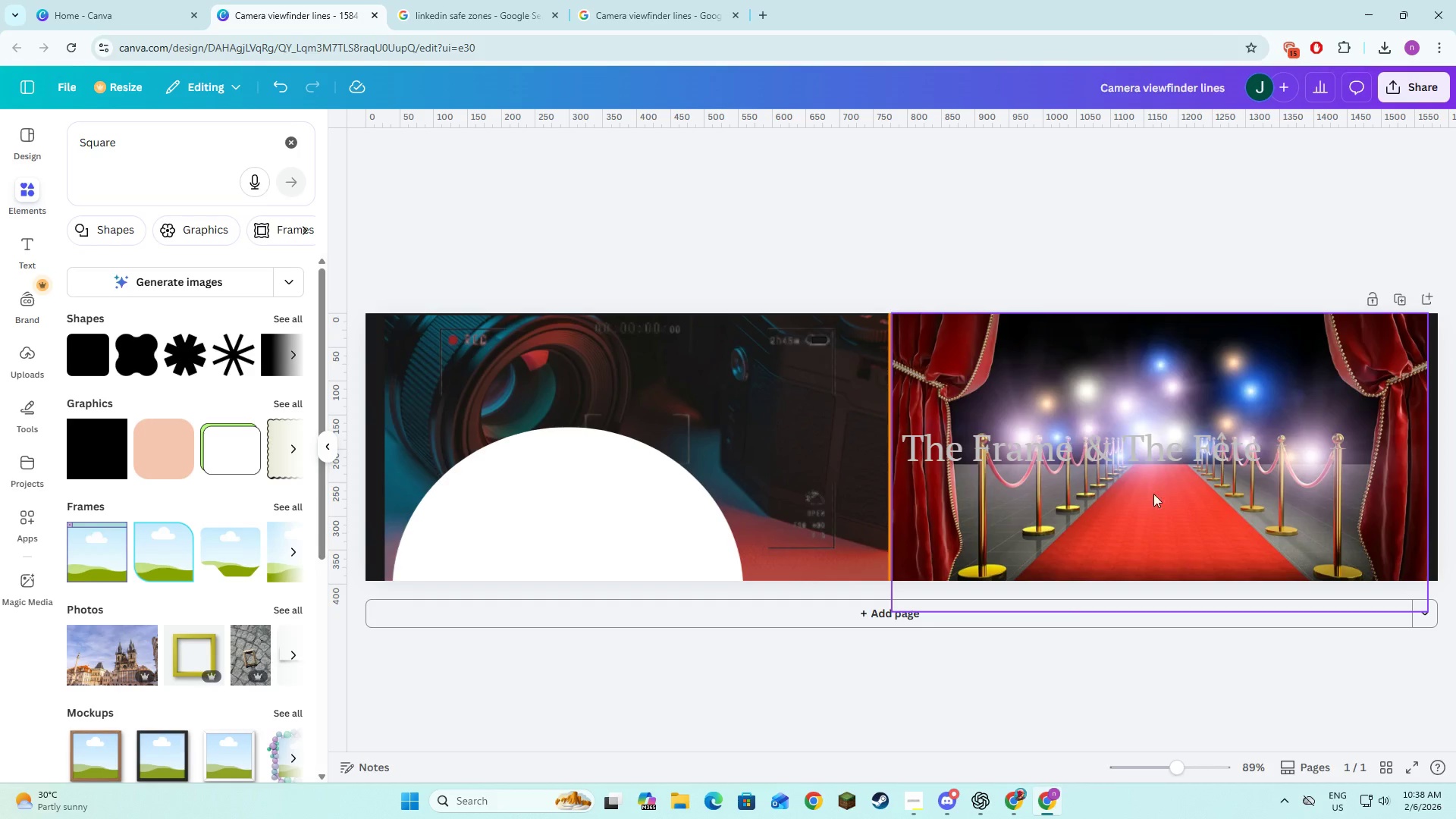 
left_click([1121, 470])
 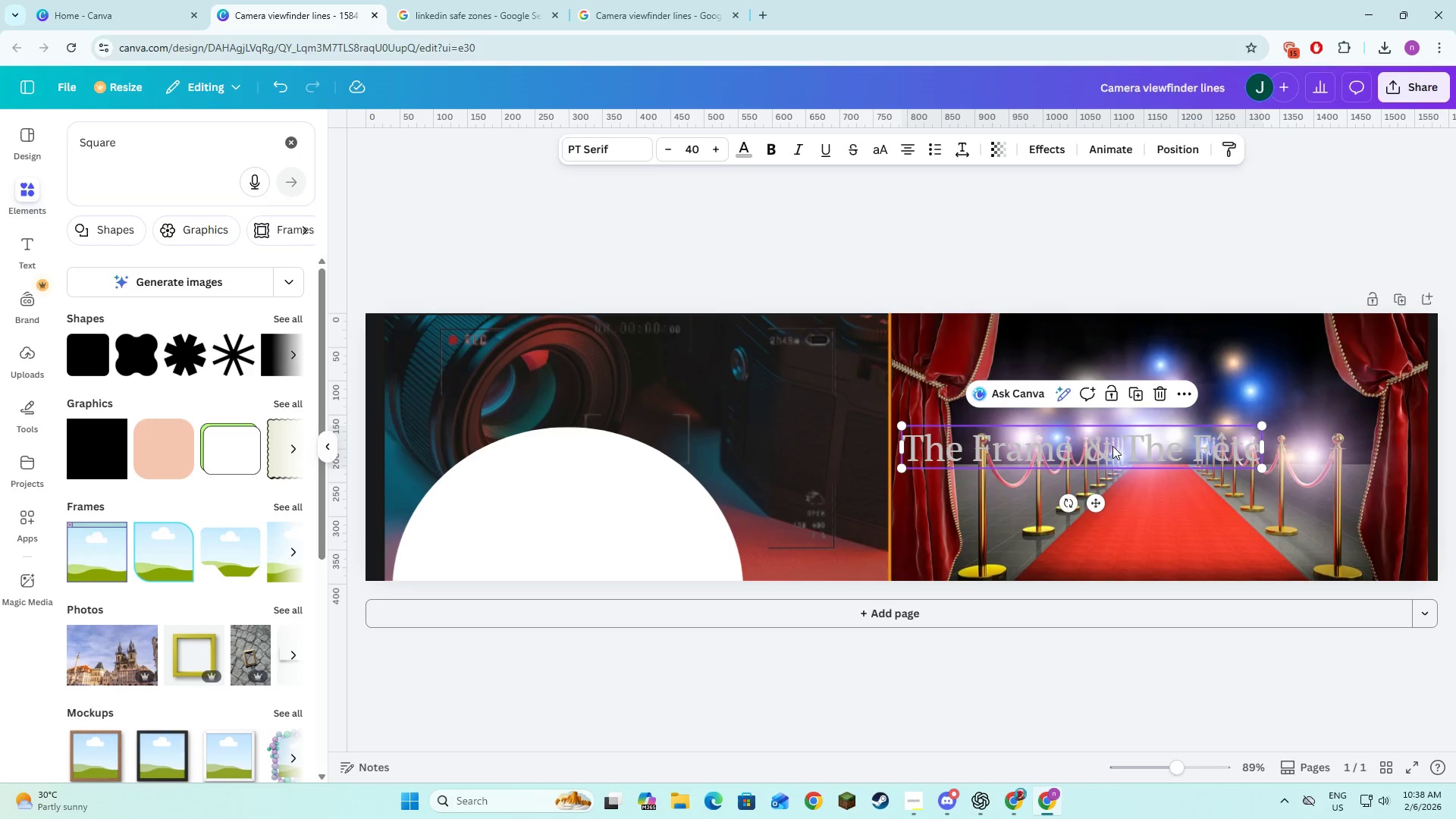 
left_click_drag(start_coordinate=[1112, 446], to_coordinate=[1046, 447])
 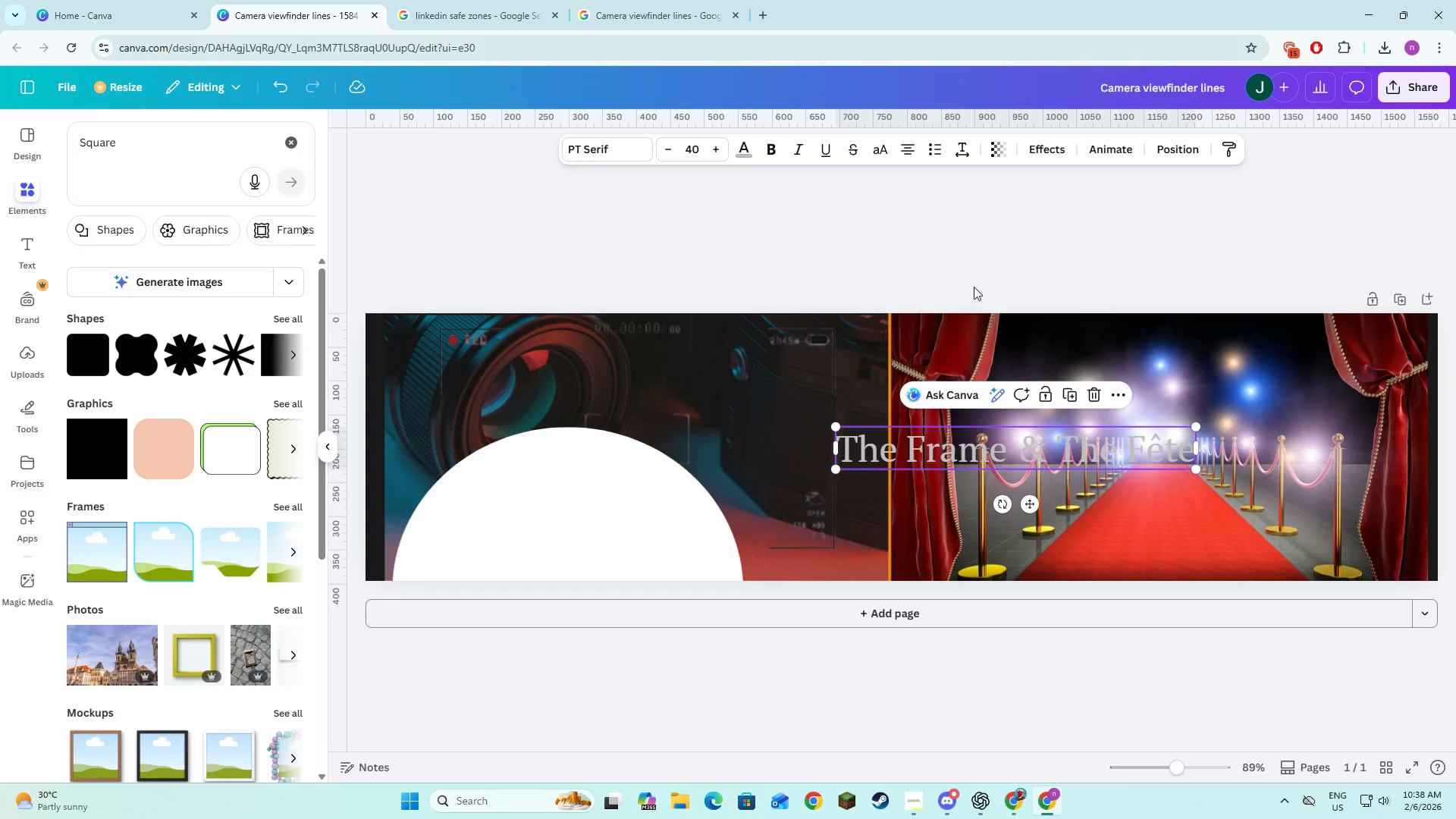 
left_click([982, 266])
 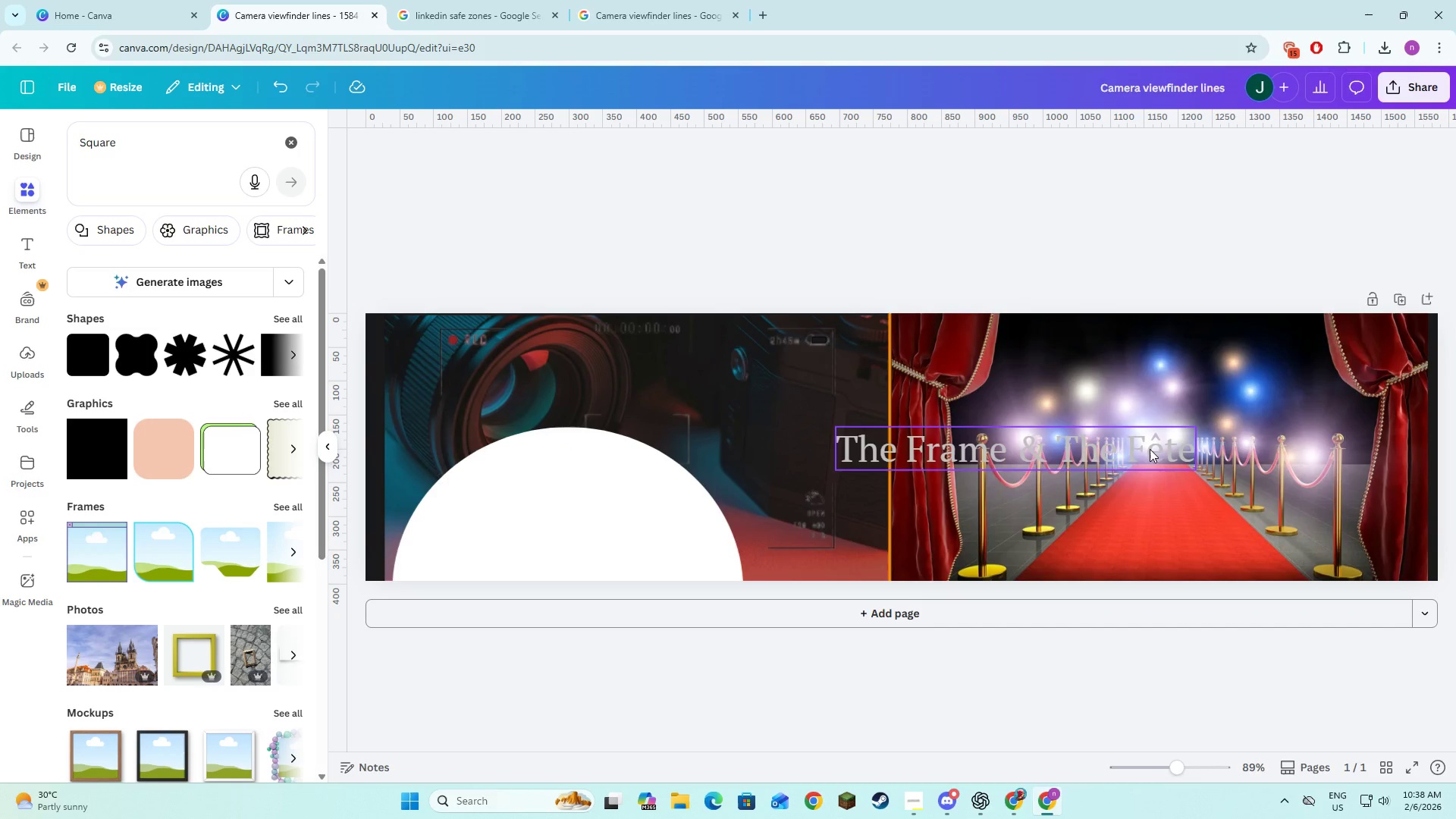 
left_click([1257, 384])
 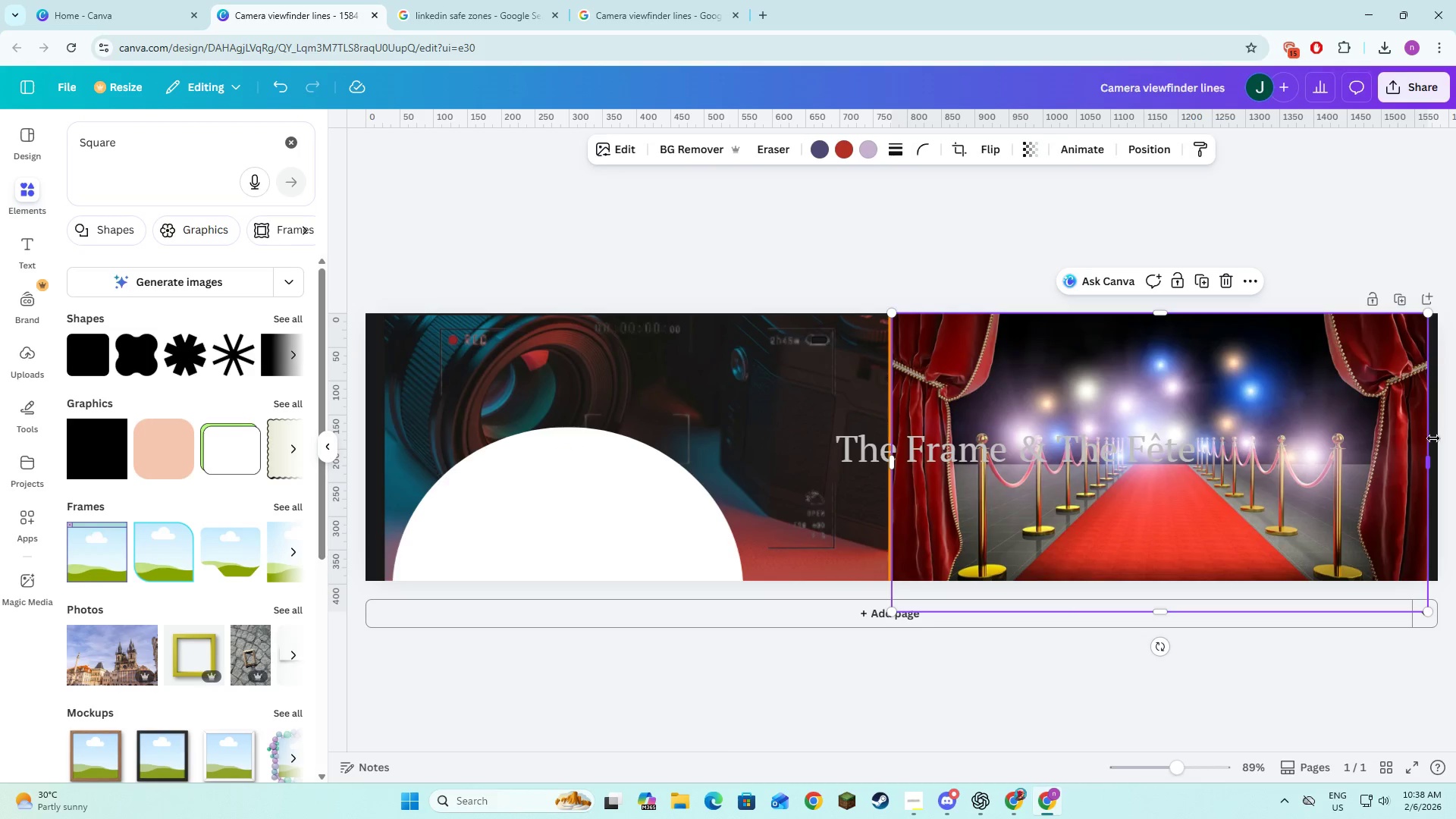 
left_click_drag(start_coordinate=[1360, 391], to_coordinate=[1360, 397])
 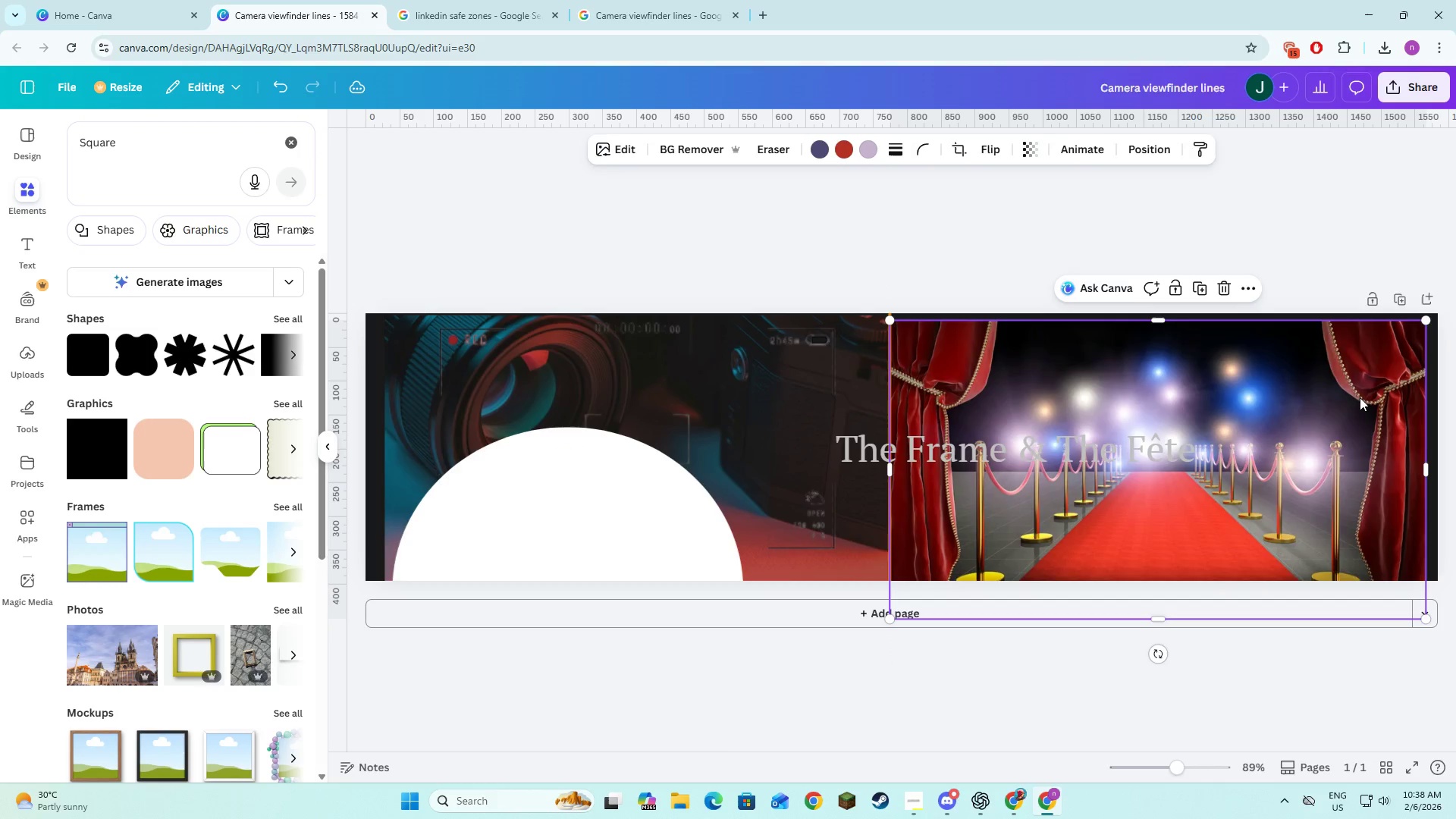 
key(Control+Z)
 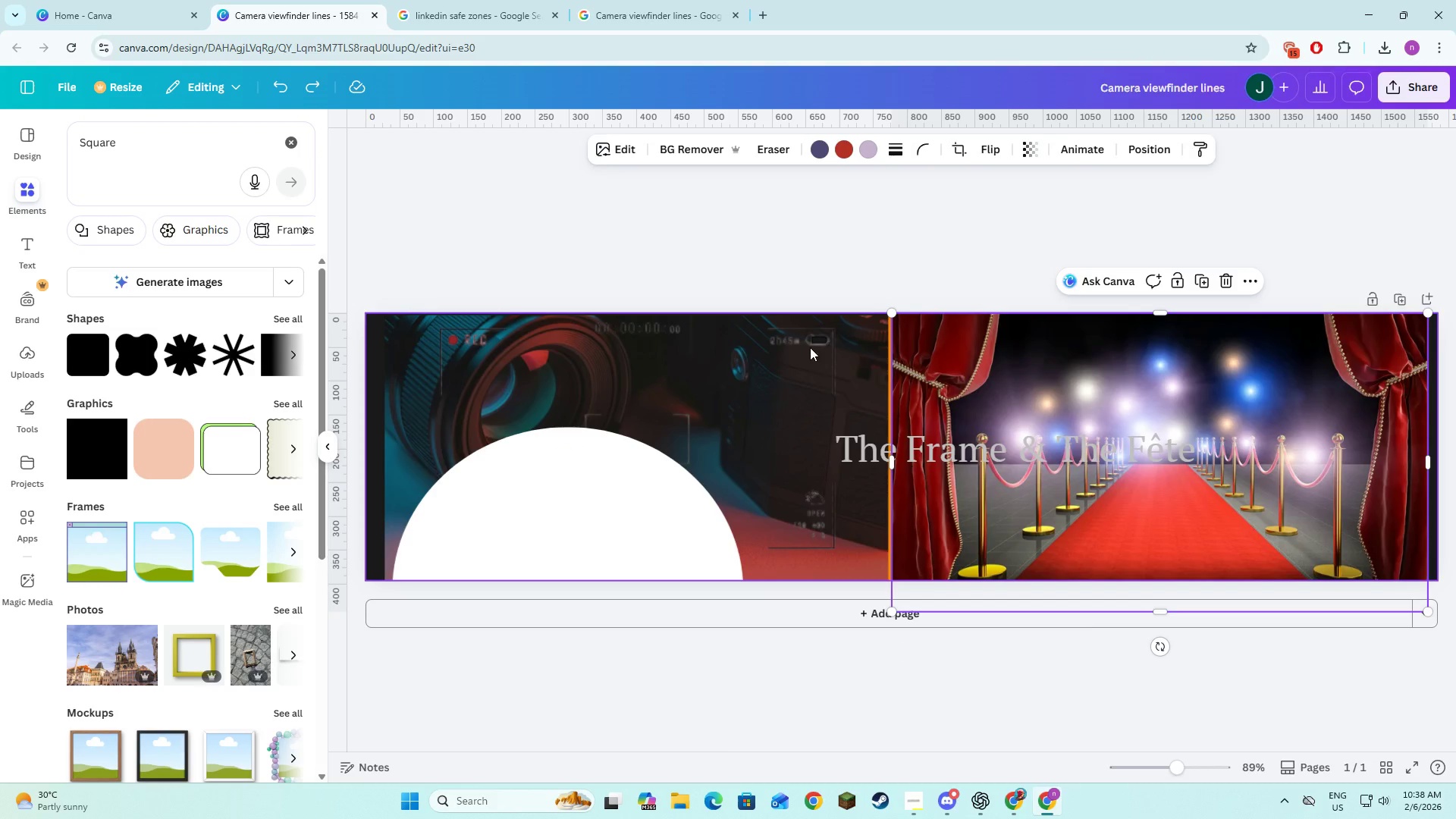 
right_click([973, 347])
 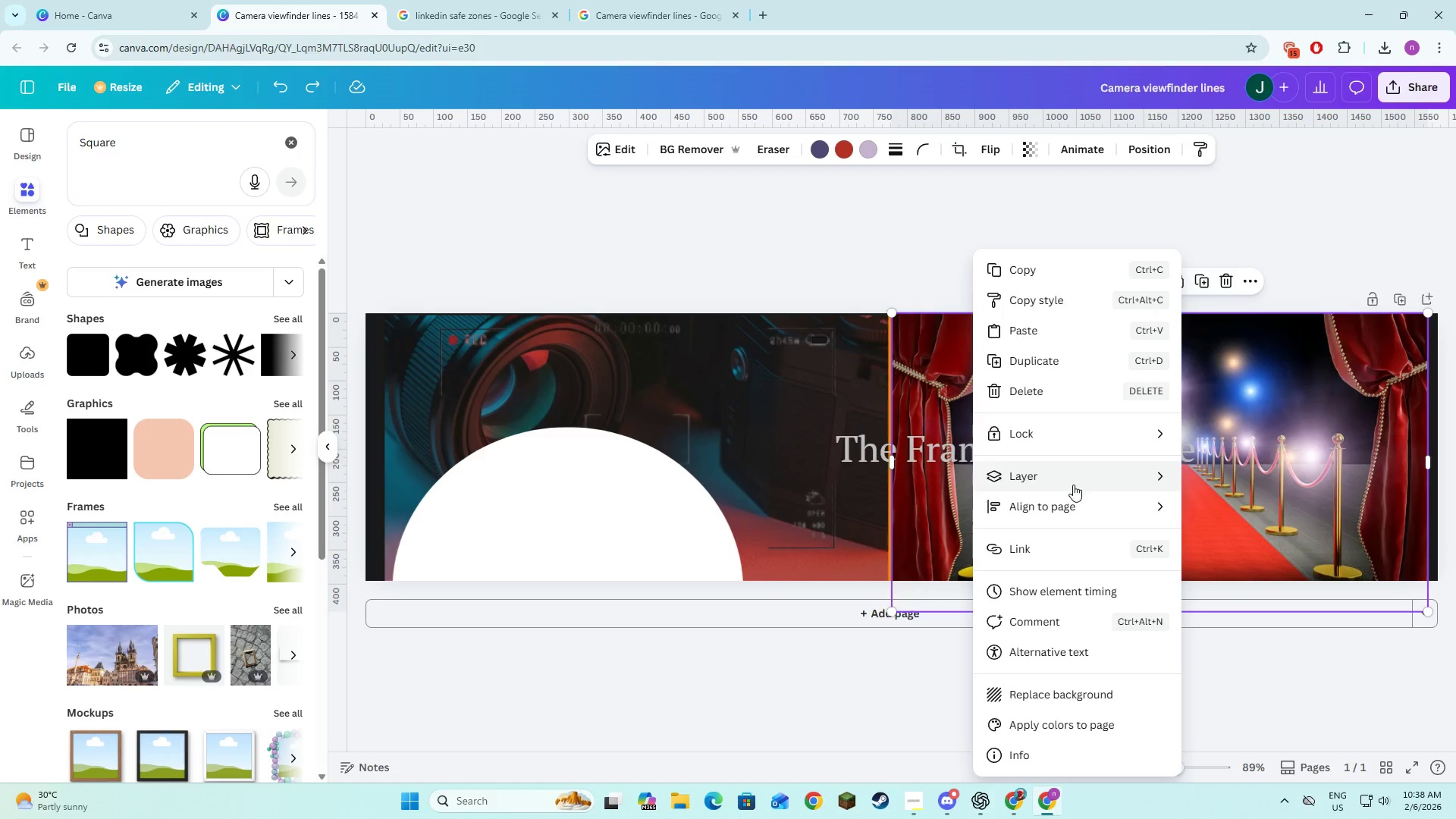 
left_click([752, 216])
 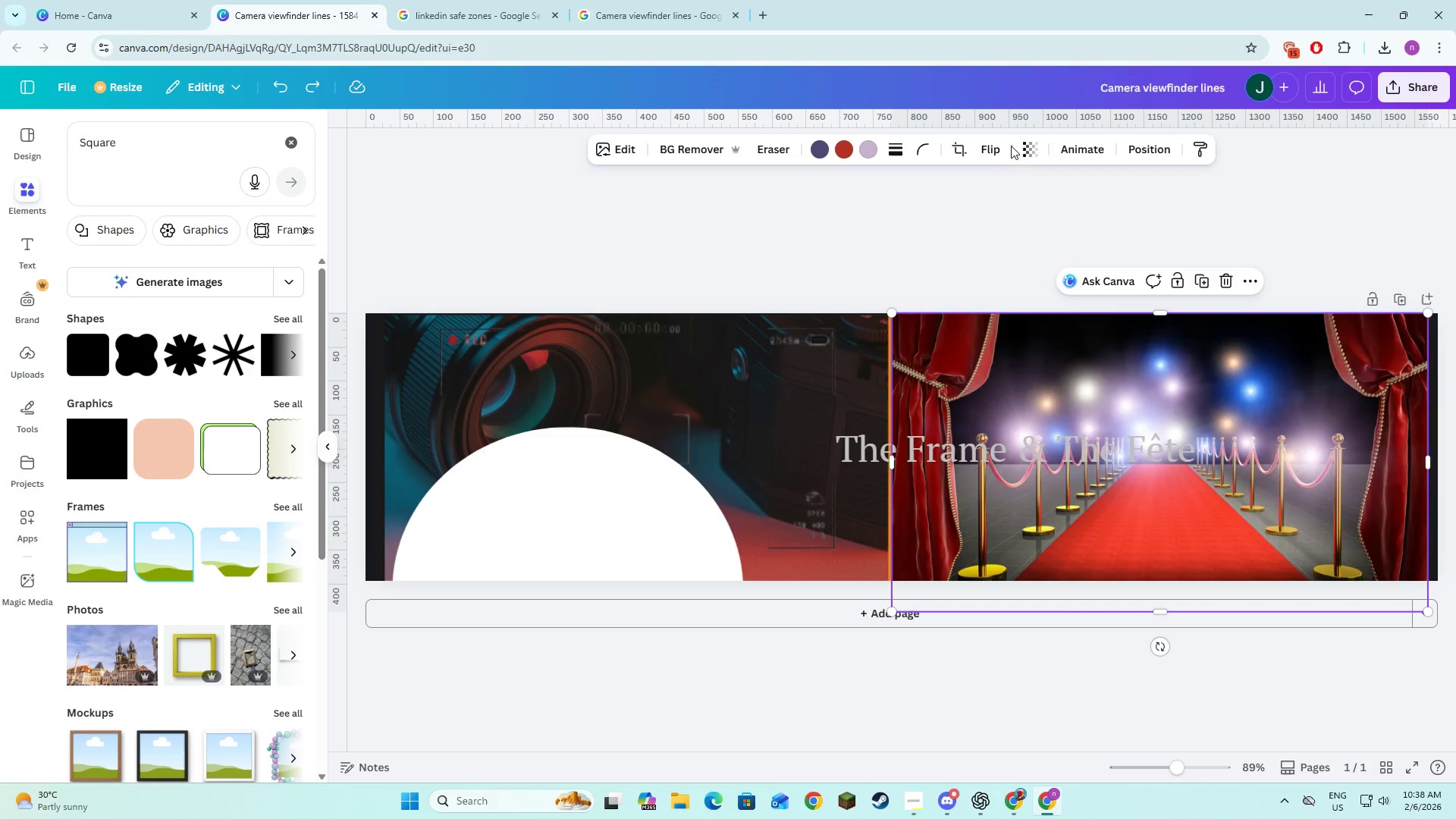 
left_click([1040, 146])
 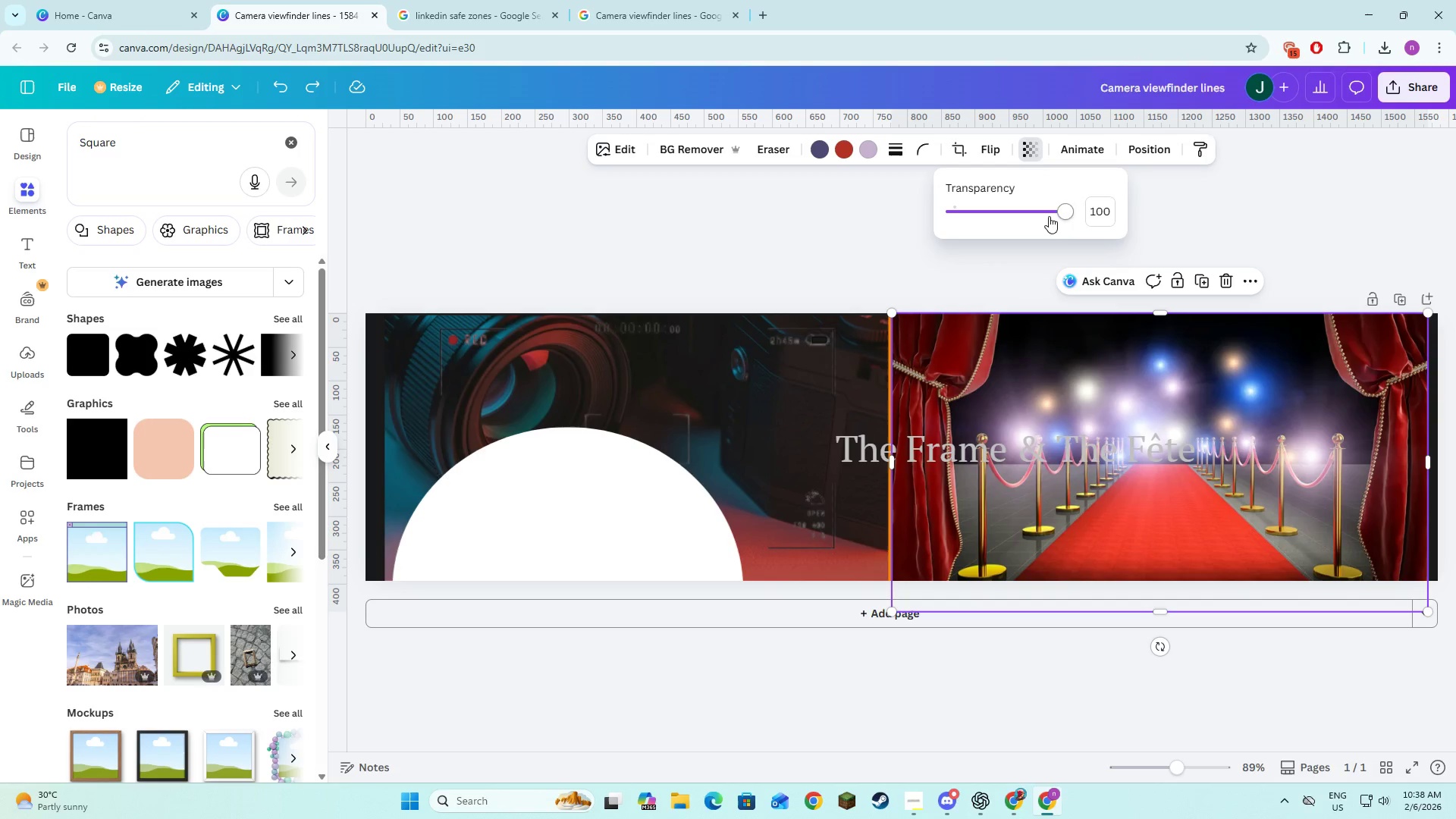 
left_click_drag(start_coordinate=[1062, 207], to_coordinate=[1025, 210])
 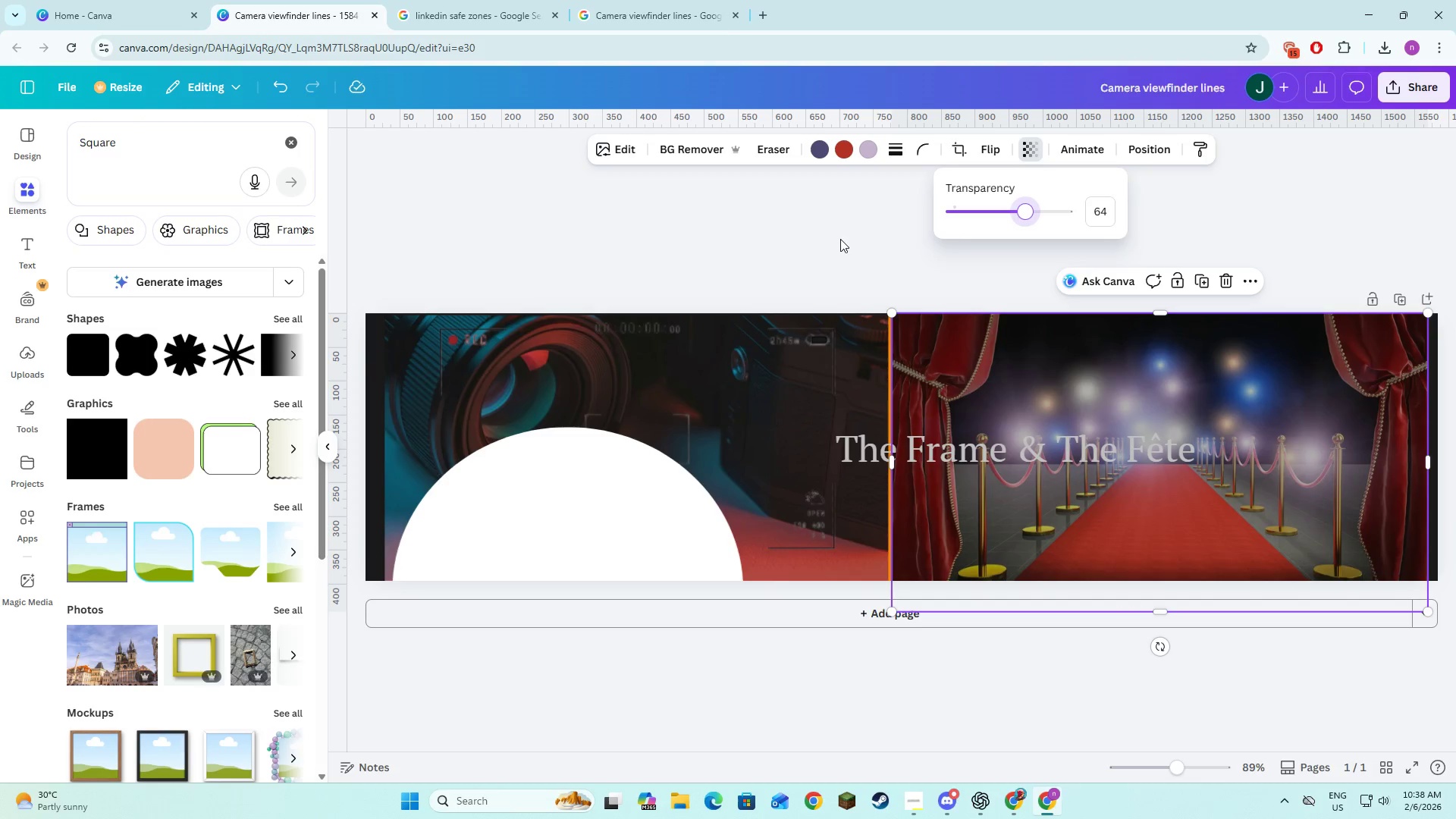 
left_click([840, 239])
 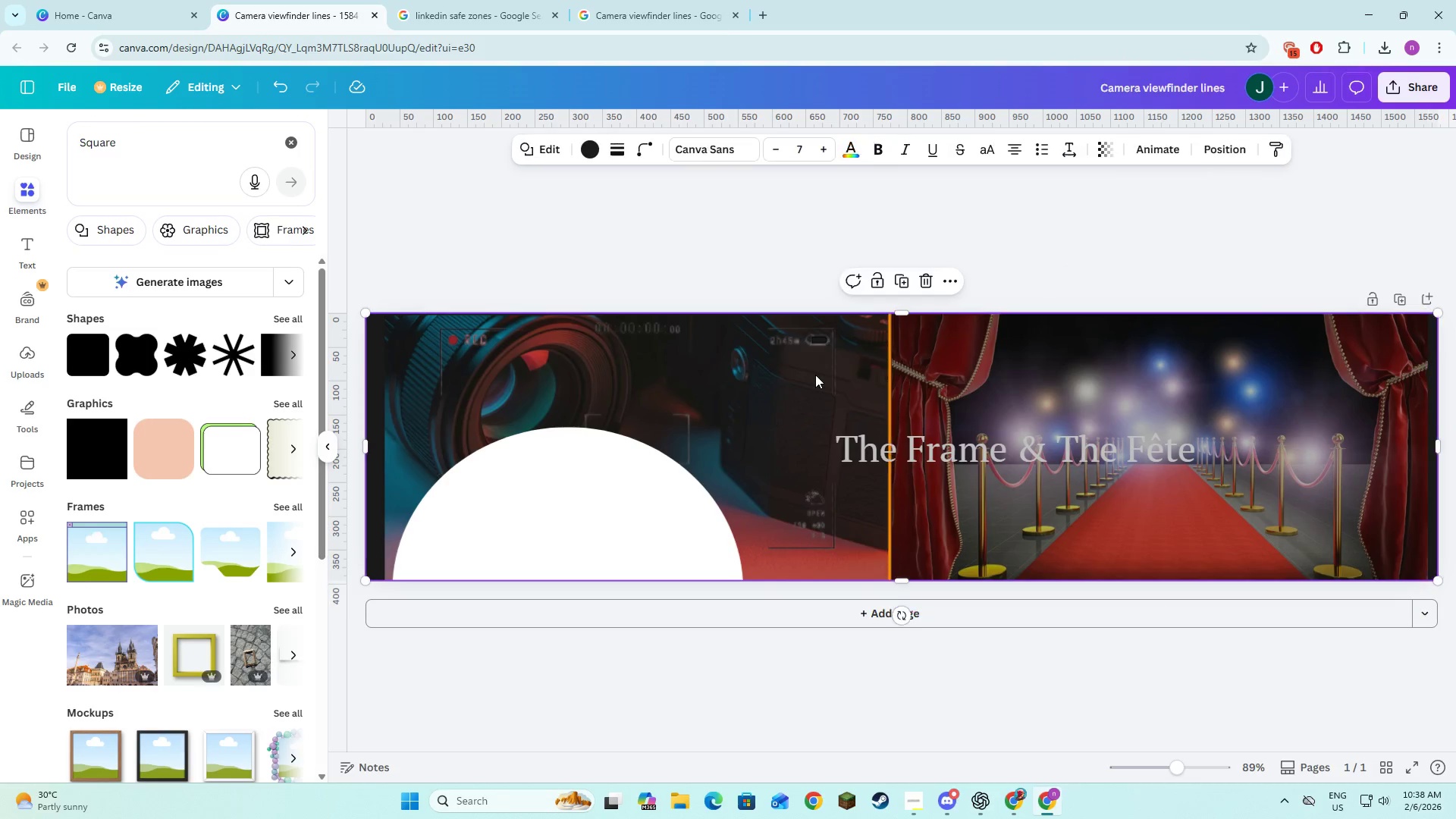 
double_click([984, 342])
 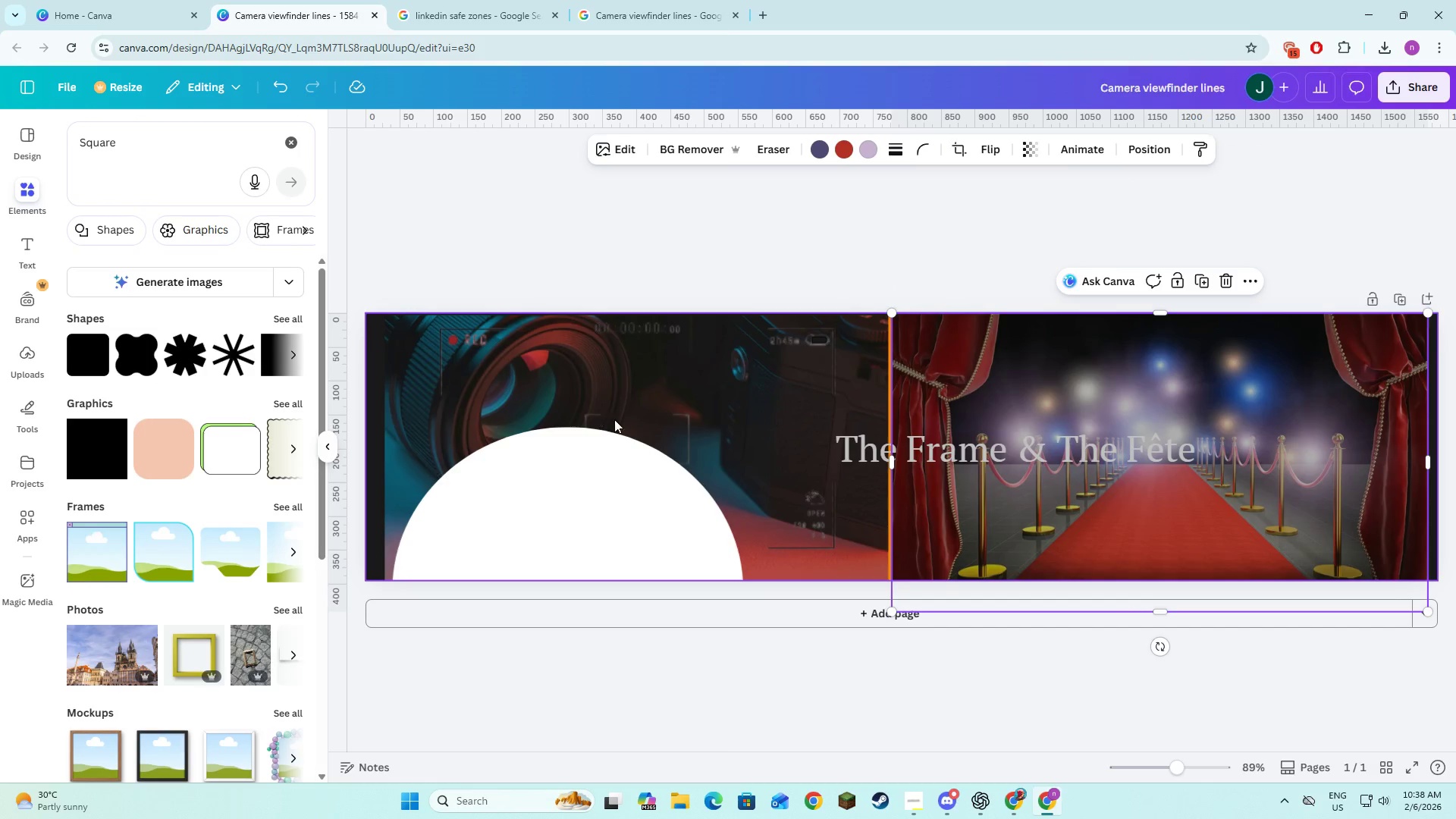 
right_click([836, 378])
 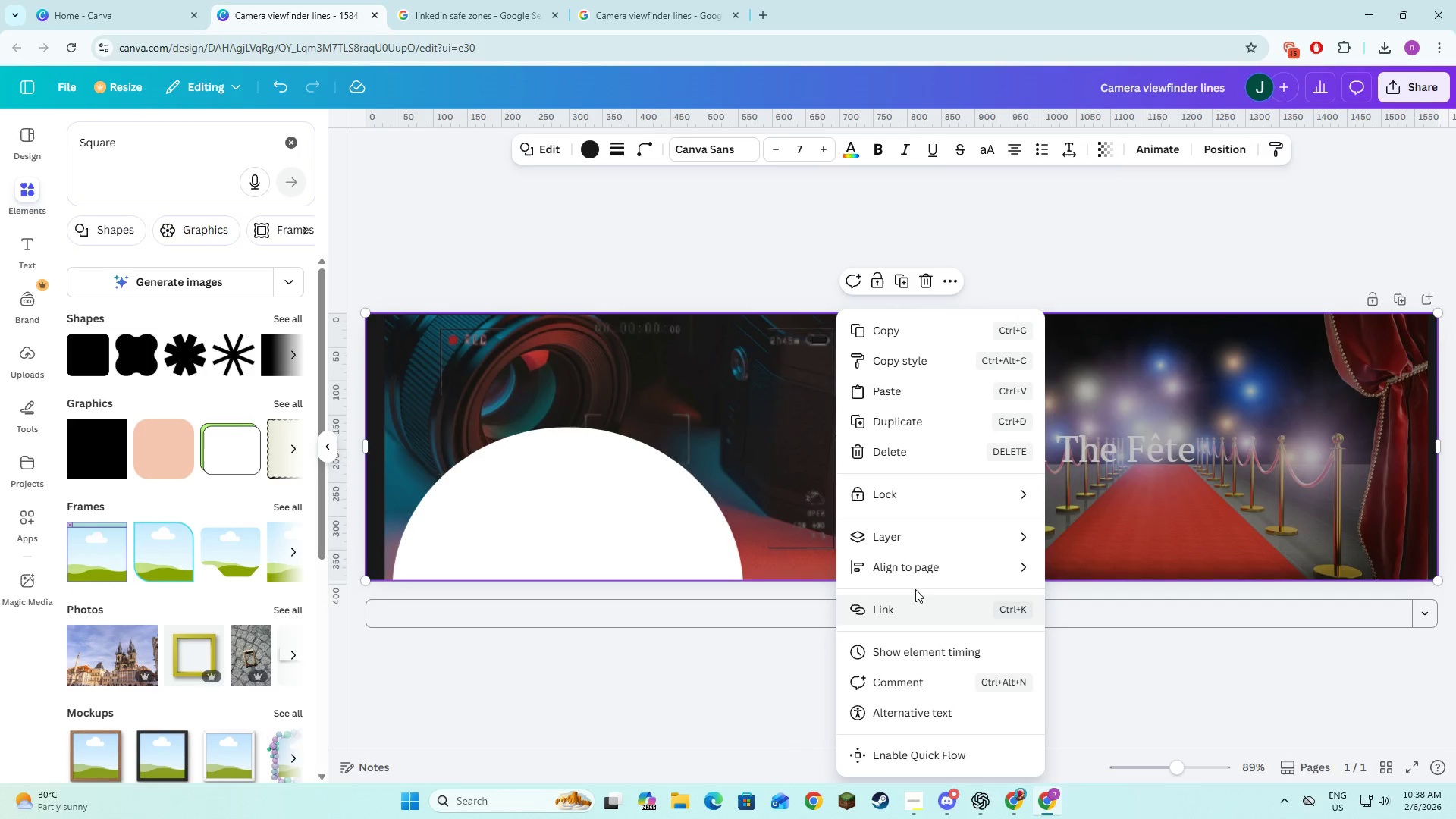 
left_click([912, 533])
 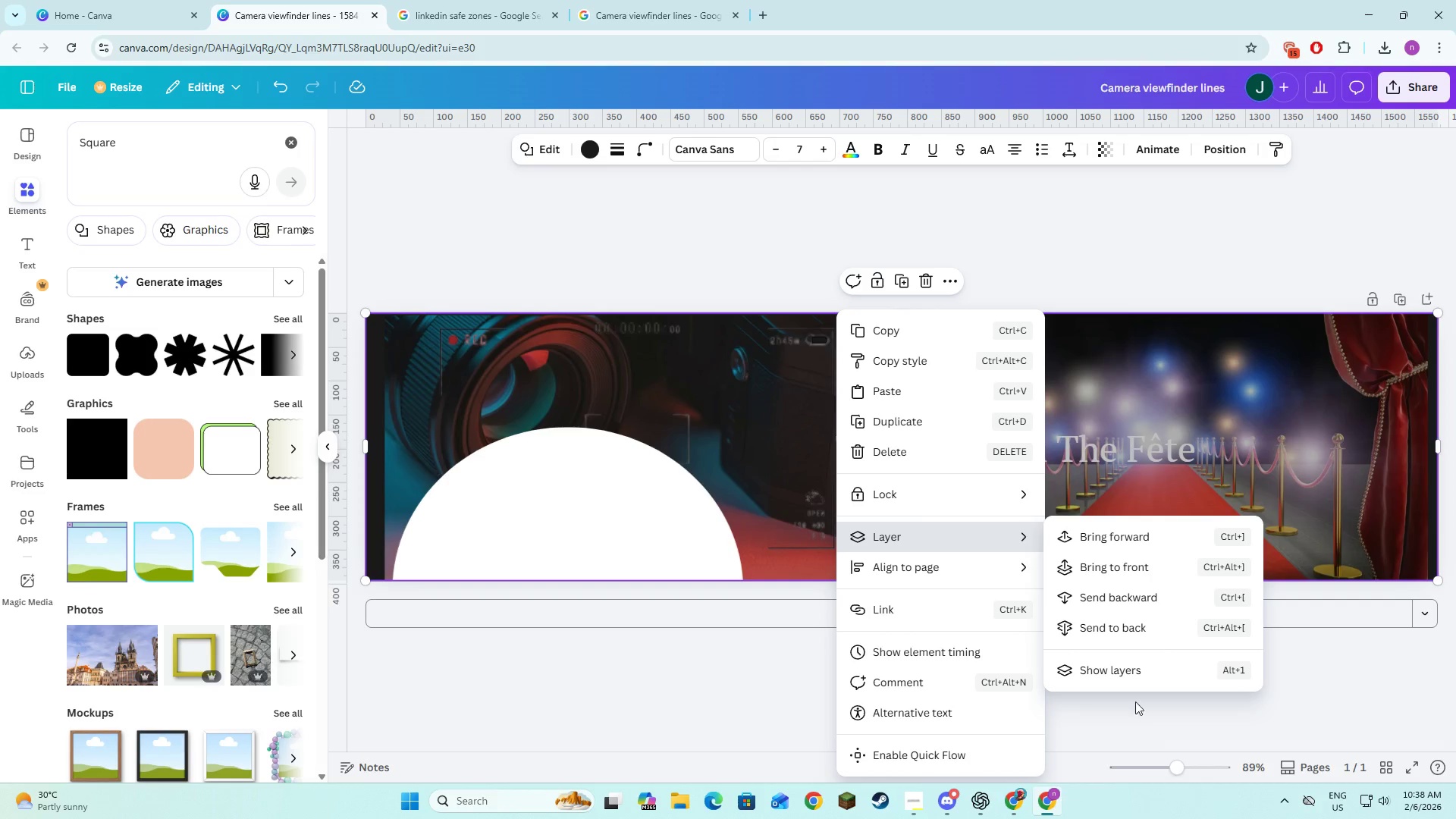 
left_click([1125, 673])
 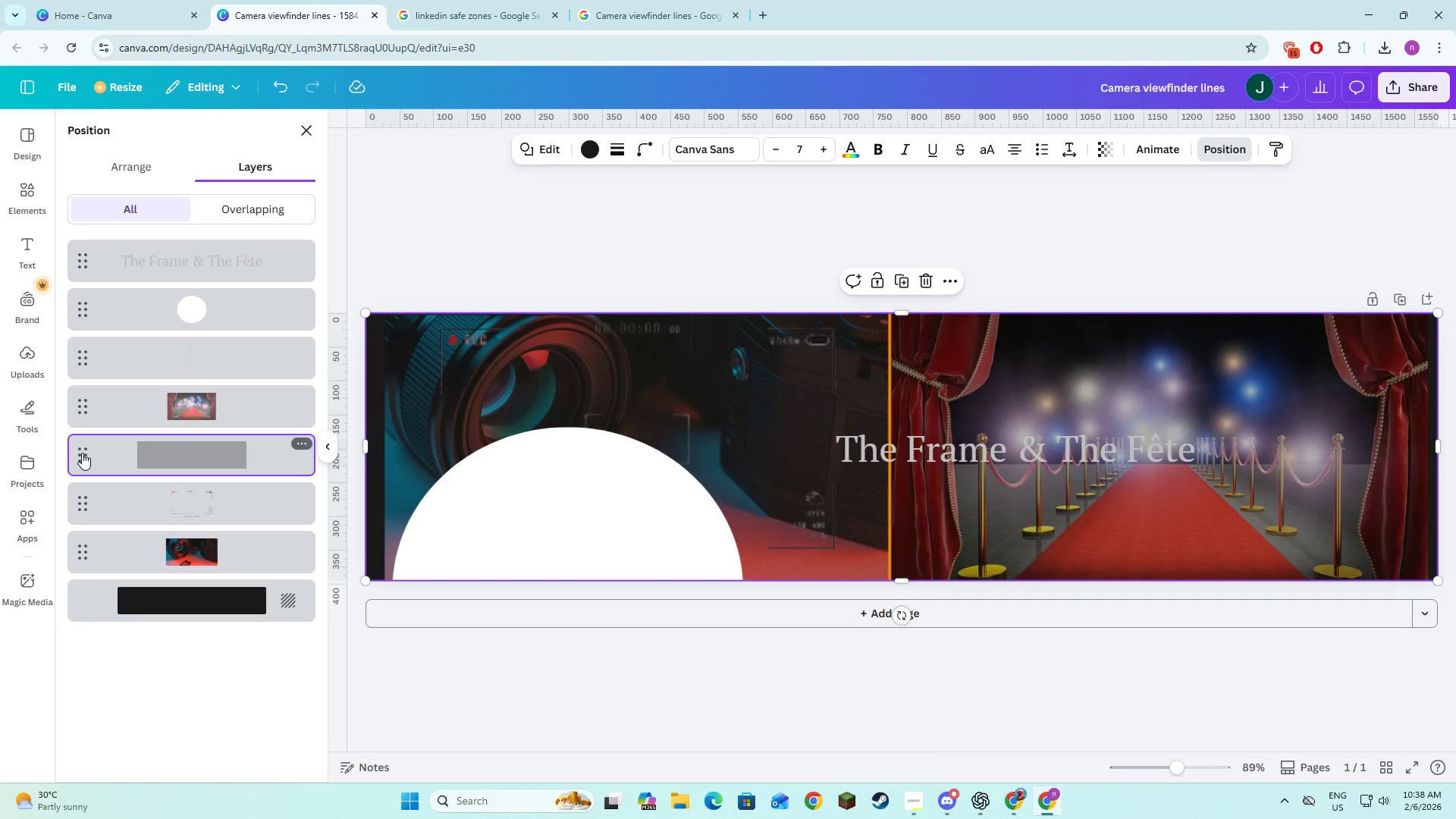 
left_click_drag(start_coordinate=[82, 453], to_coordinate=[80, 384])
 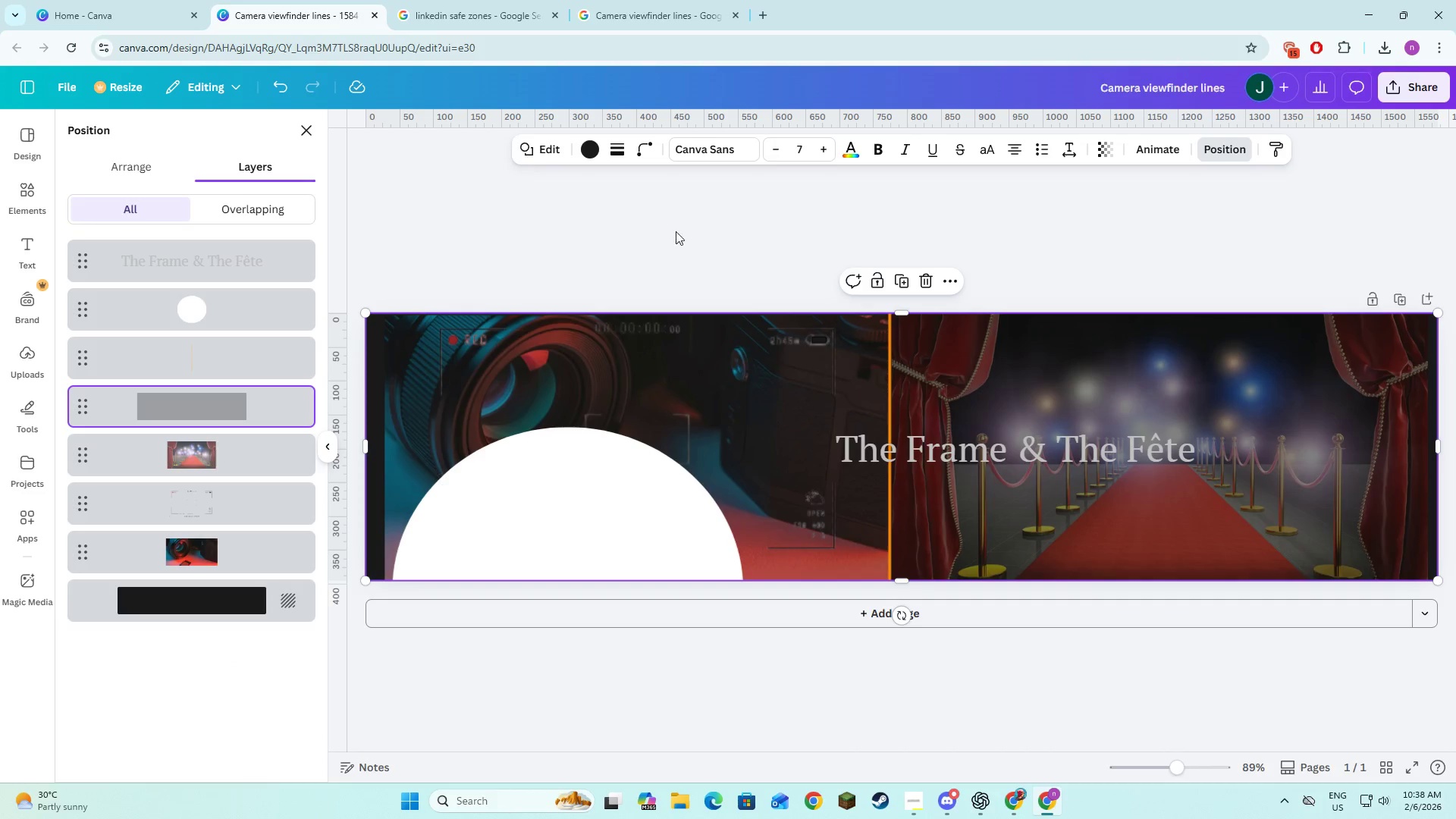 
double_click([676, 231])
 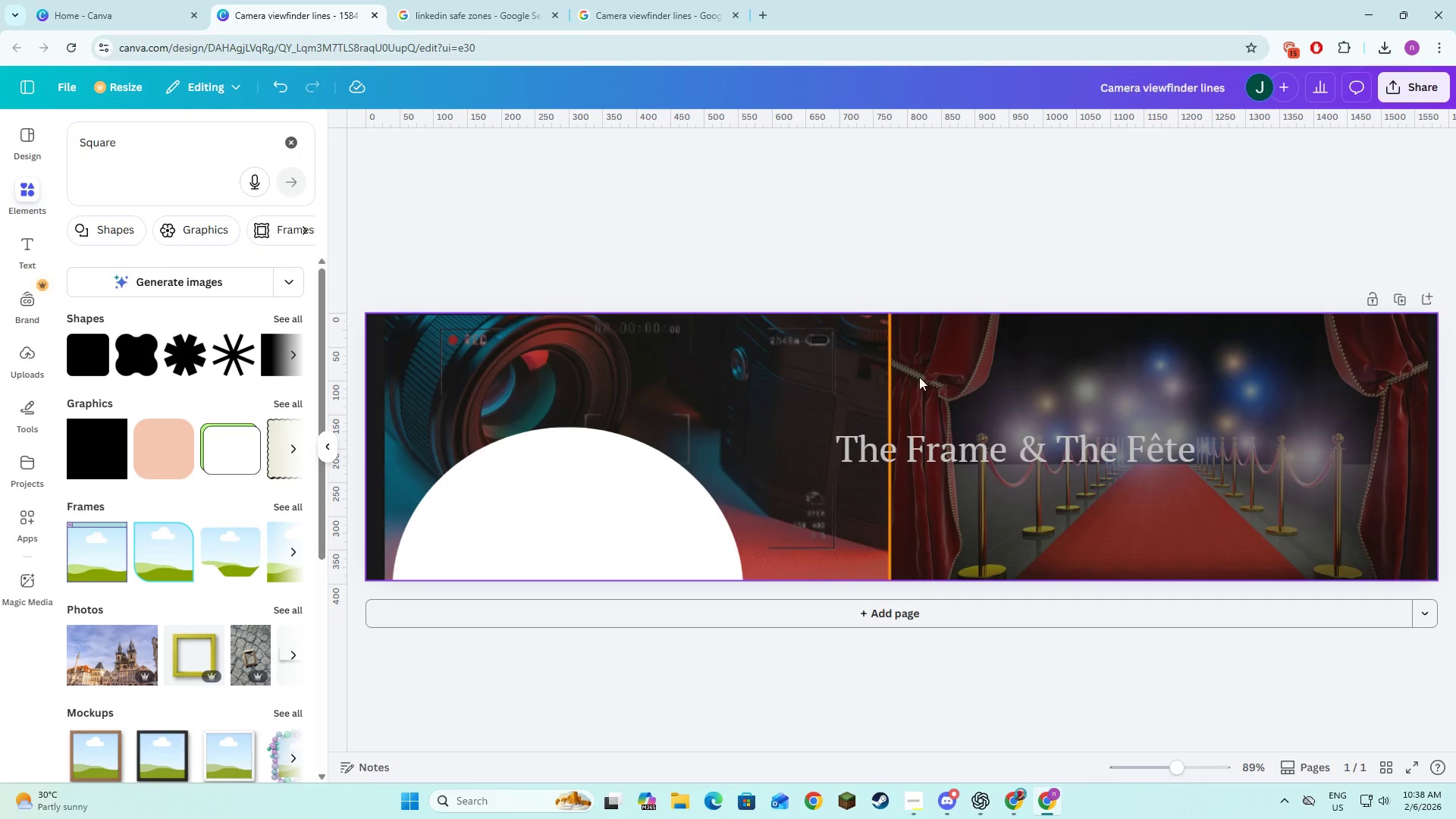 
left_click([951, 457])
 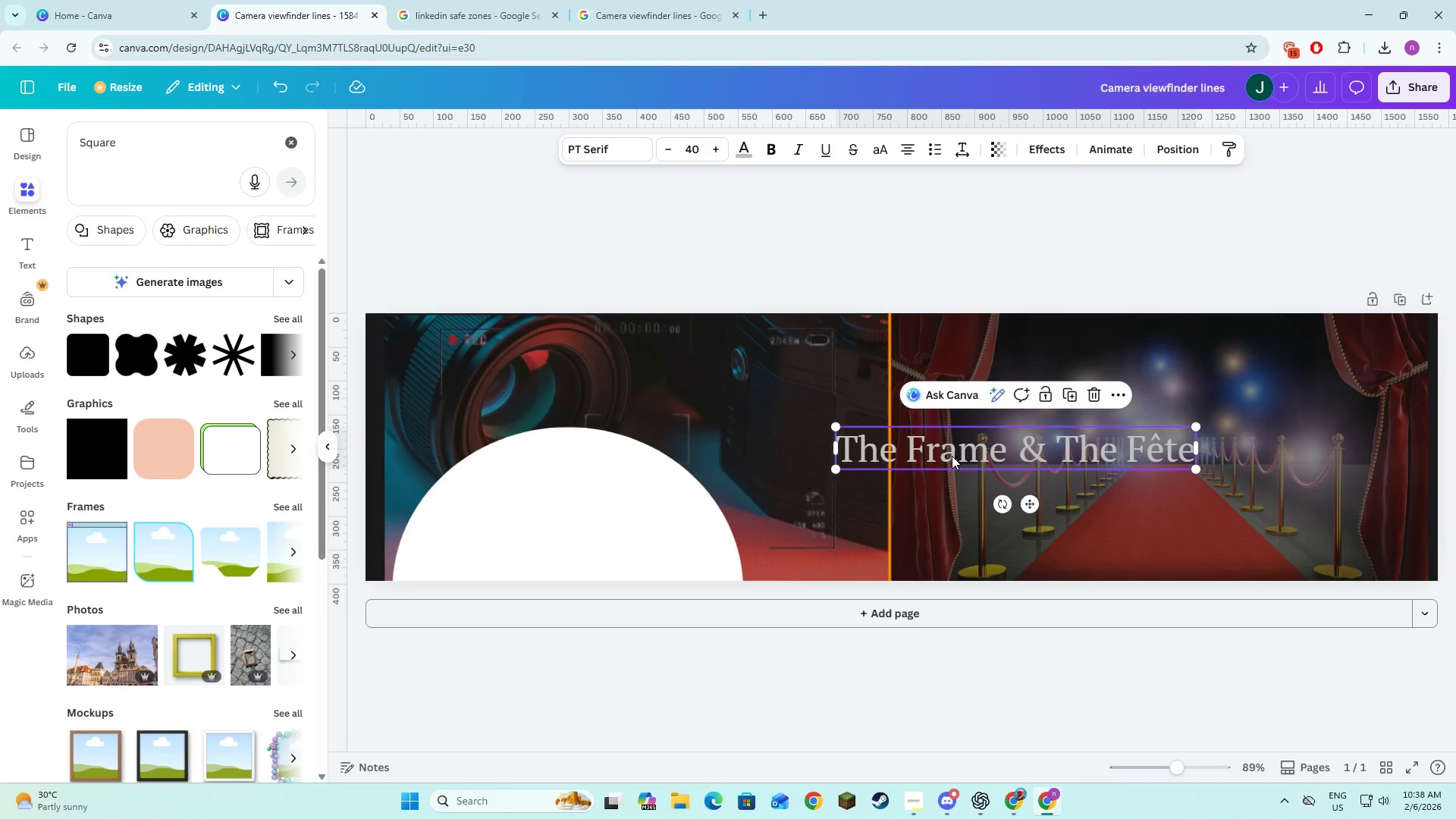 
left_click_drag(start_coordinate=[952, 456], to_coordinate=[980, 497])
 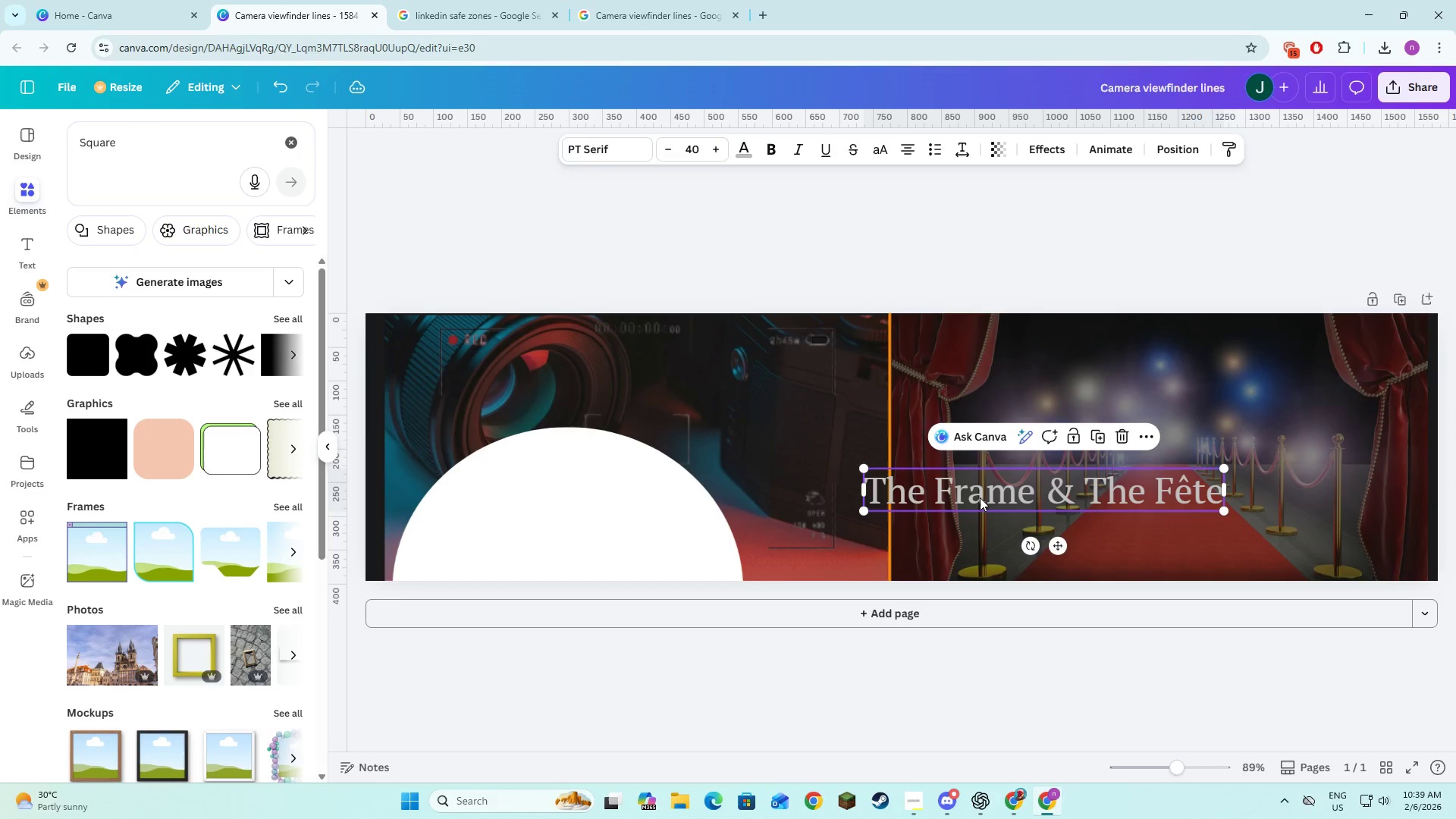 
key(Control+Z)
 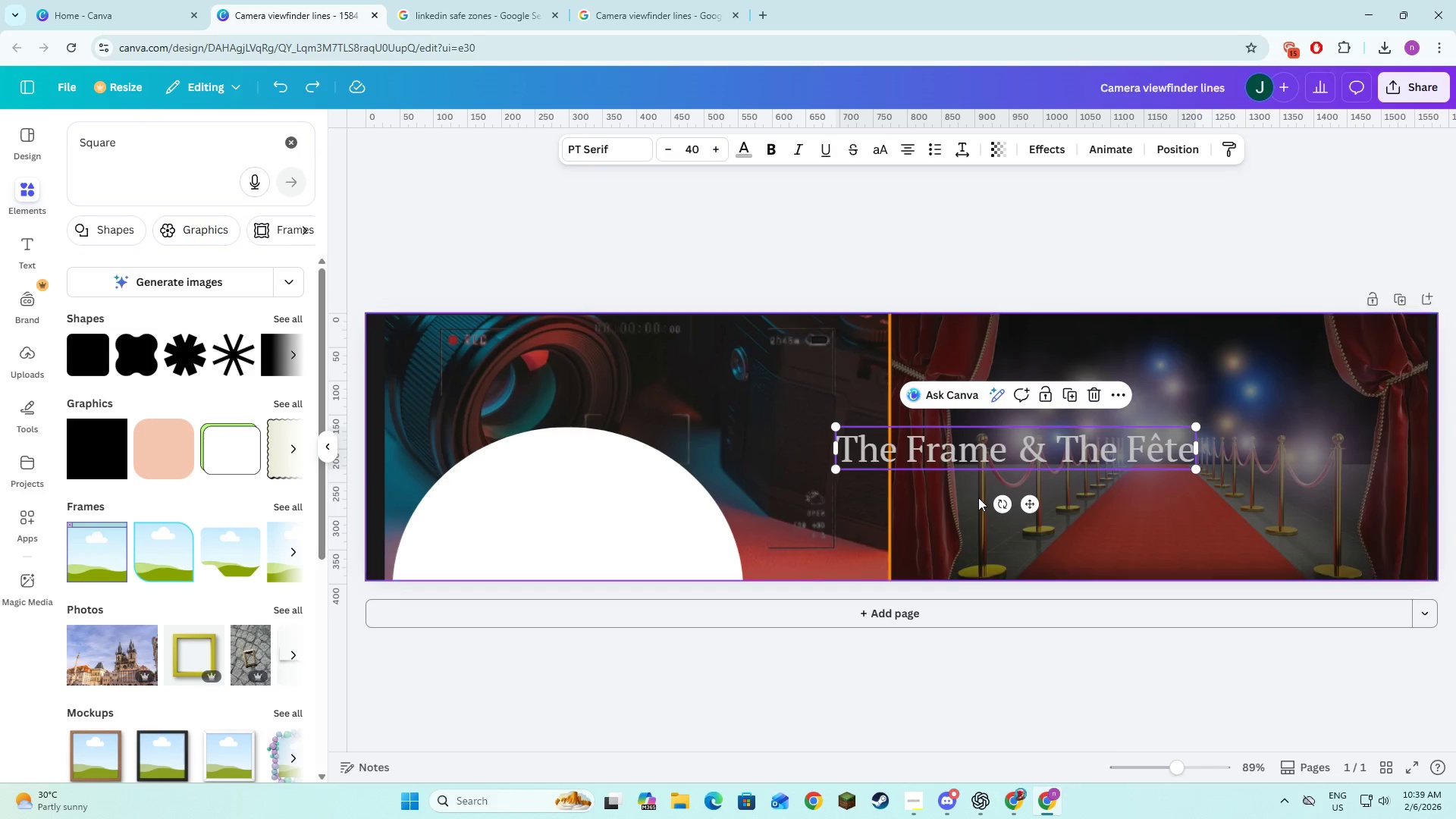 
key(Control+Z)
 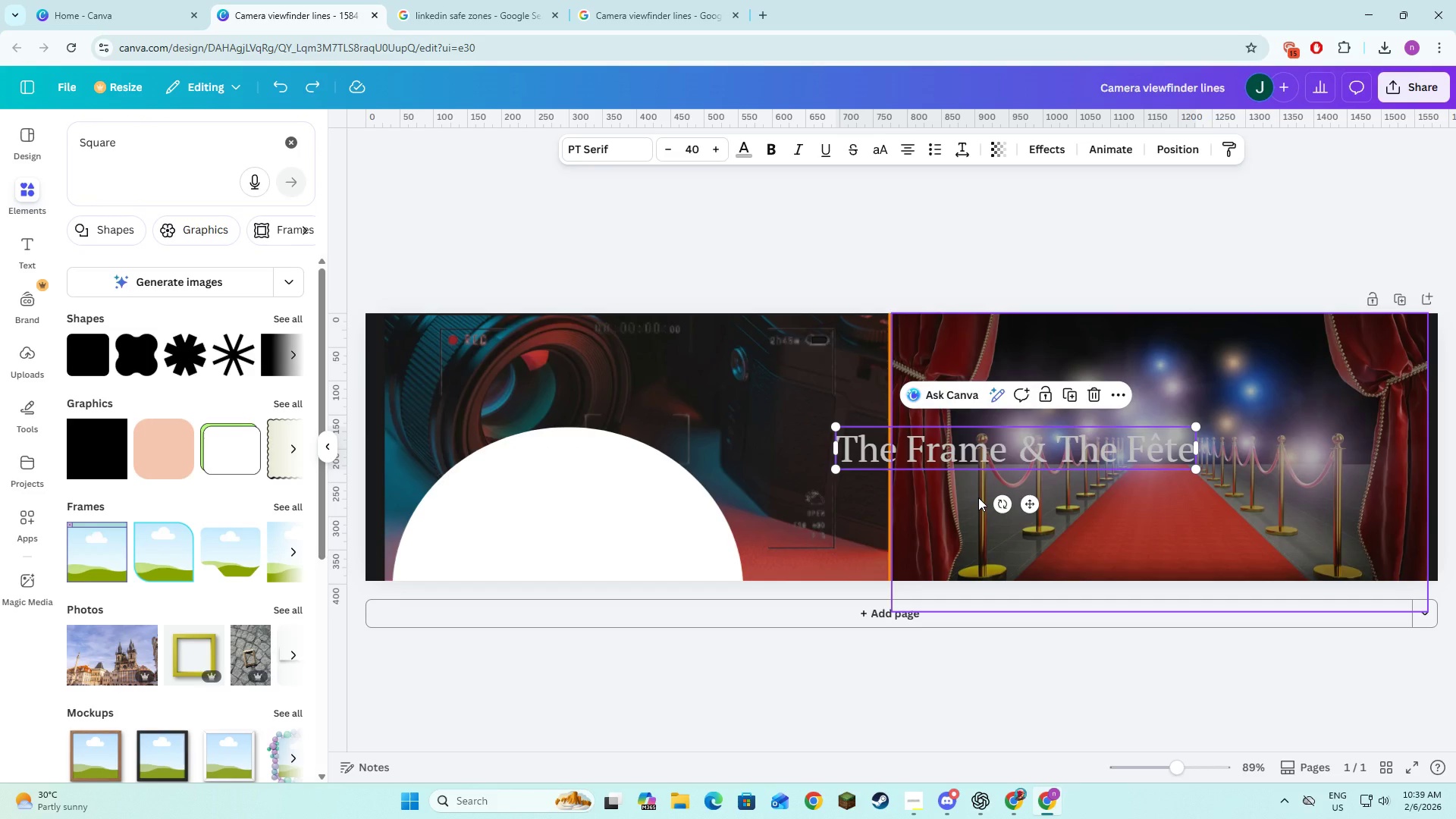 
key(Control+Z)
 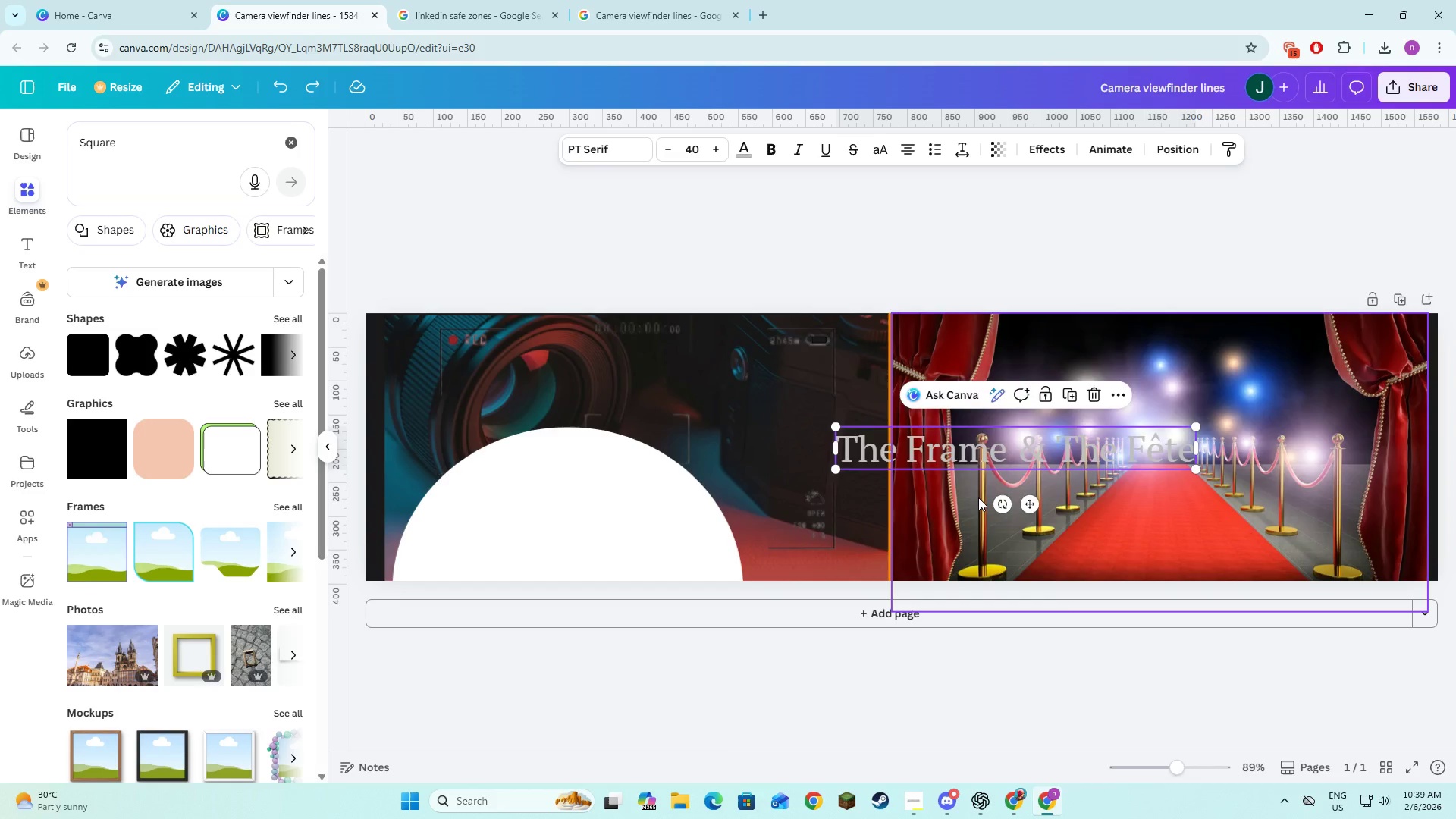 
key(Control+Z)
 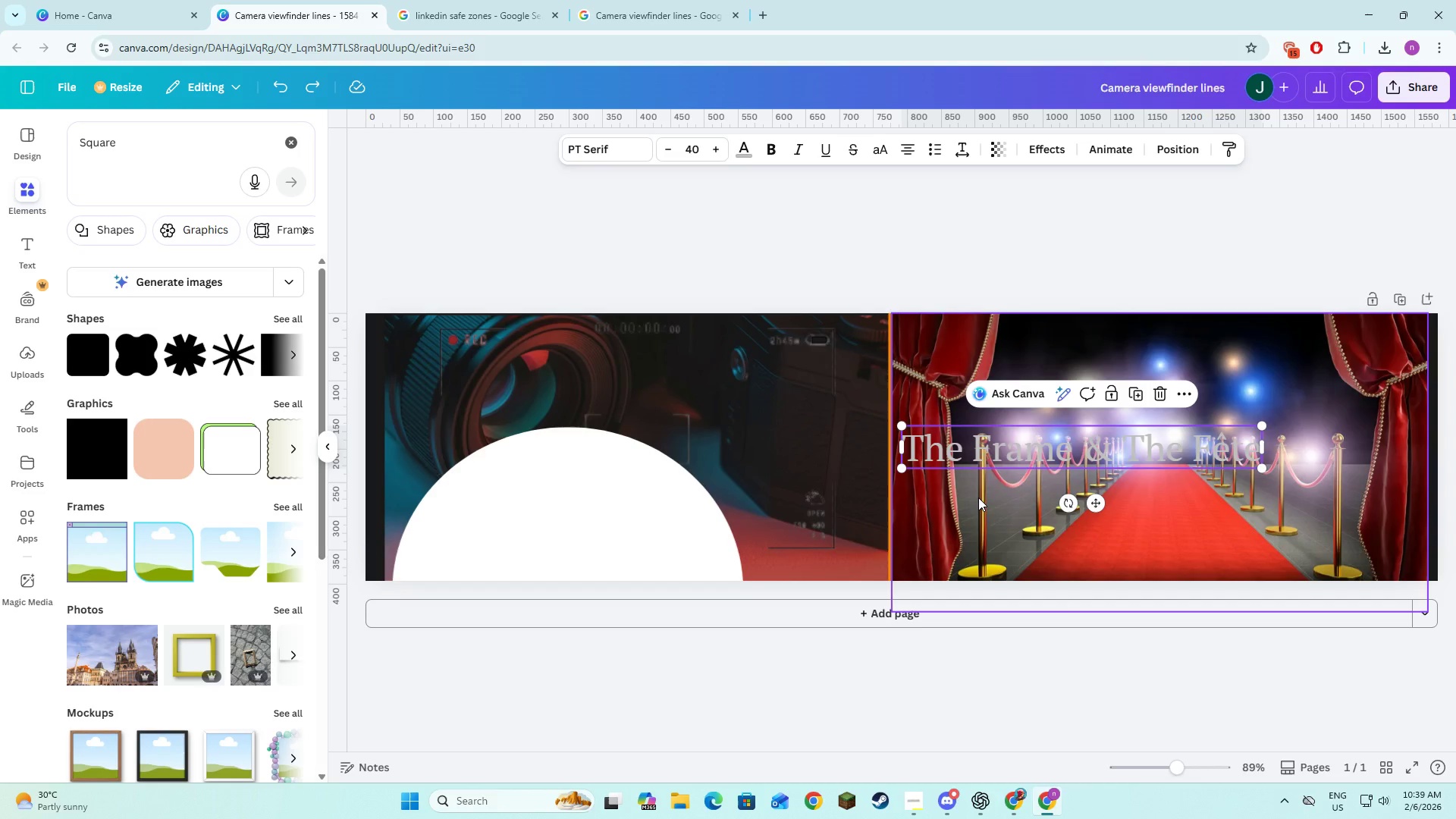 
key(Control+Z)
 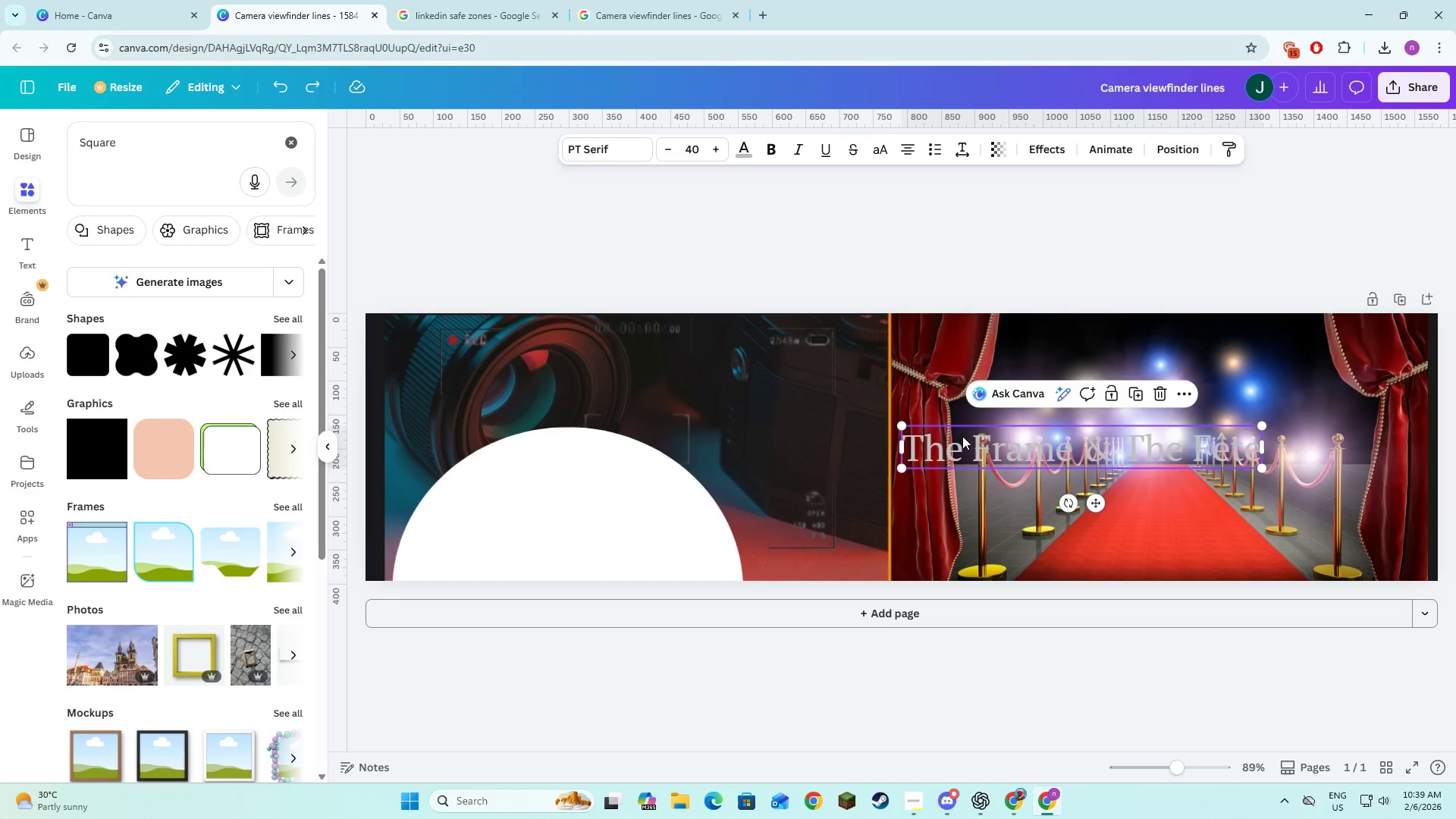 
left_click([962, 436])
 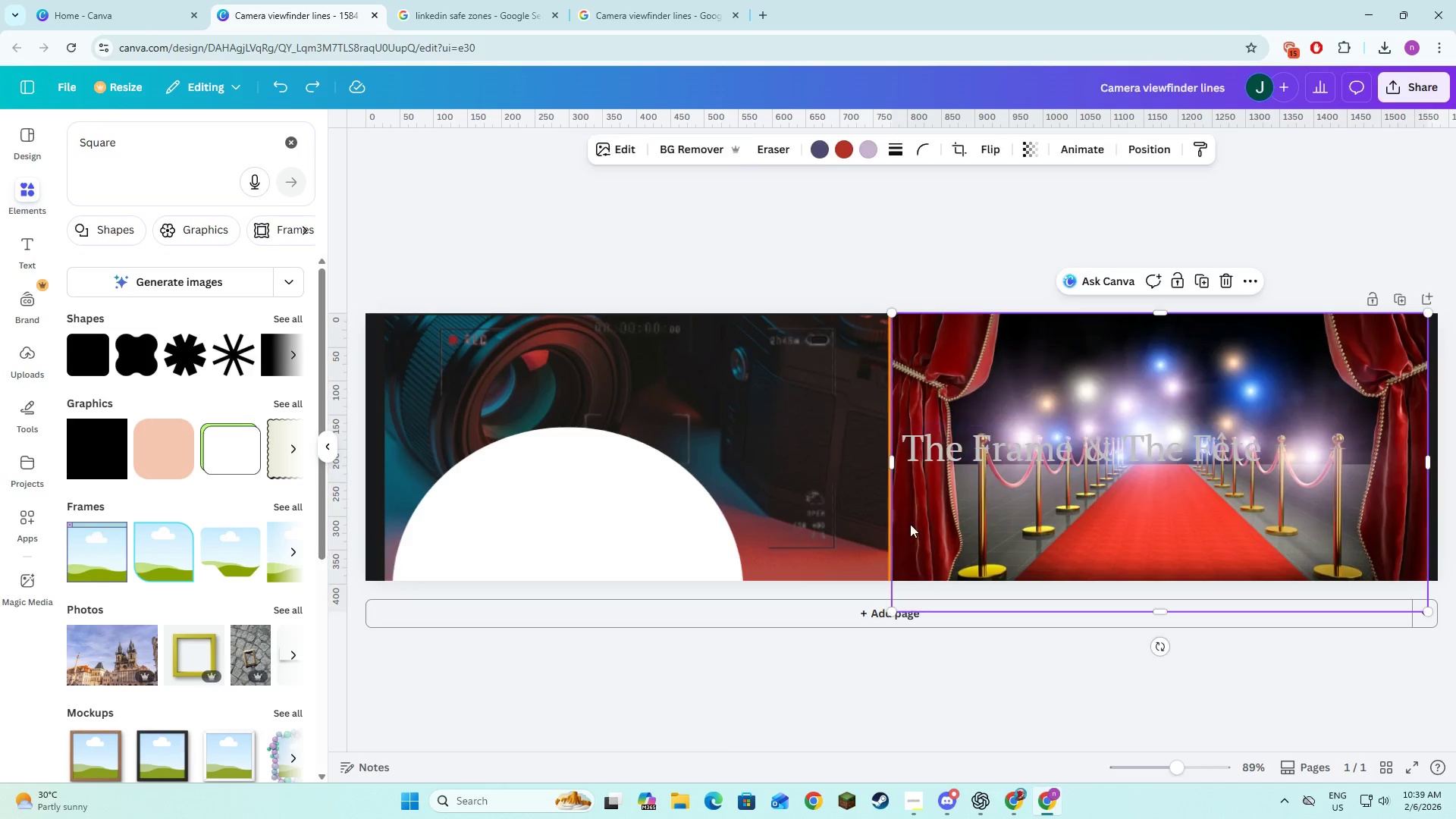 
double_click([937, 458])
 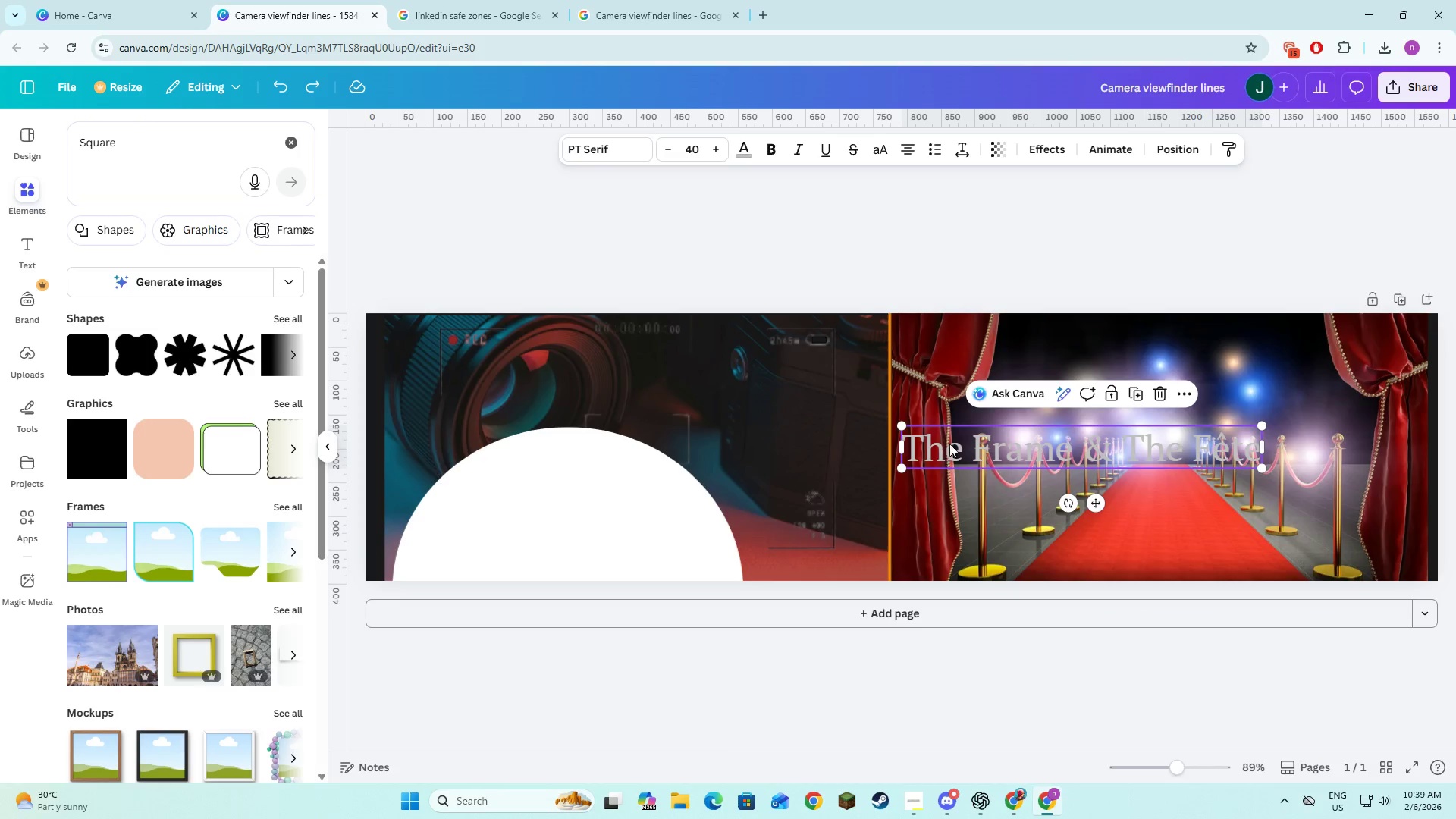 
left_click_drag(start_coordinate=[949, 444], to_coordinate=[890, 449])
 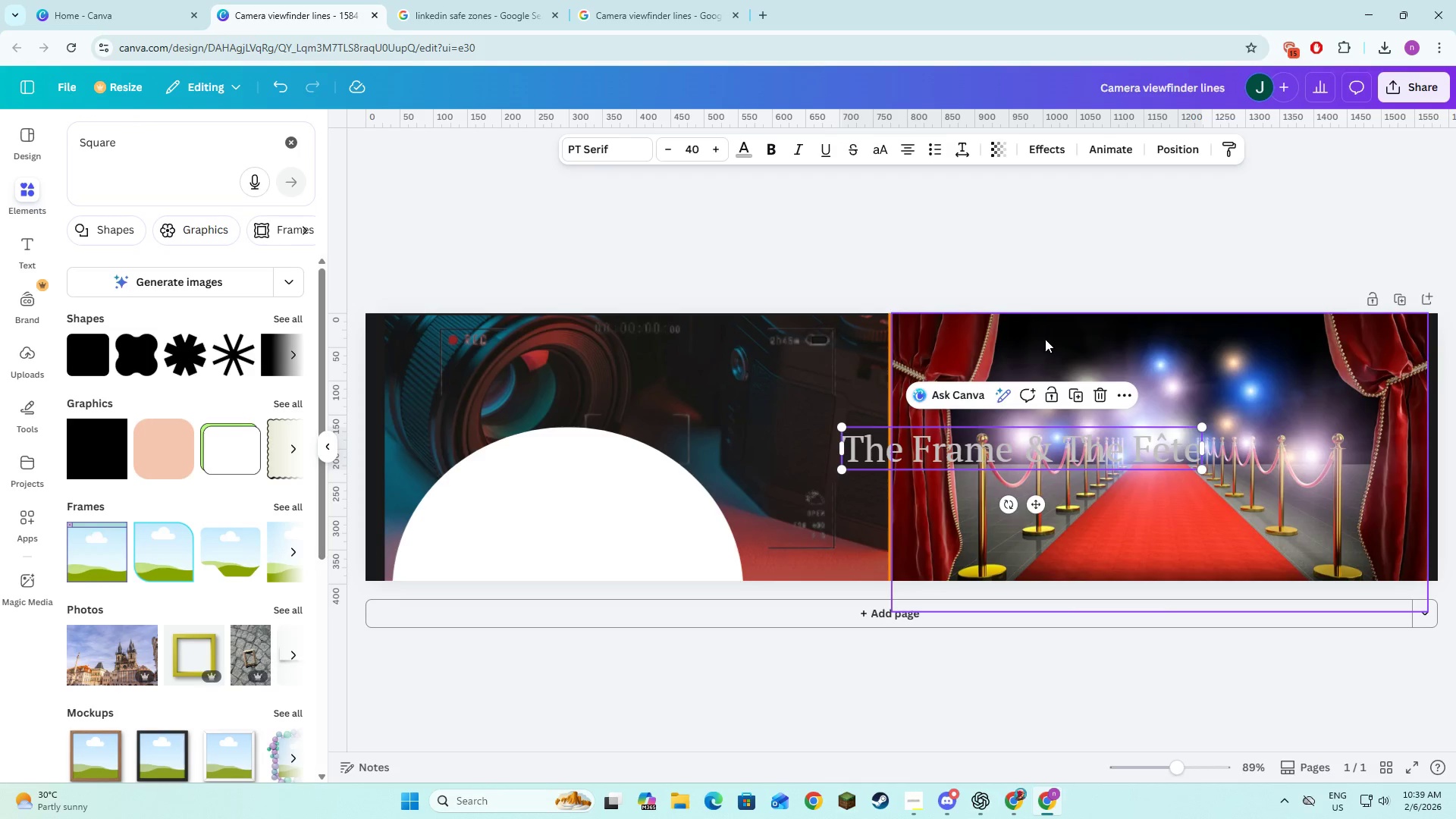 
left_click([1045, 339])
 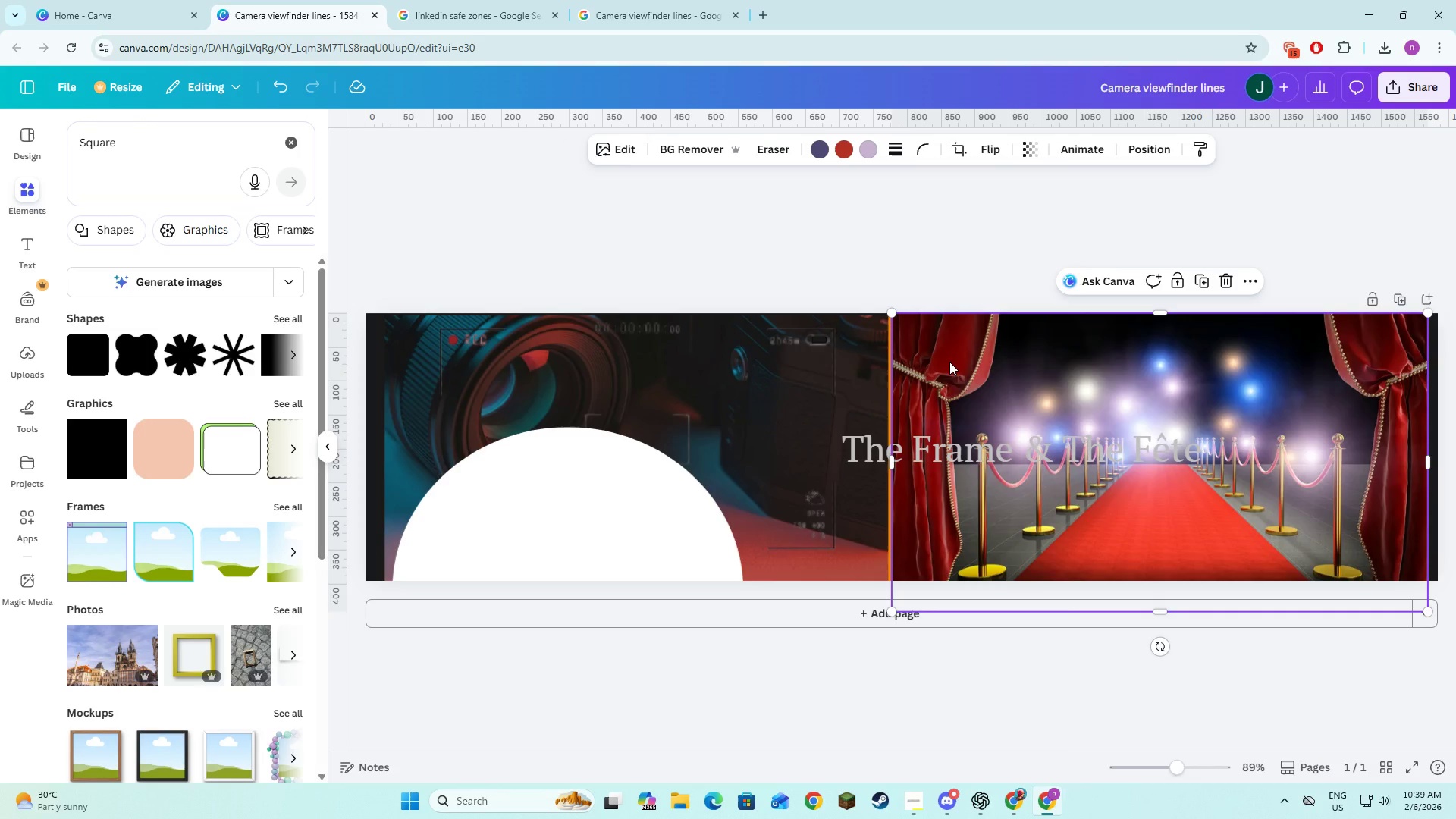 
right_click([952, 362])
 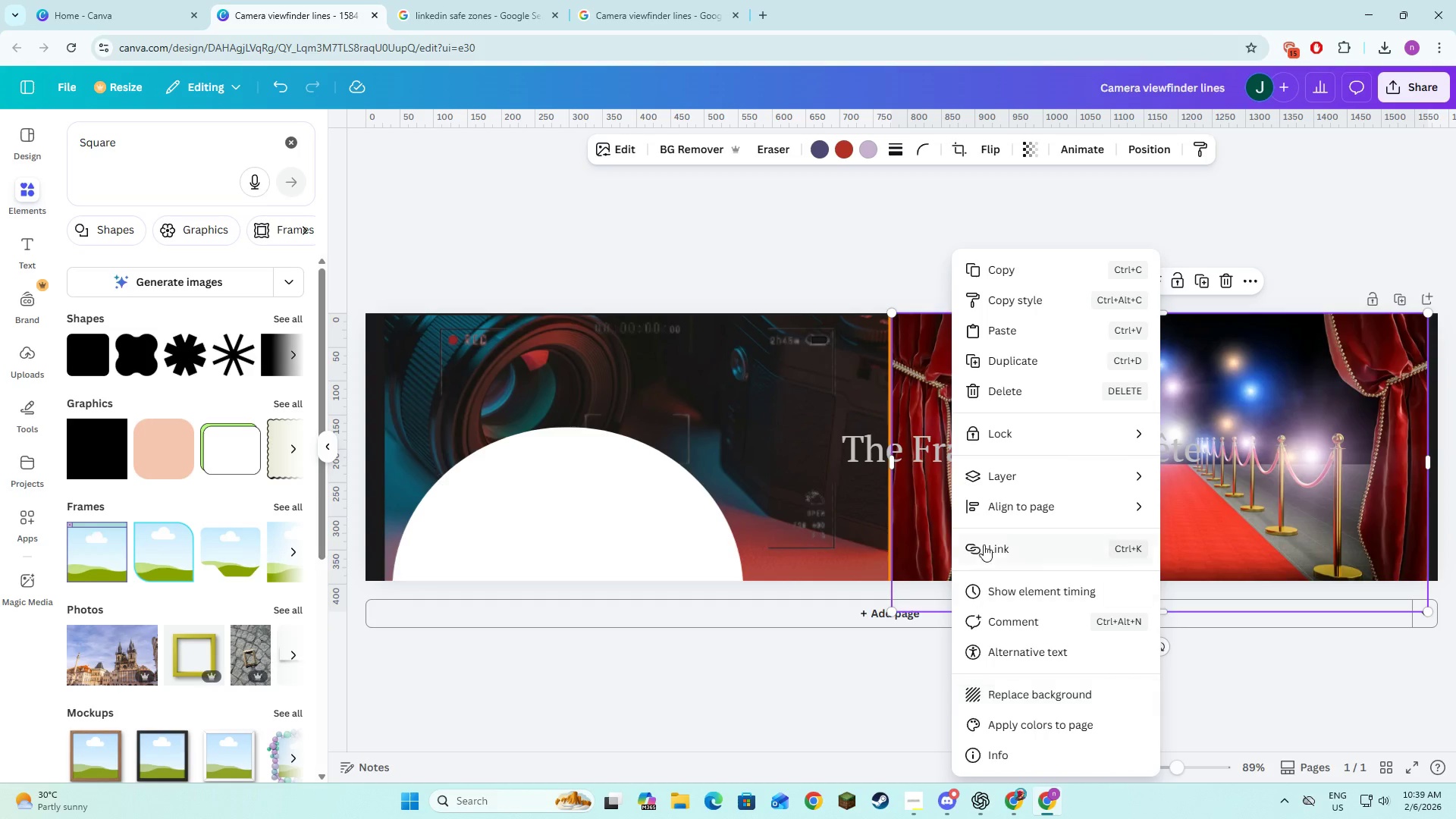 
left_click([1037, 474])
 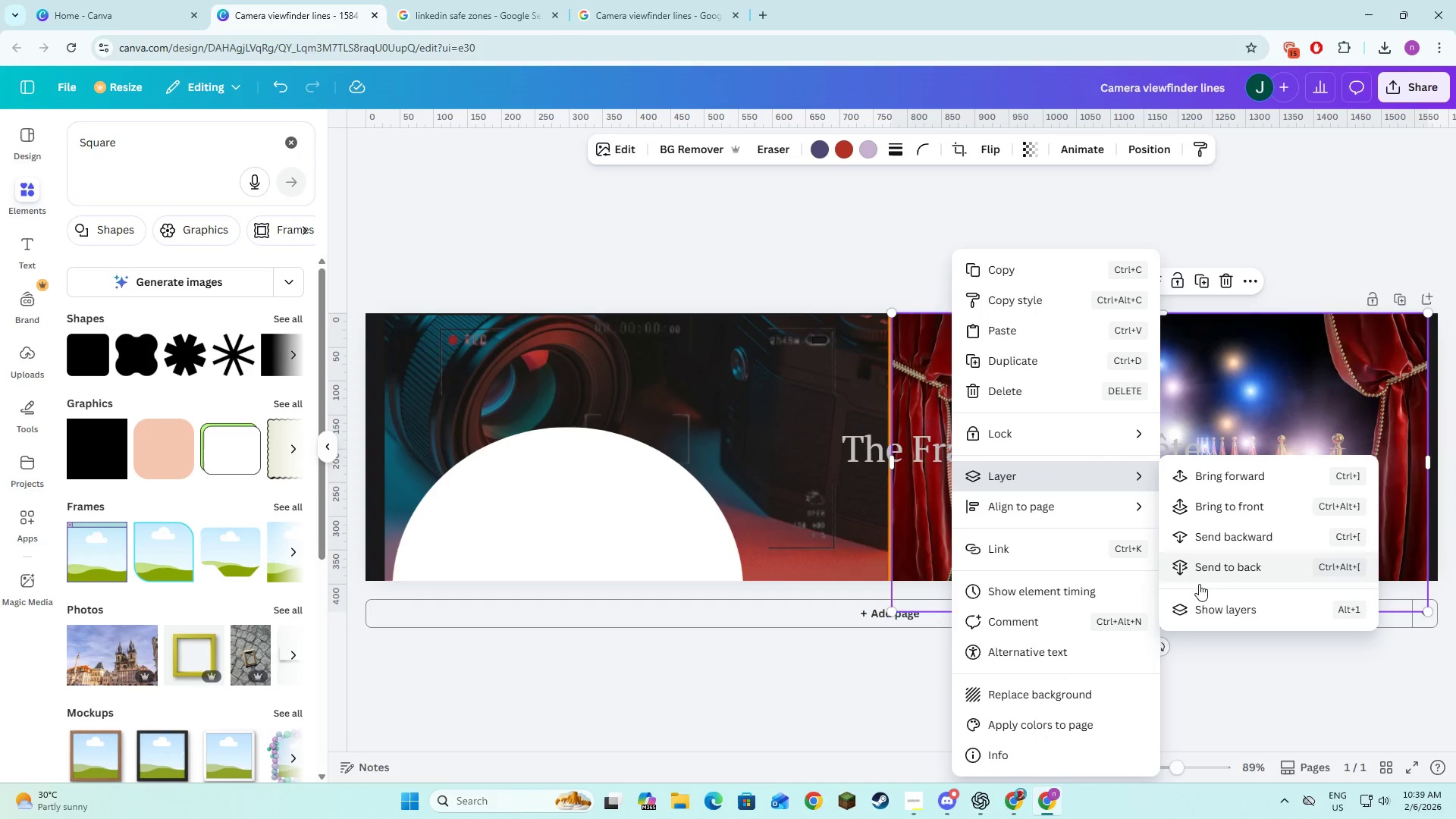 
left_click([1222, 610])
 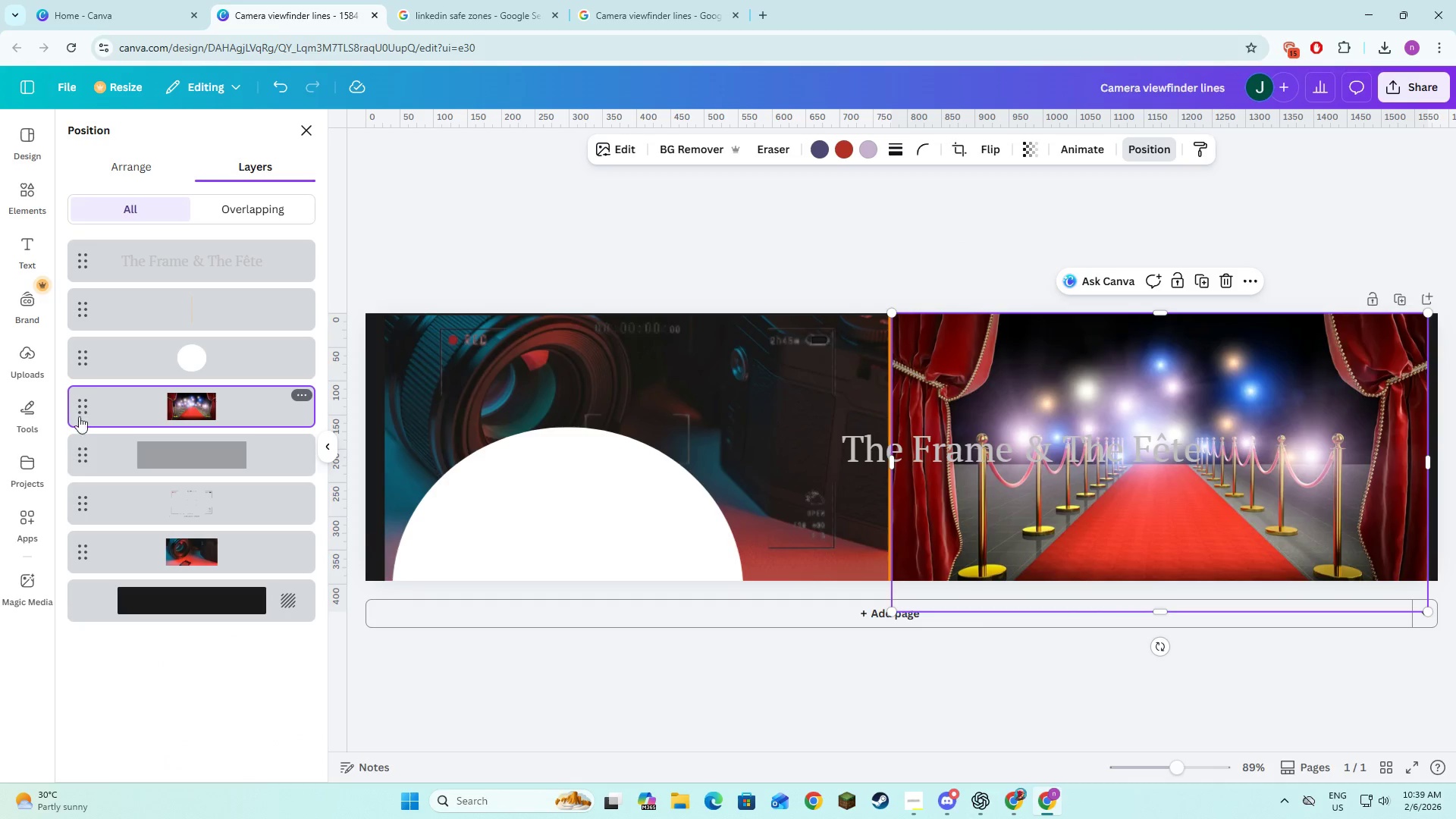 
left_click_drag(start_coordinate=[79, 452], to_coordinate=[80, 385])
 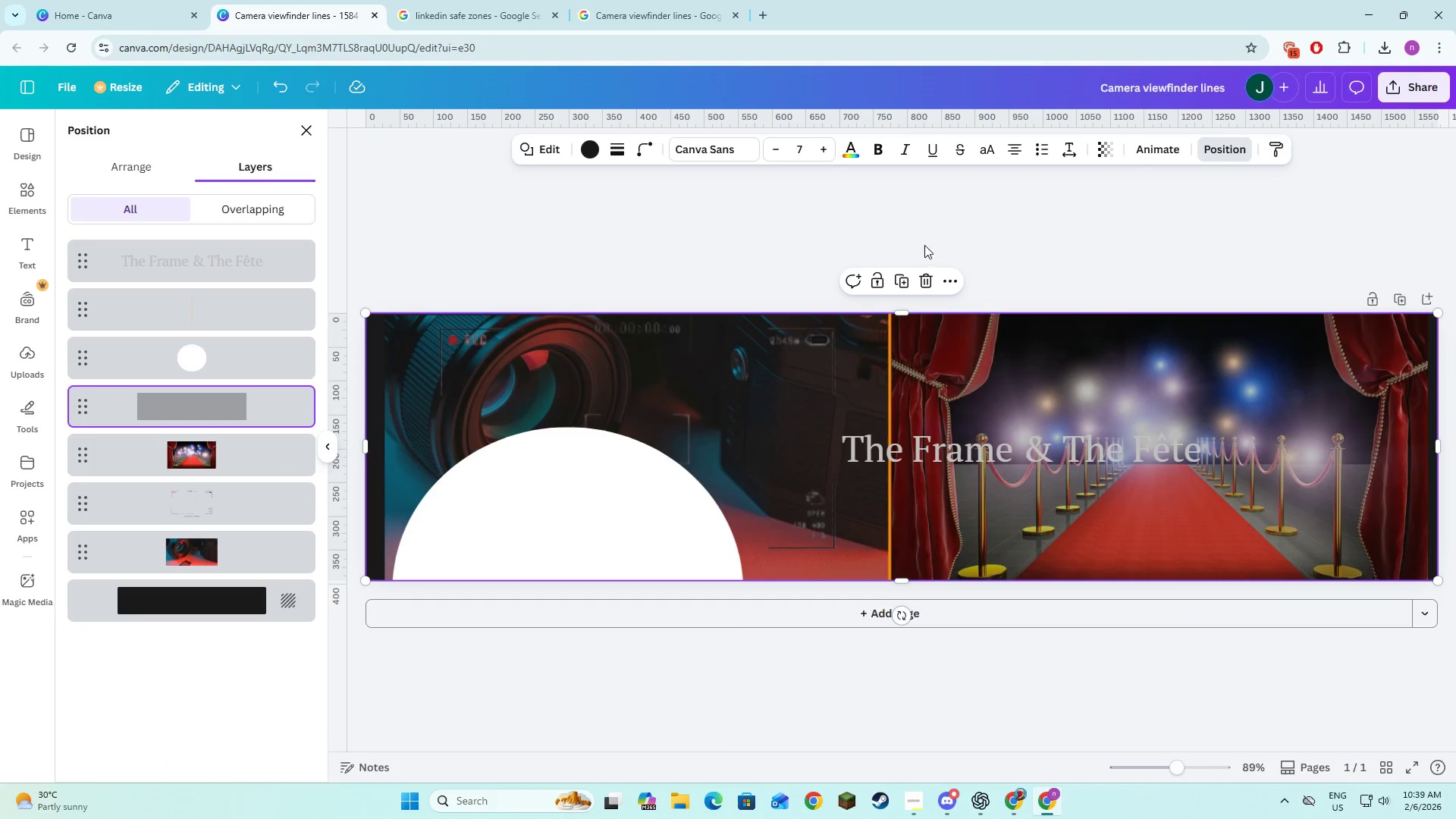 
double_click([922, 231])
 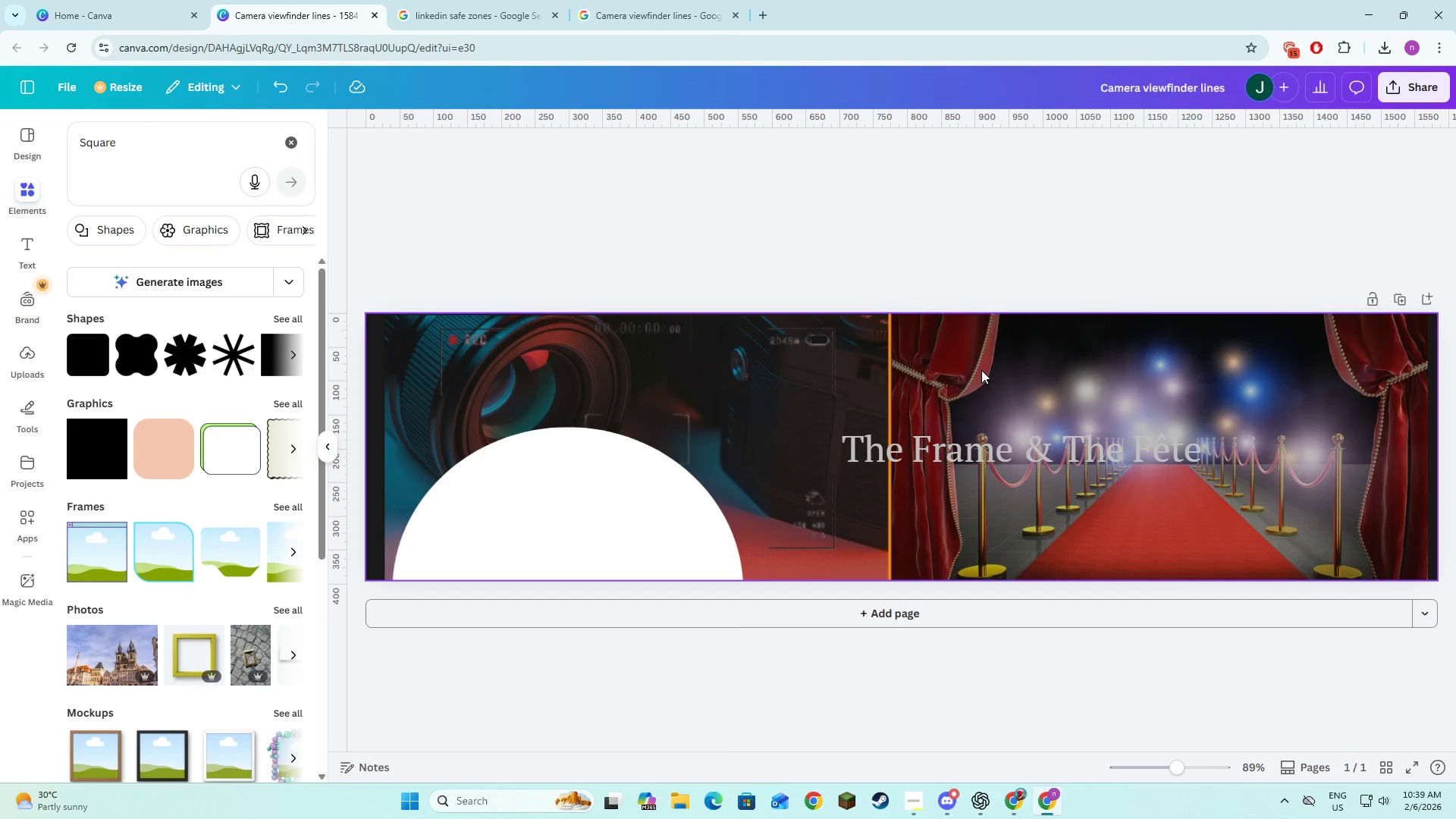 
left_click([981, 370])
 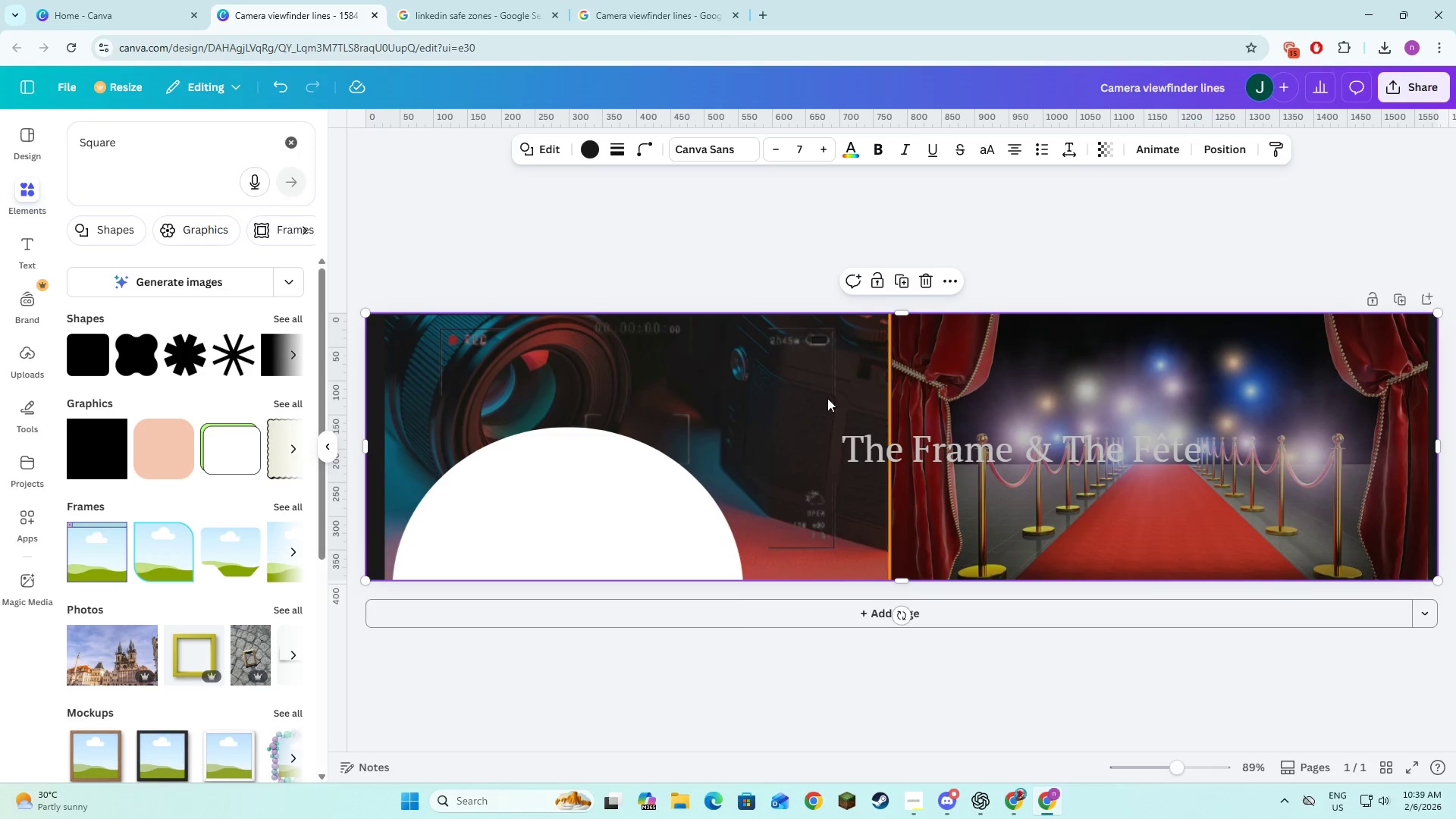 
left_click_drag(start_coordinate=[930, 373], to_coordinate=[930, 415])
 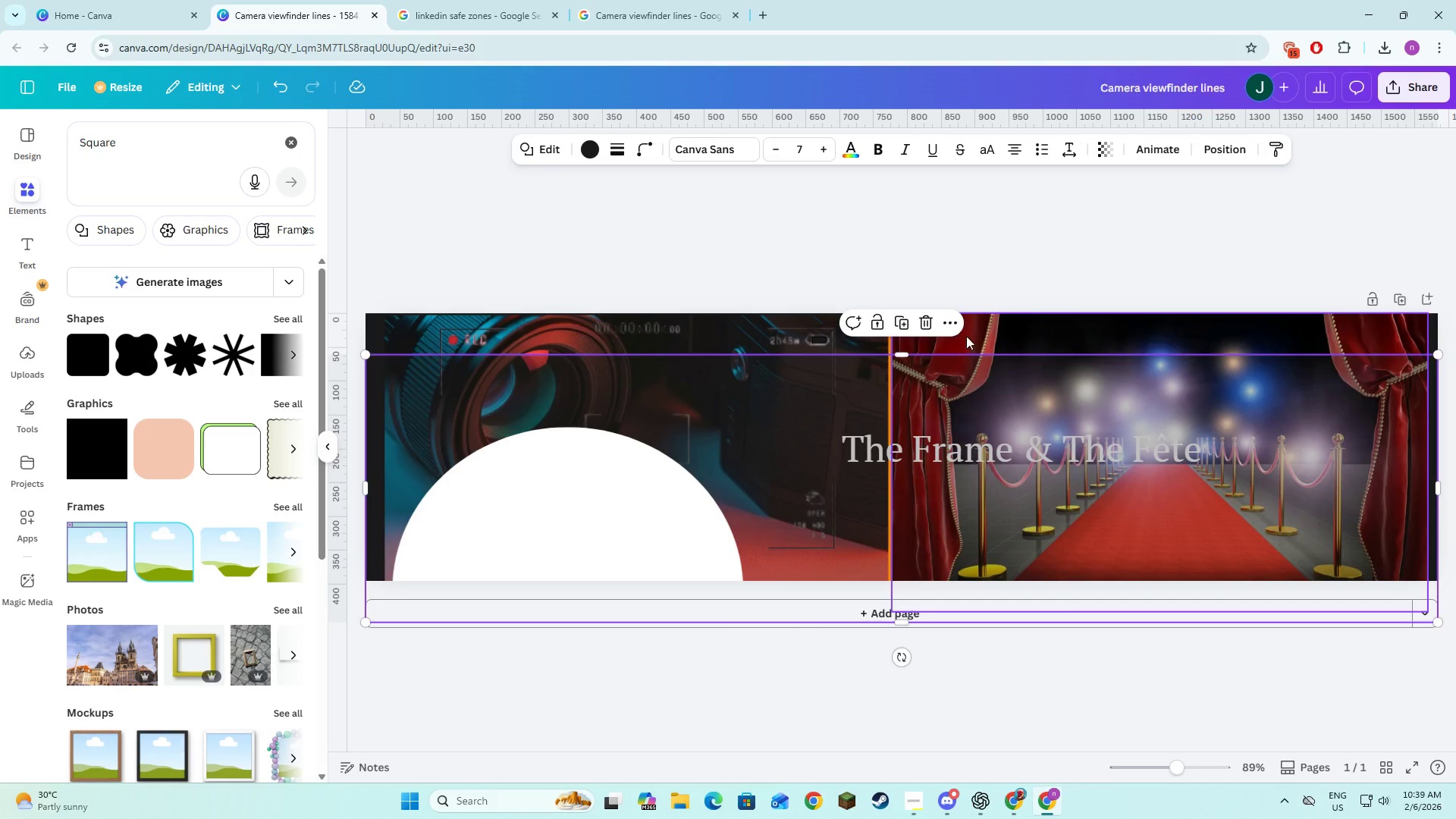 
left_click([981, 332])
 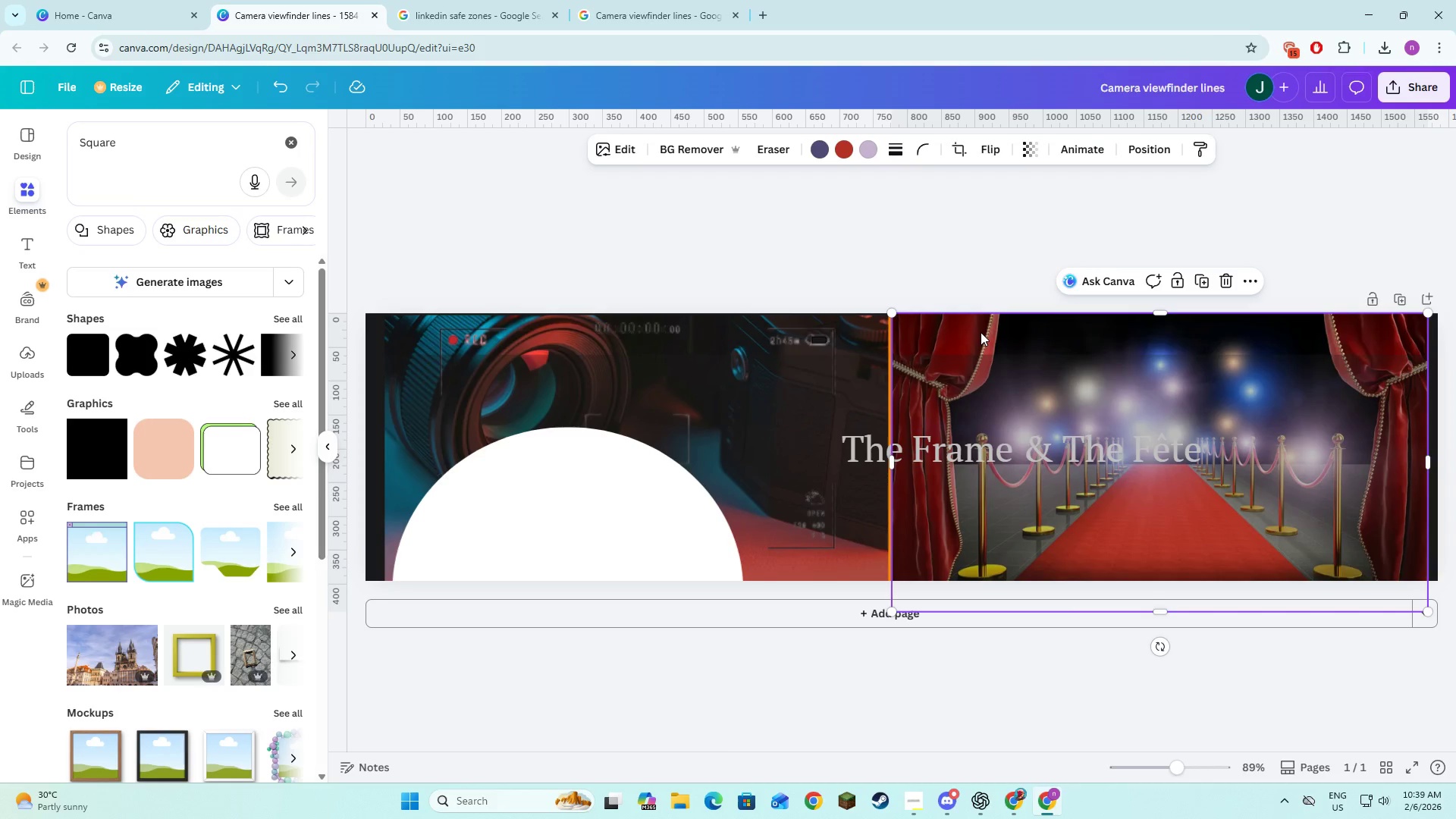 
right_click([981, 332])
 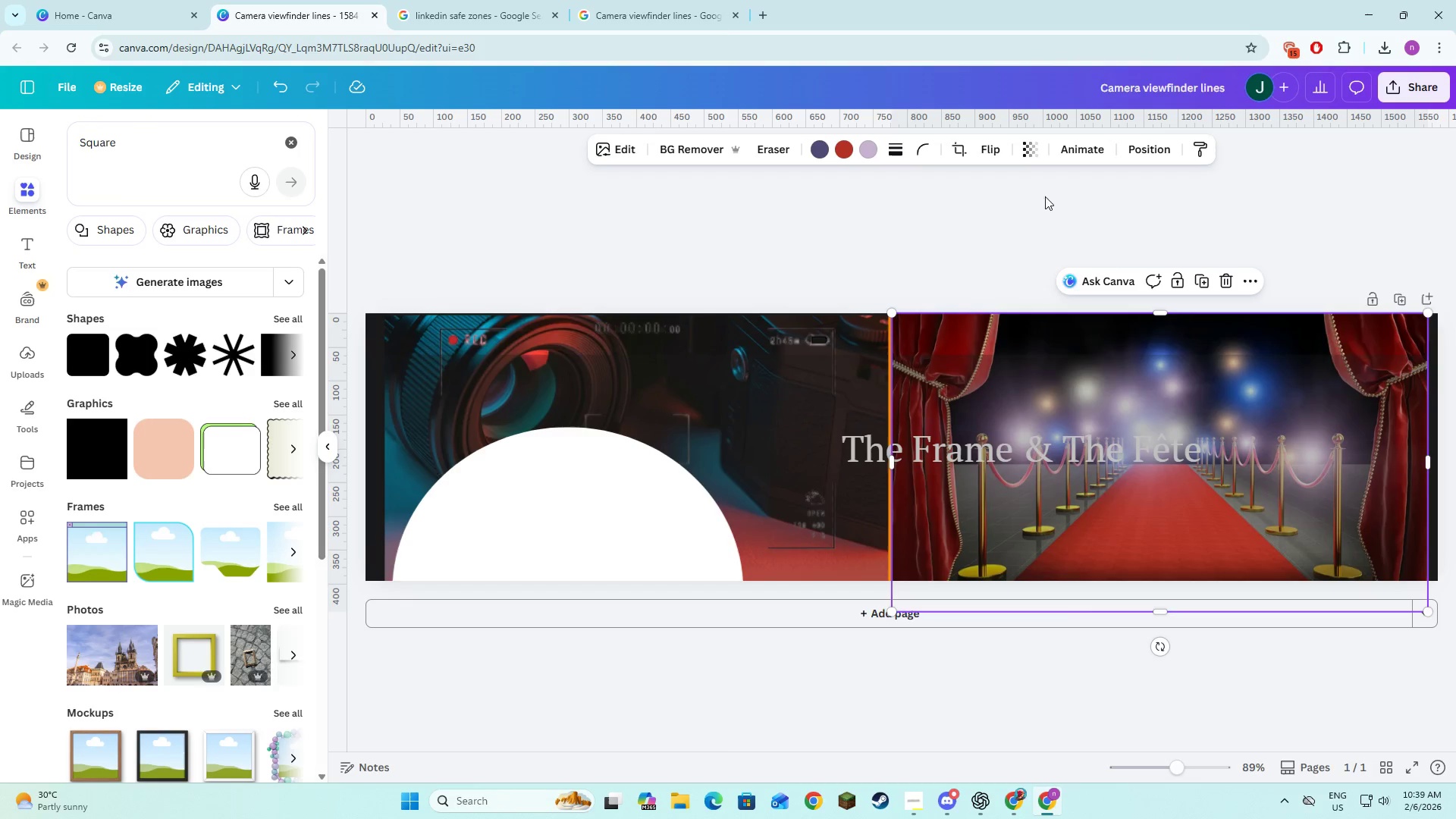 
double_click([1031, 150])
 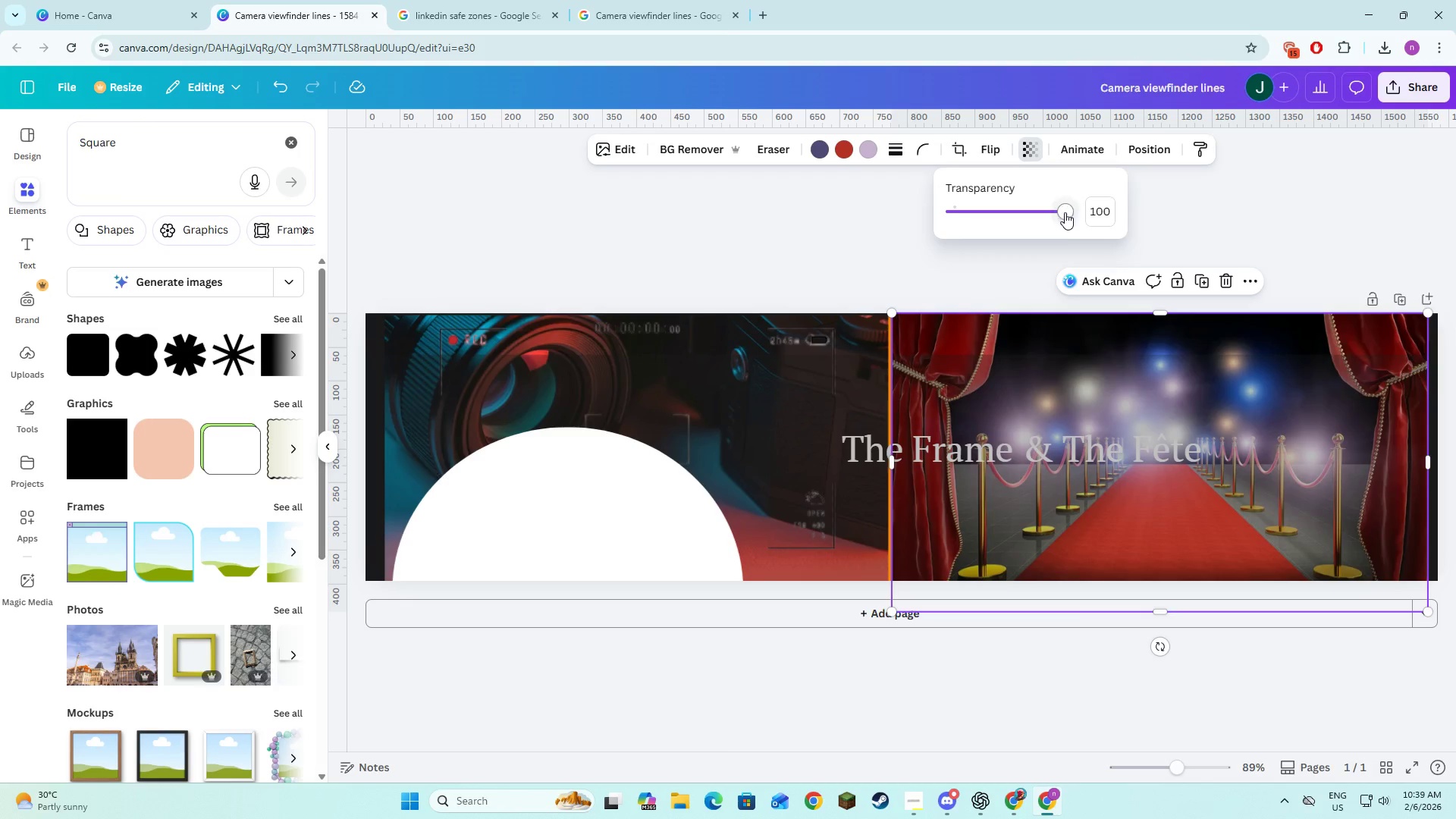 
left_click_drag(start_coordinate=[1065, 213], to_coordinate=[1034, 213])
 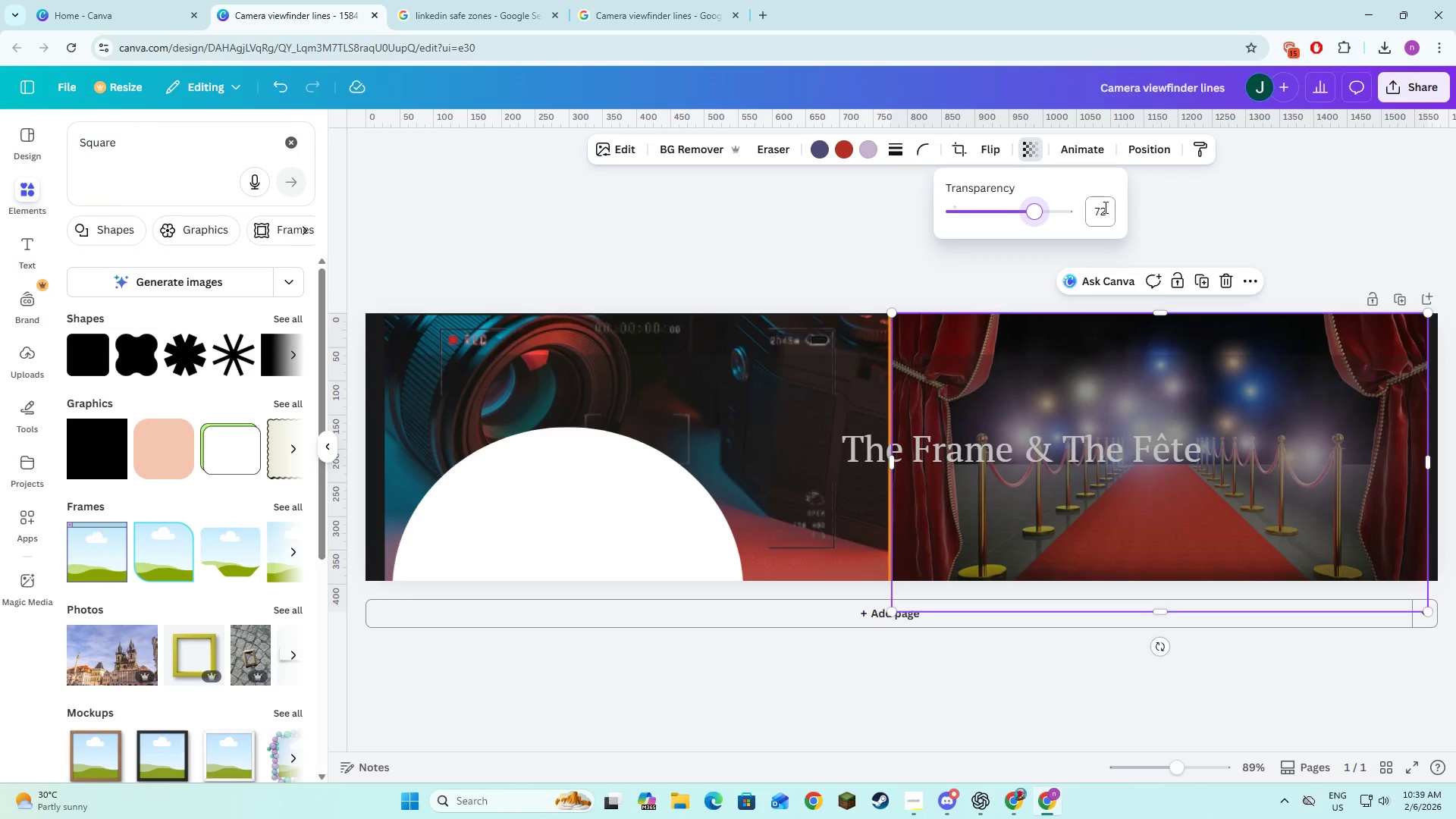 
left_click([1104, 207])
 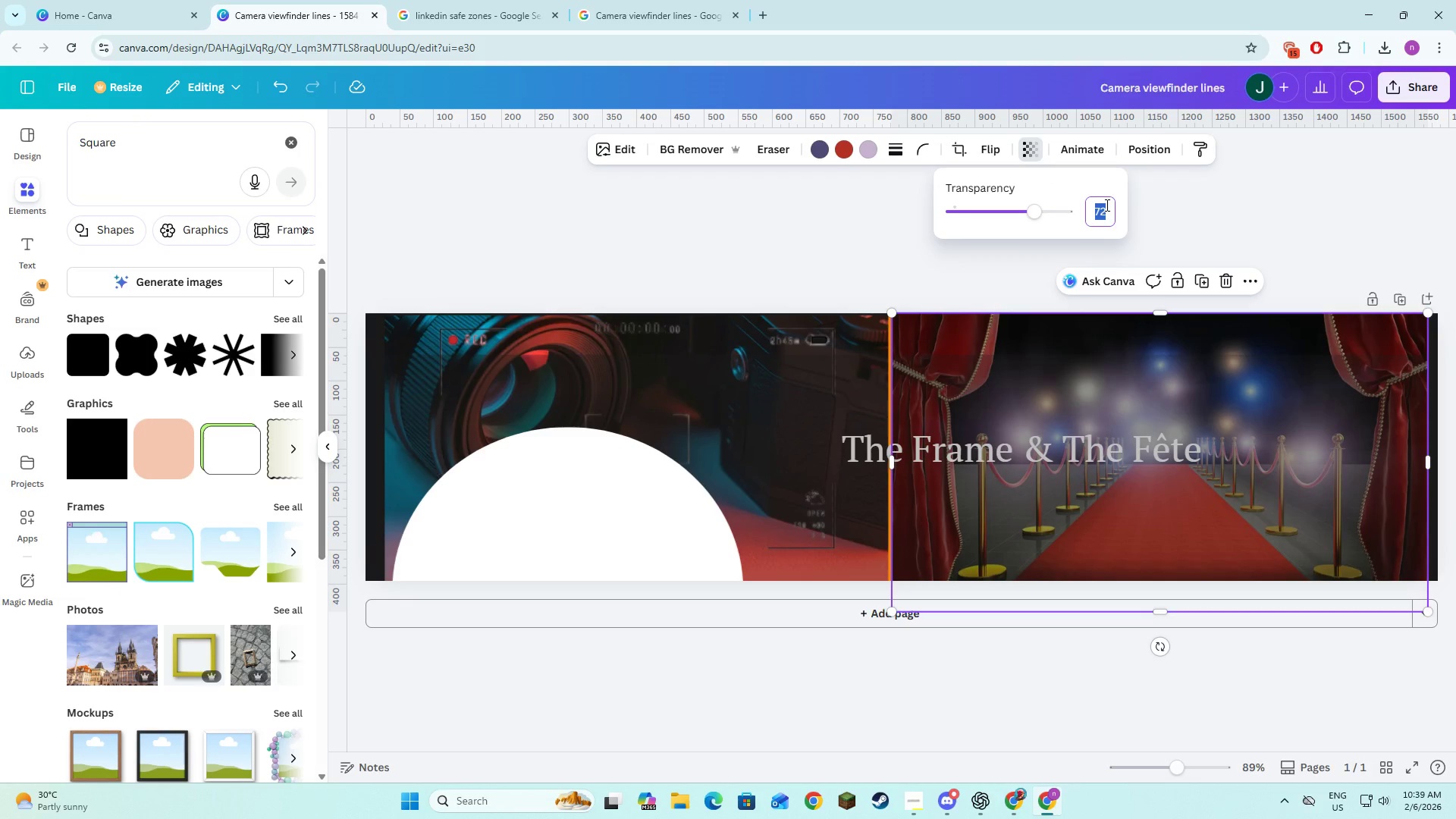 
key(Numpad8)
 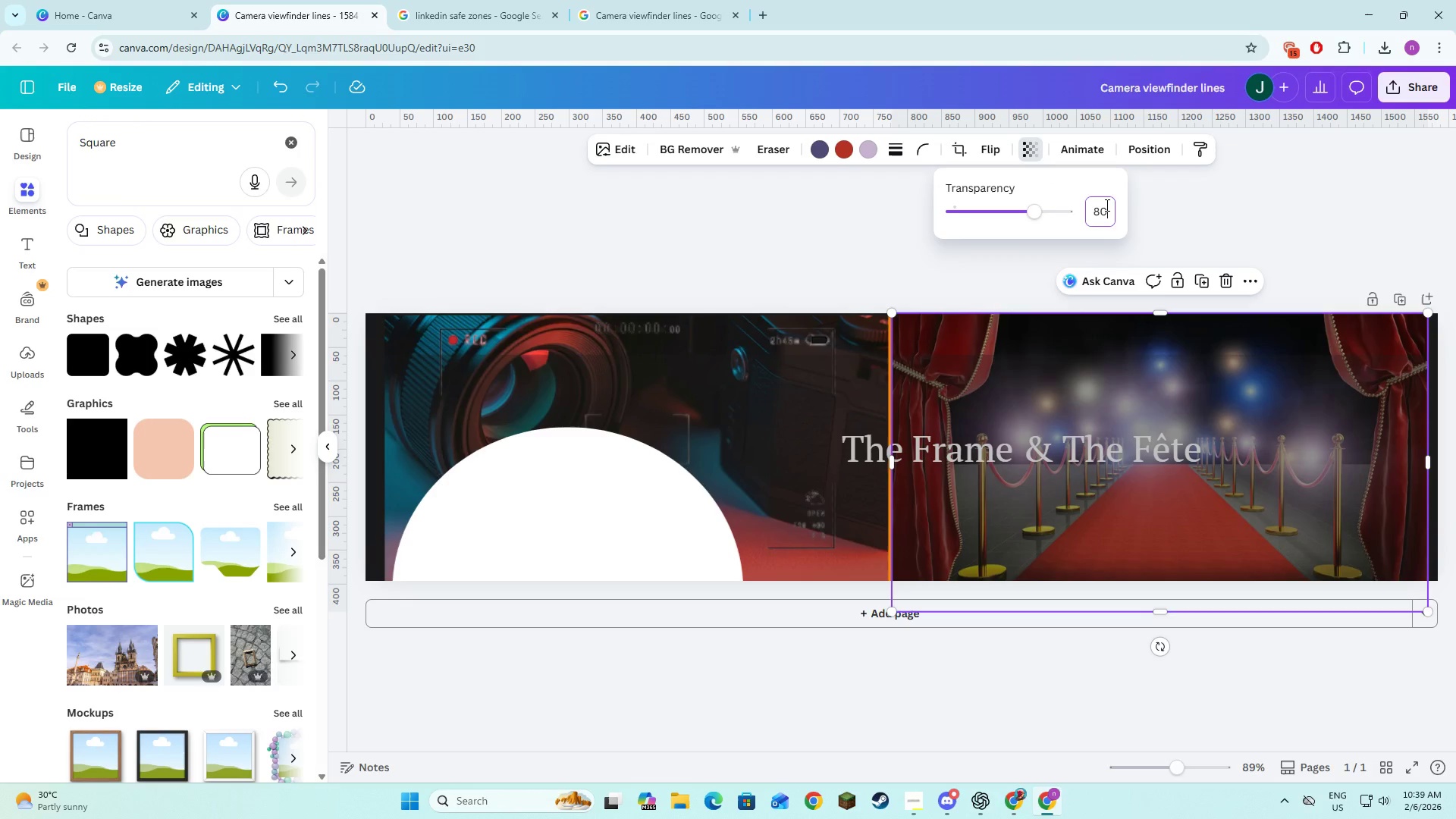 
key(Numpad0)
 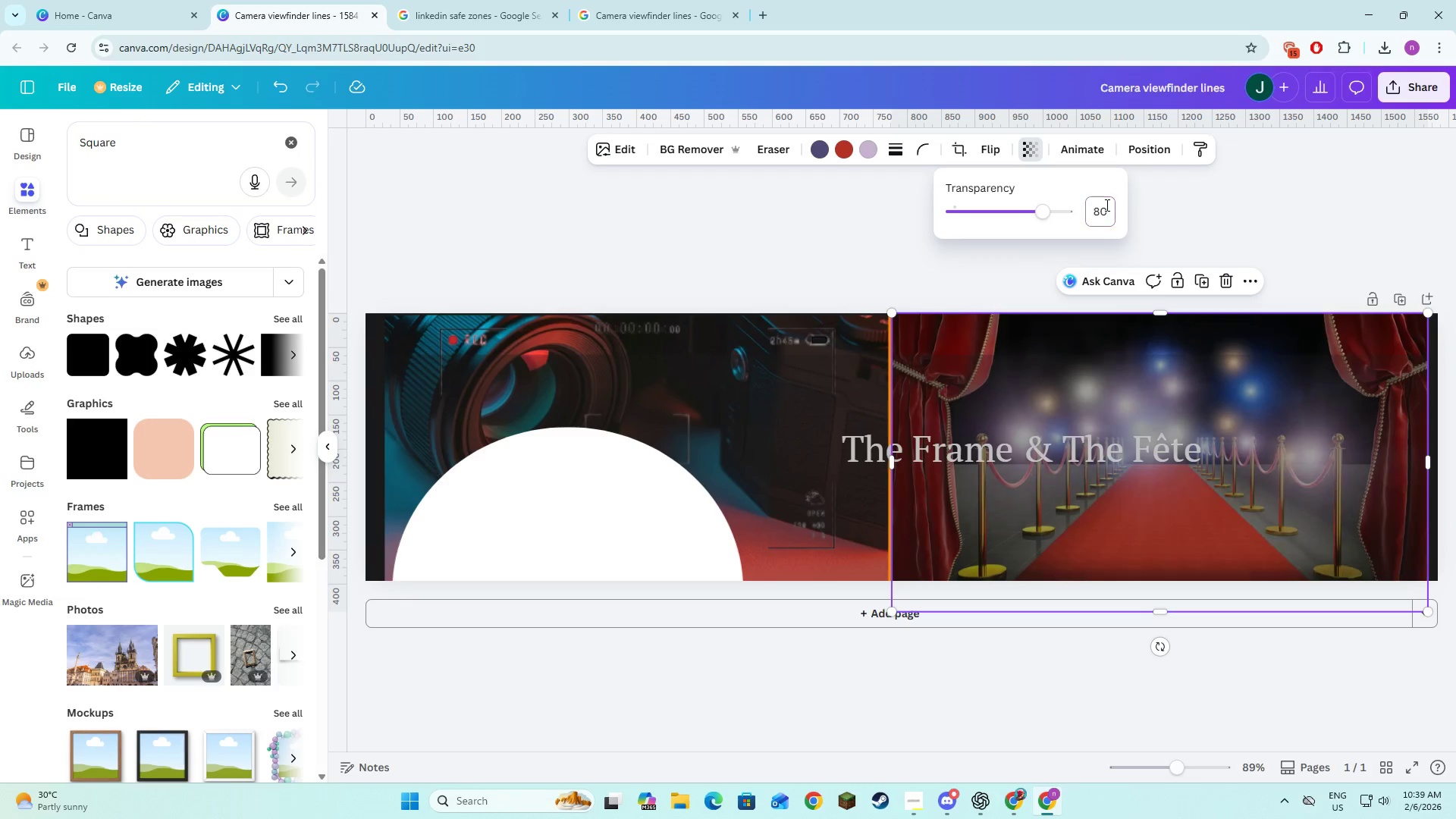 
key(NumpadEnter)
 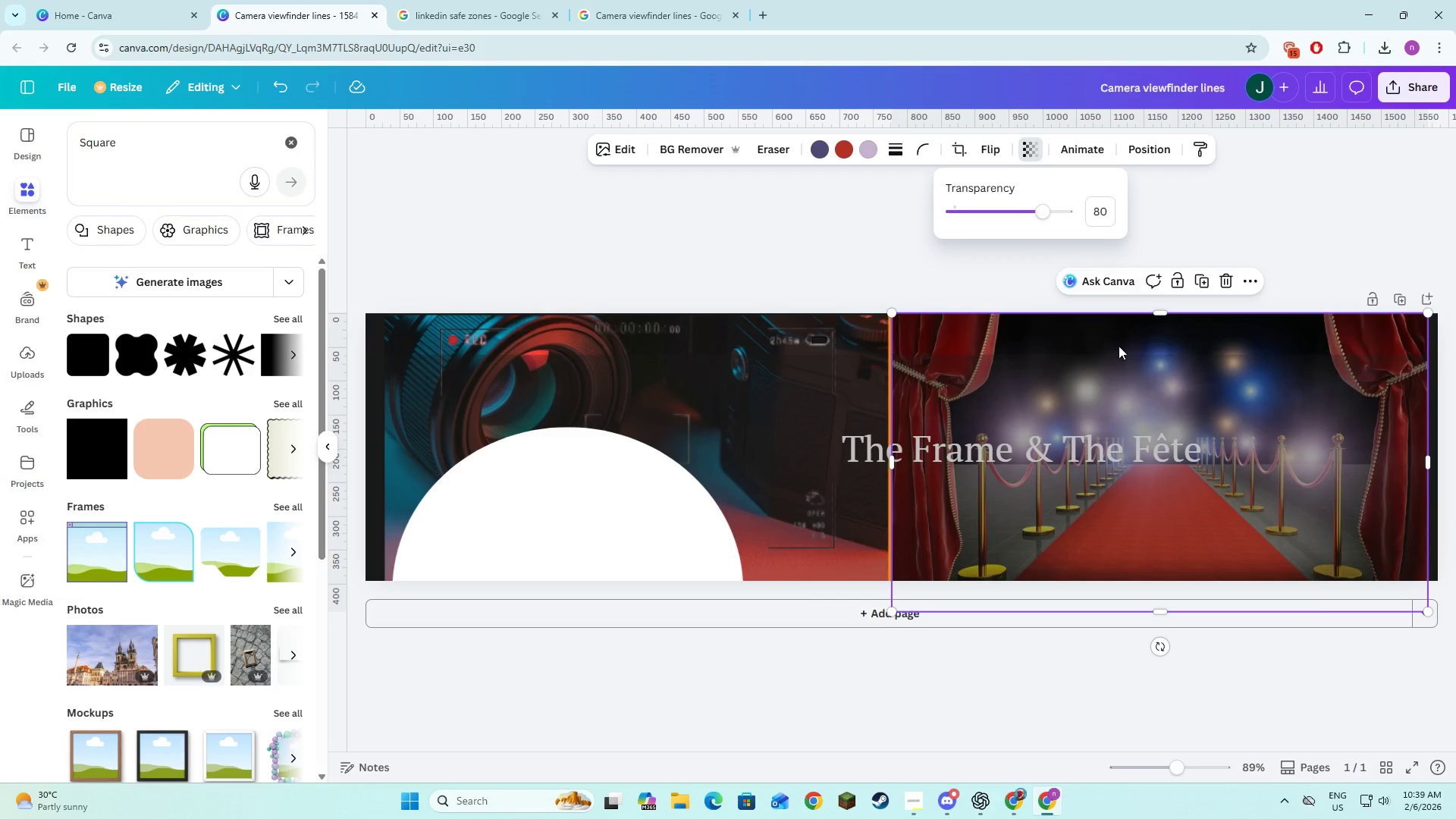 
left_click([1081, 421])
 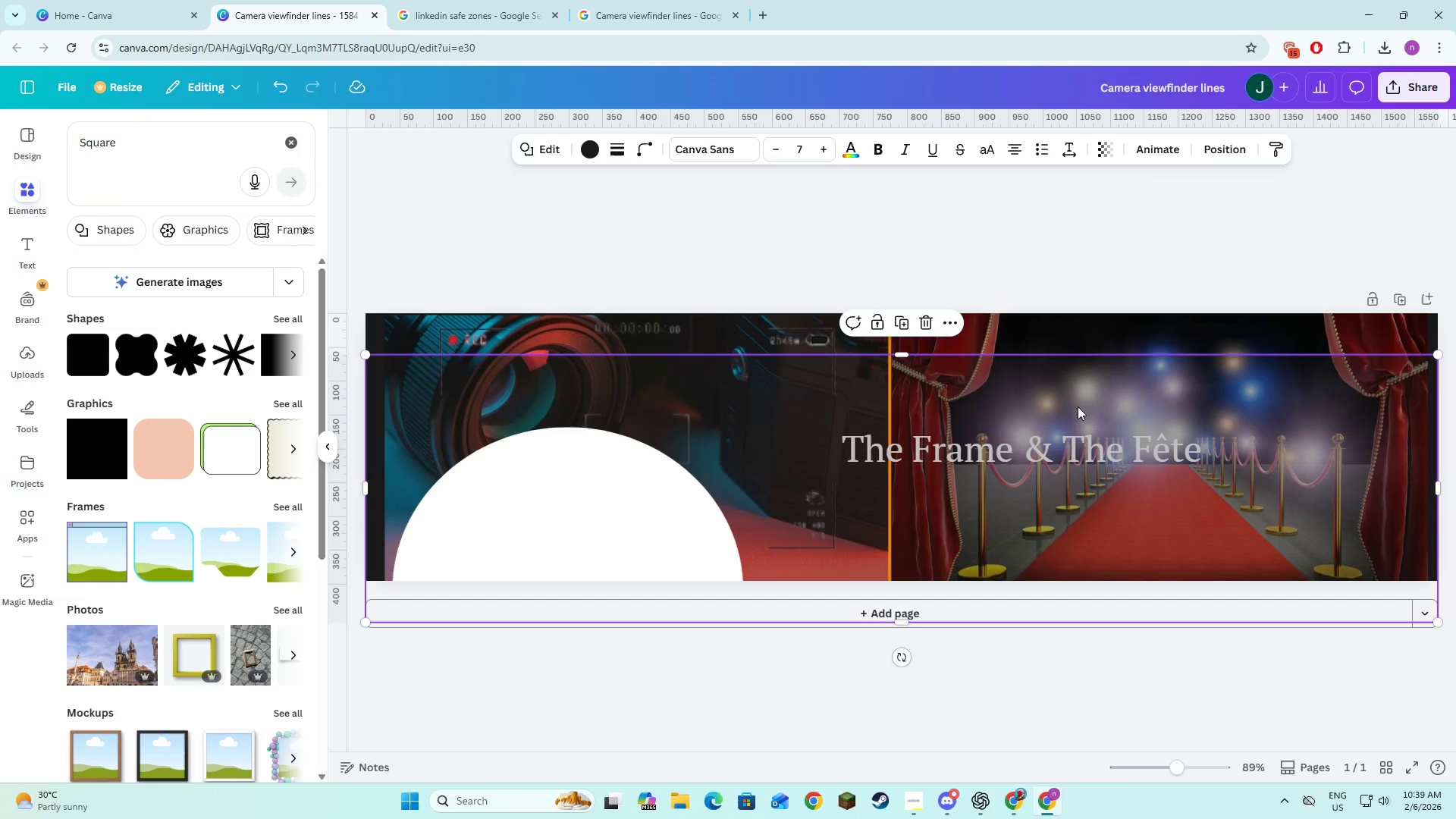 
left_click_drag(start_coordinate=[1078, 406], to_coordinate=[1076, 367])
 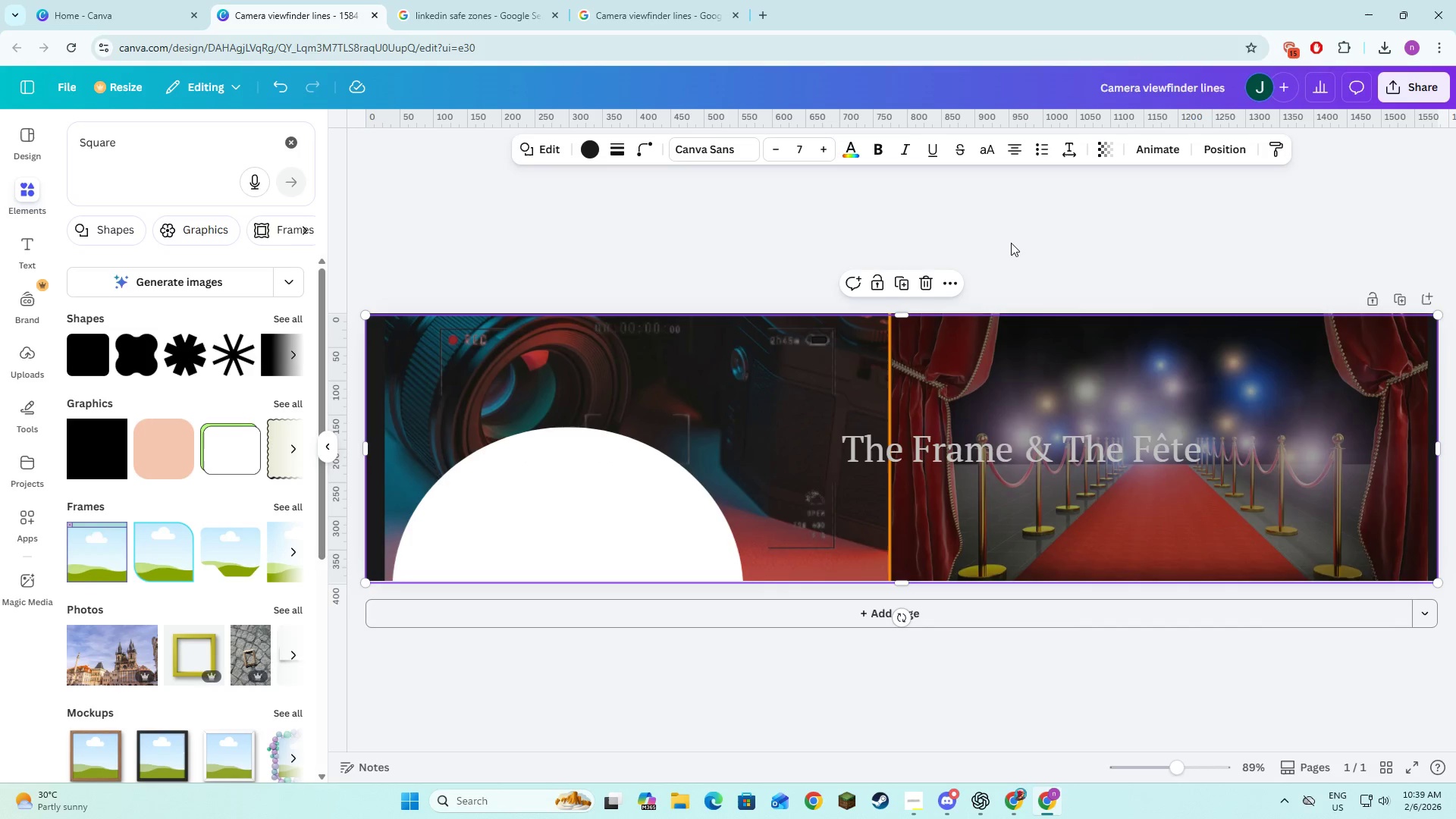 
left_click([1011, 243])
 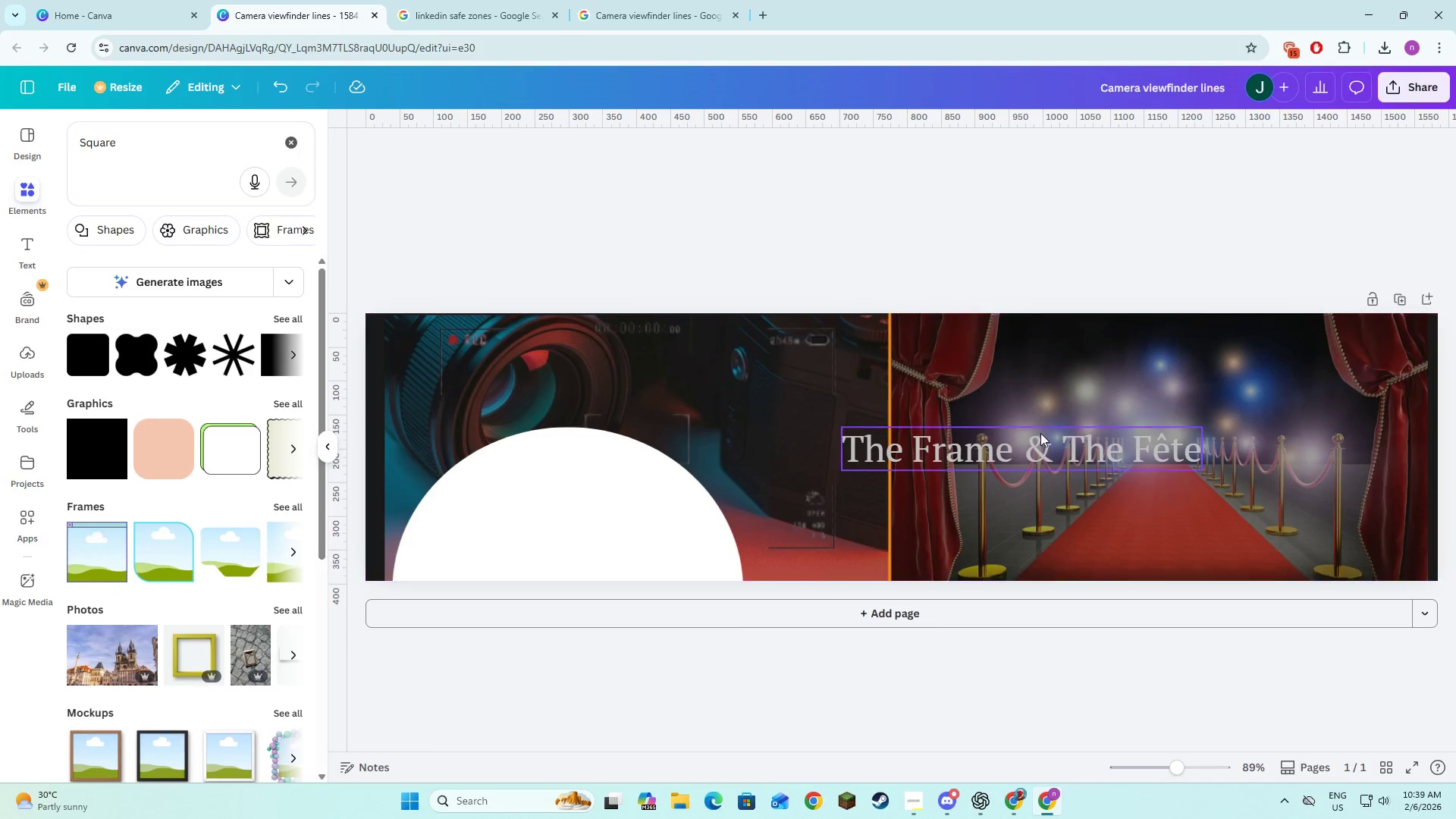 
left_click([1040, 436])
 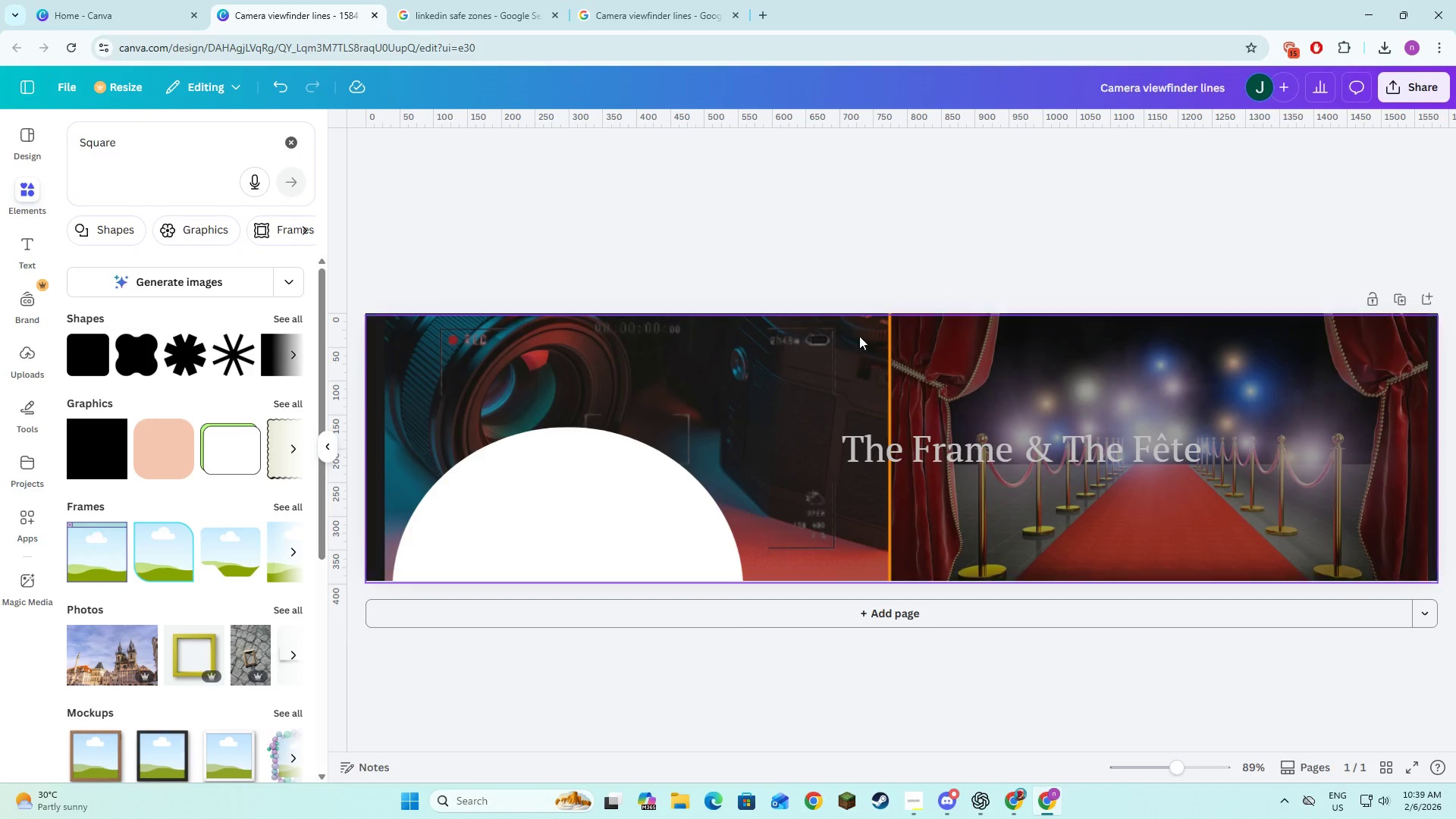 
left_click([1023, 451])
 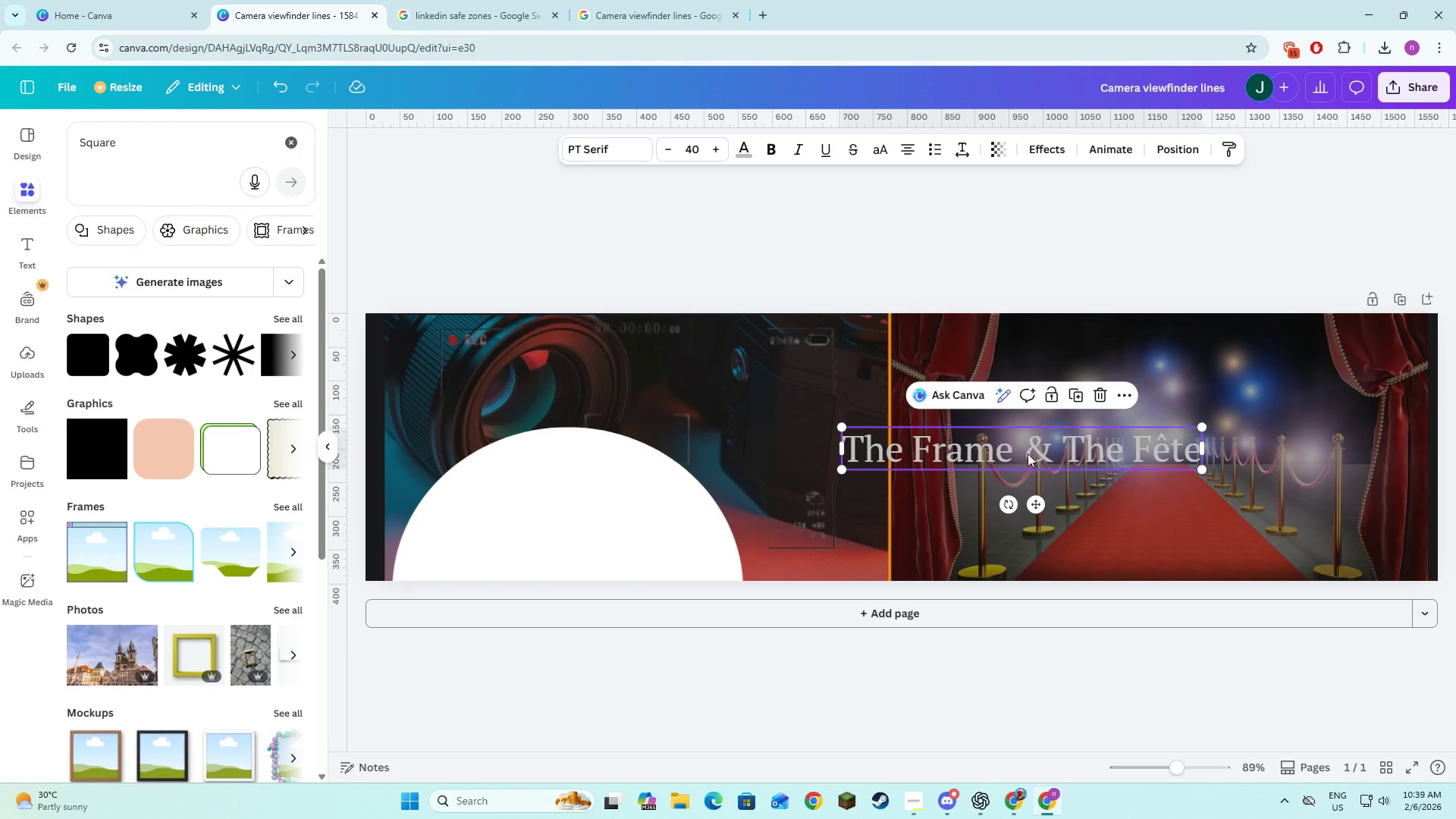 
left_click_drag(start_coordinate=[1028, 453], to_coordinate=[1036, 457])
 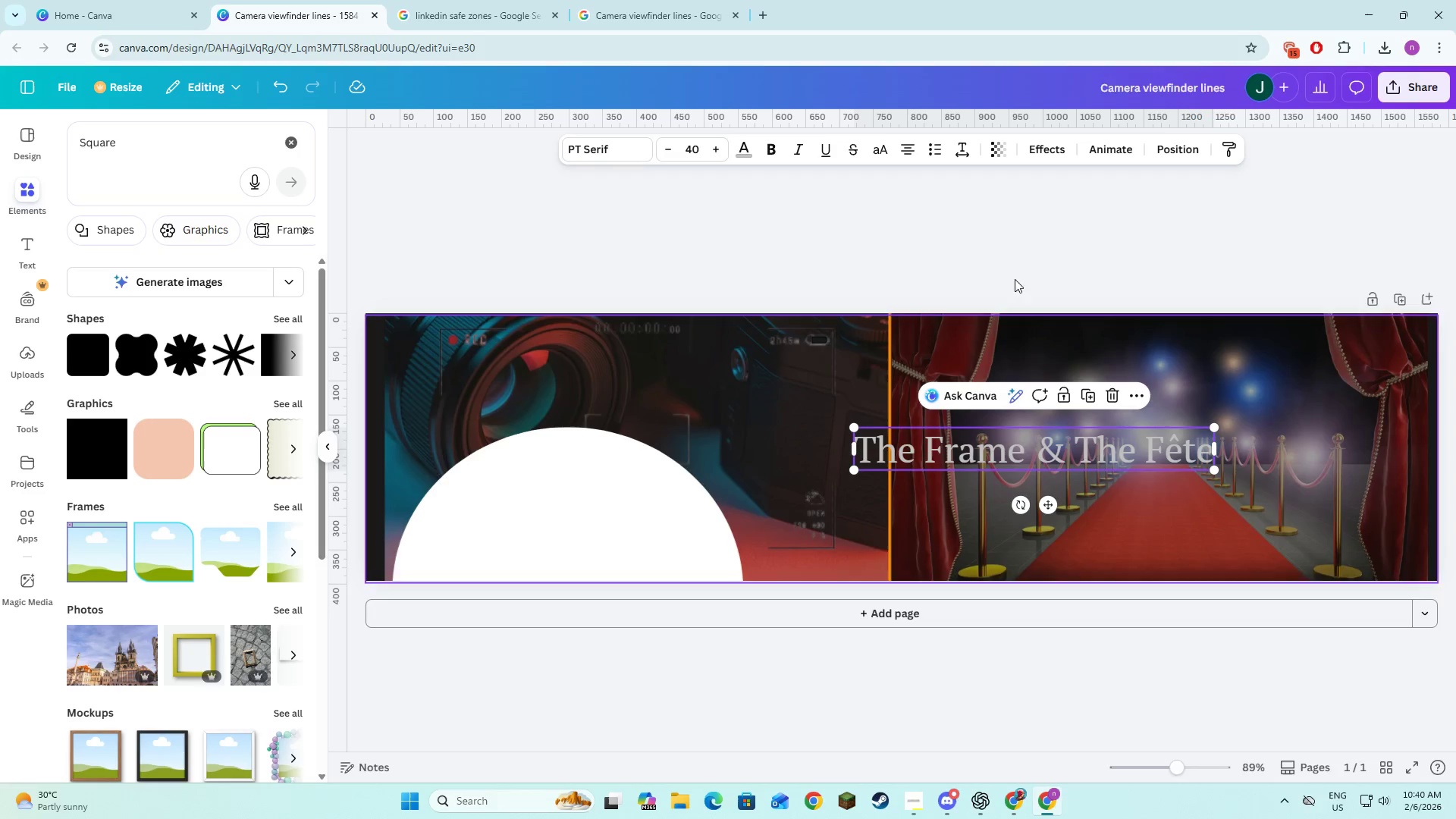 
mouse_move([1011, 254])
 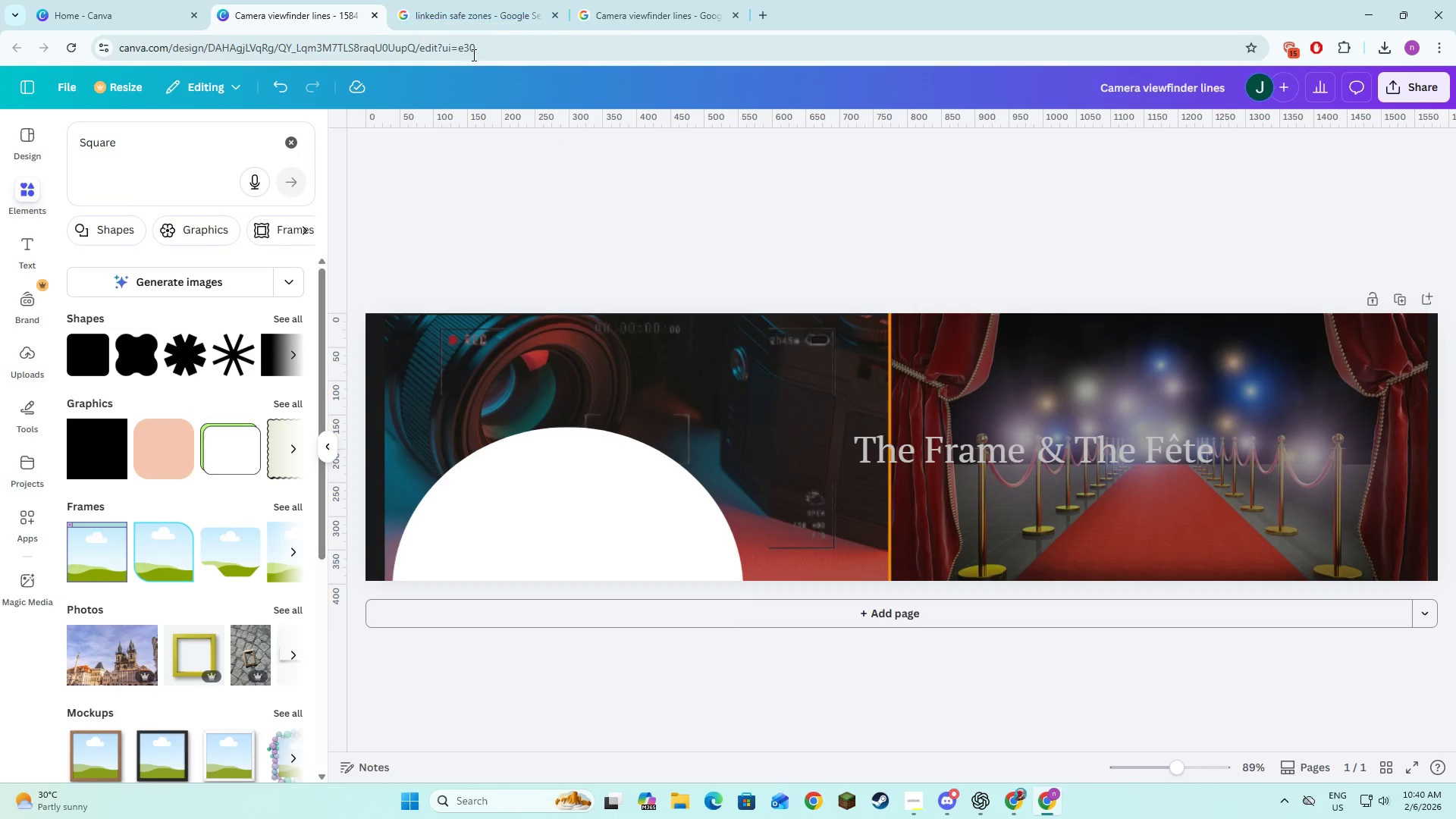 
key(Alt+AltLeft)
 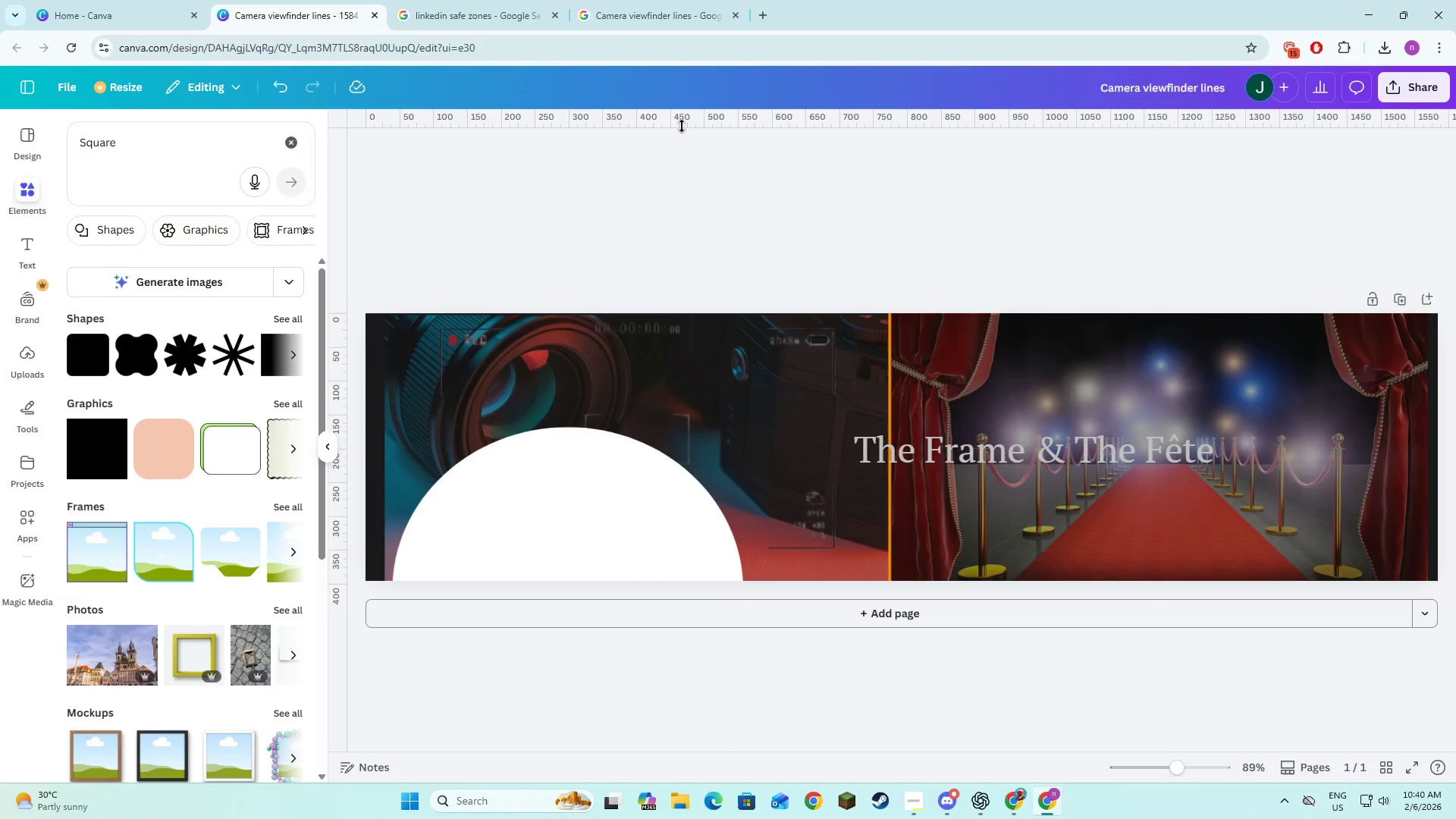 
key(Alt+Tab)
 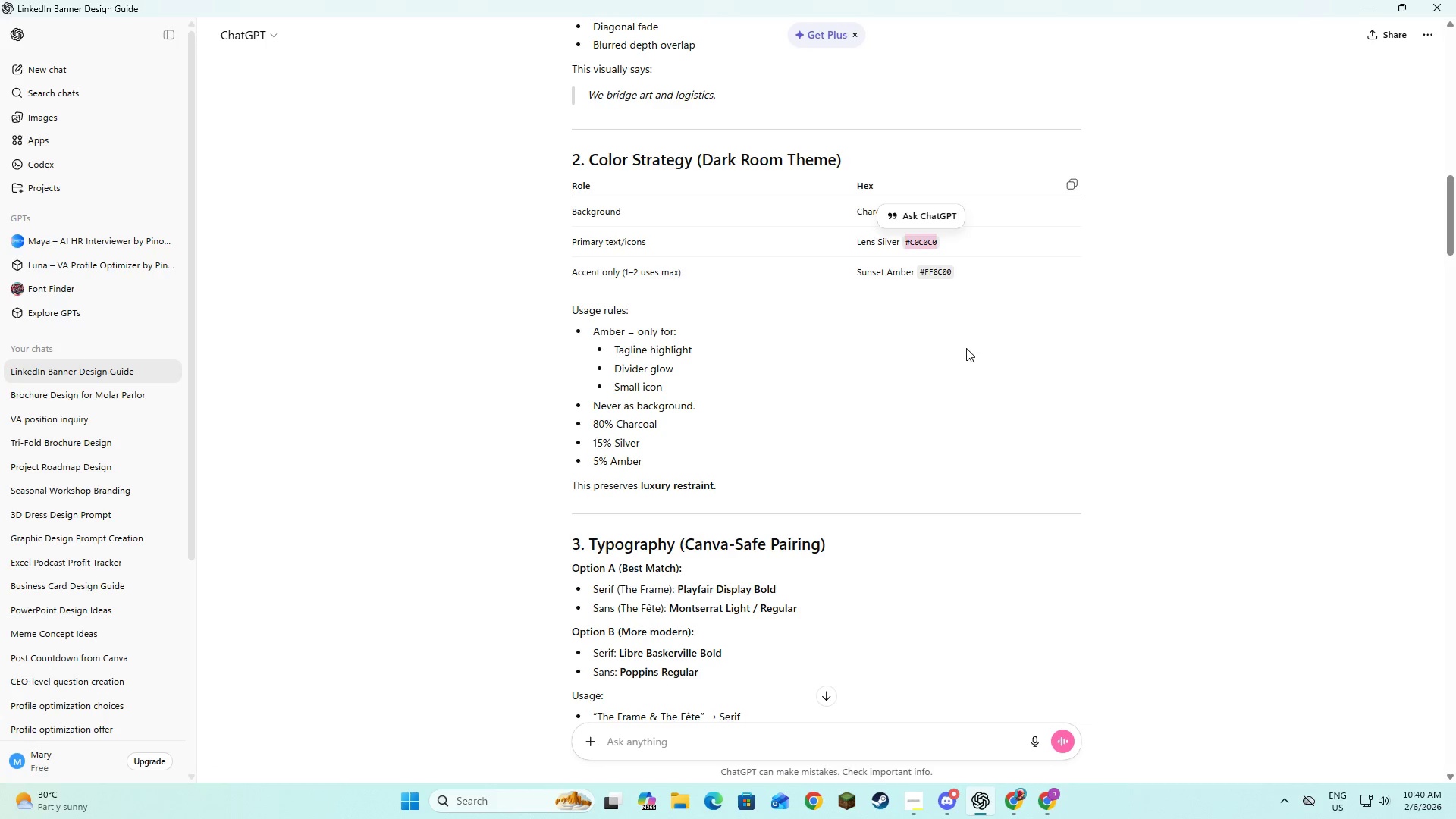 
scroll: coordinate [930, 381], scroll_direction: down, amount: 6.0
 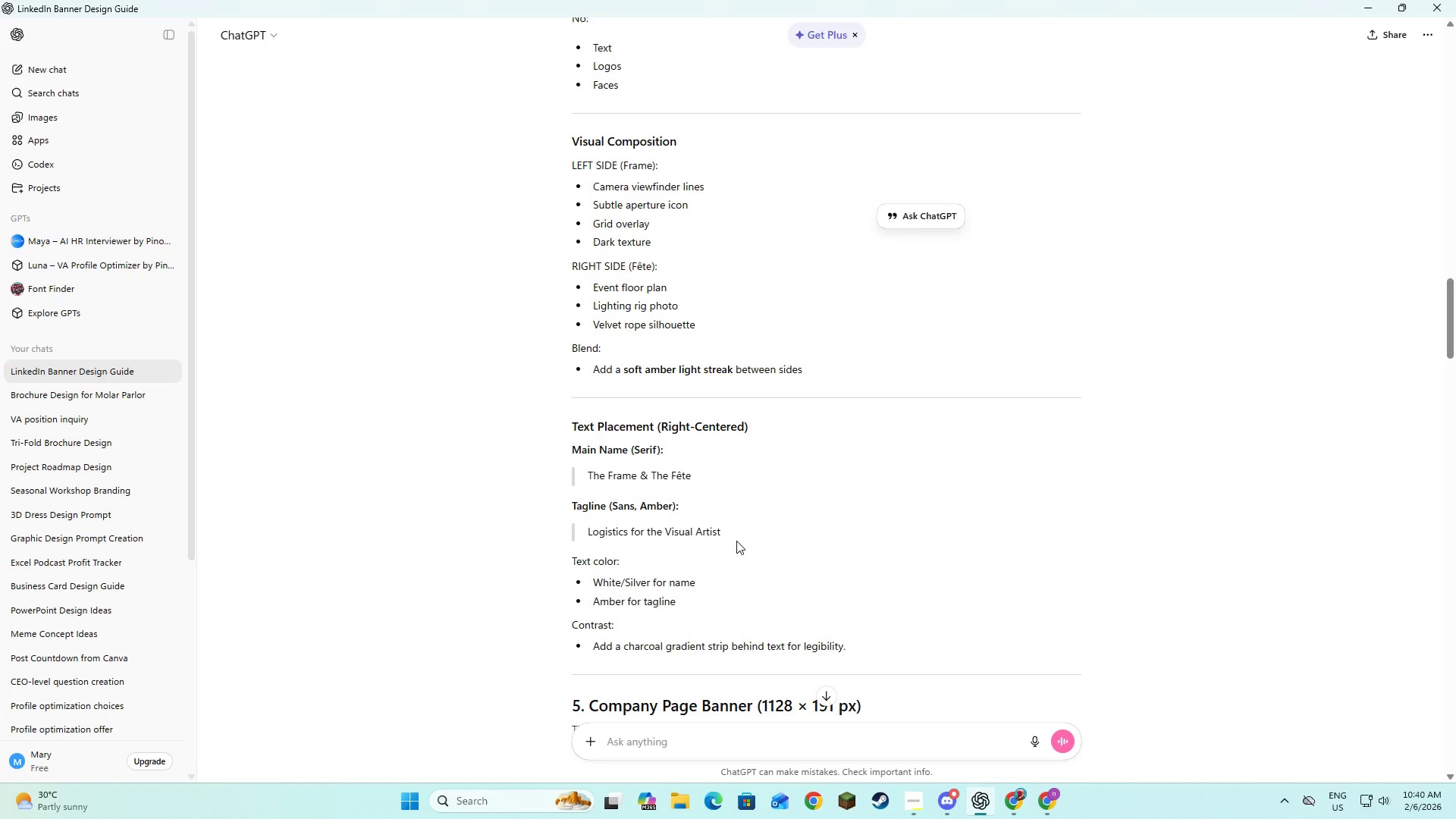 
left_click_drag(start_coordinate=[732, 522], to_coordinate=[588, 526])
 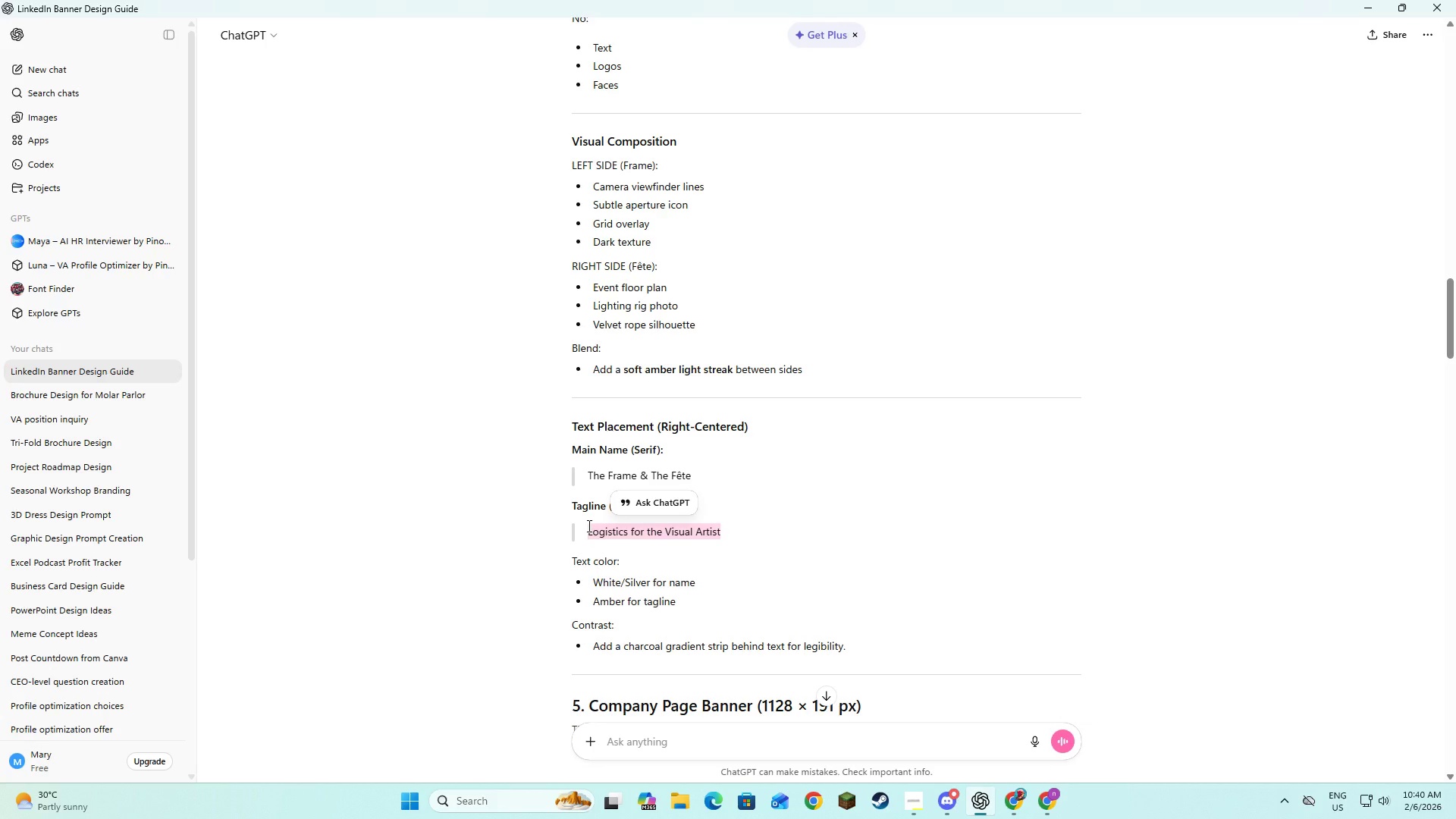 
key(Control+C)
 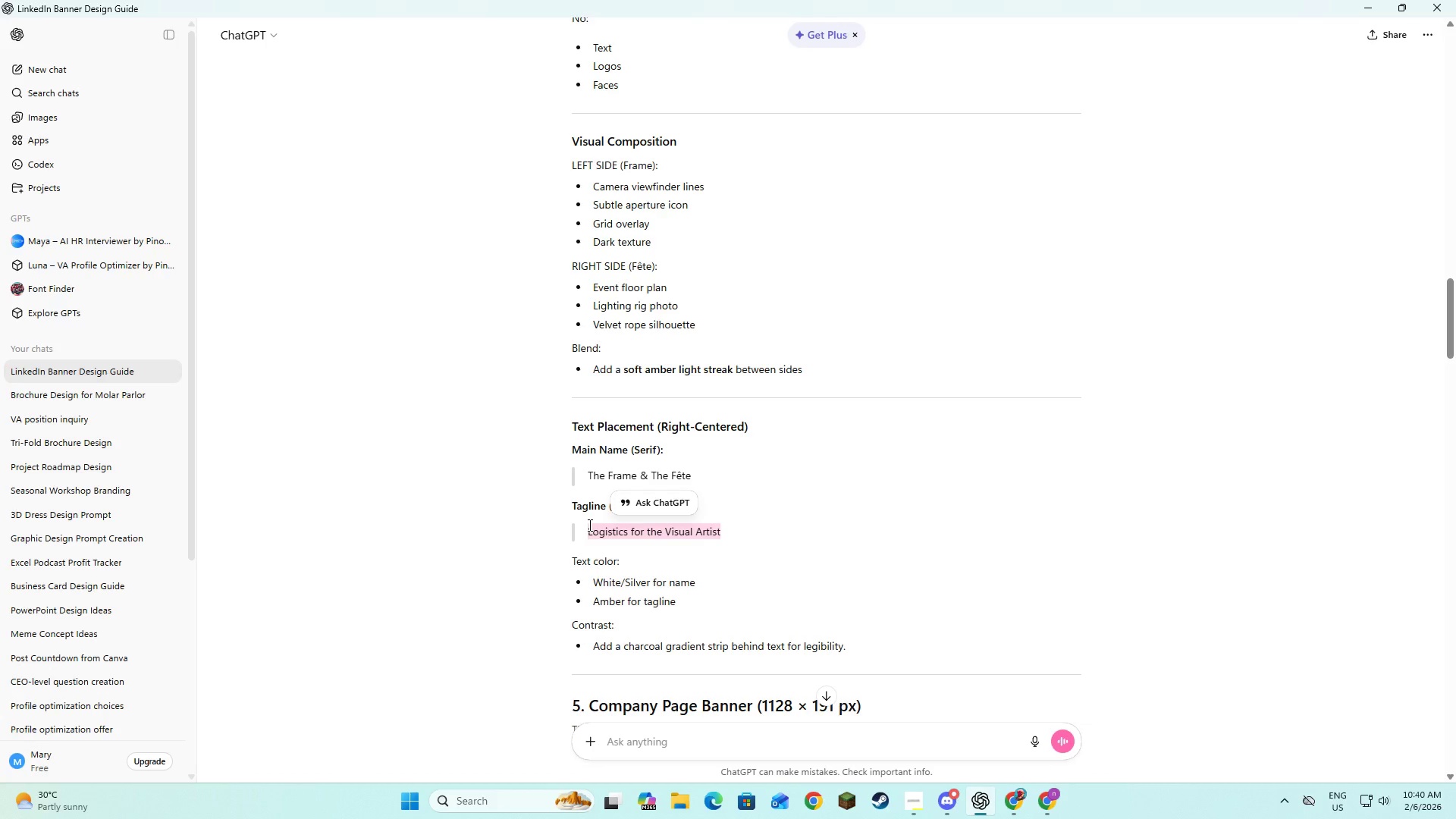 
key(Control+C)
 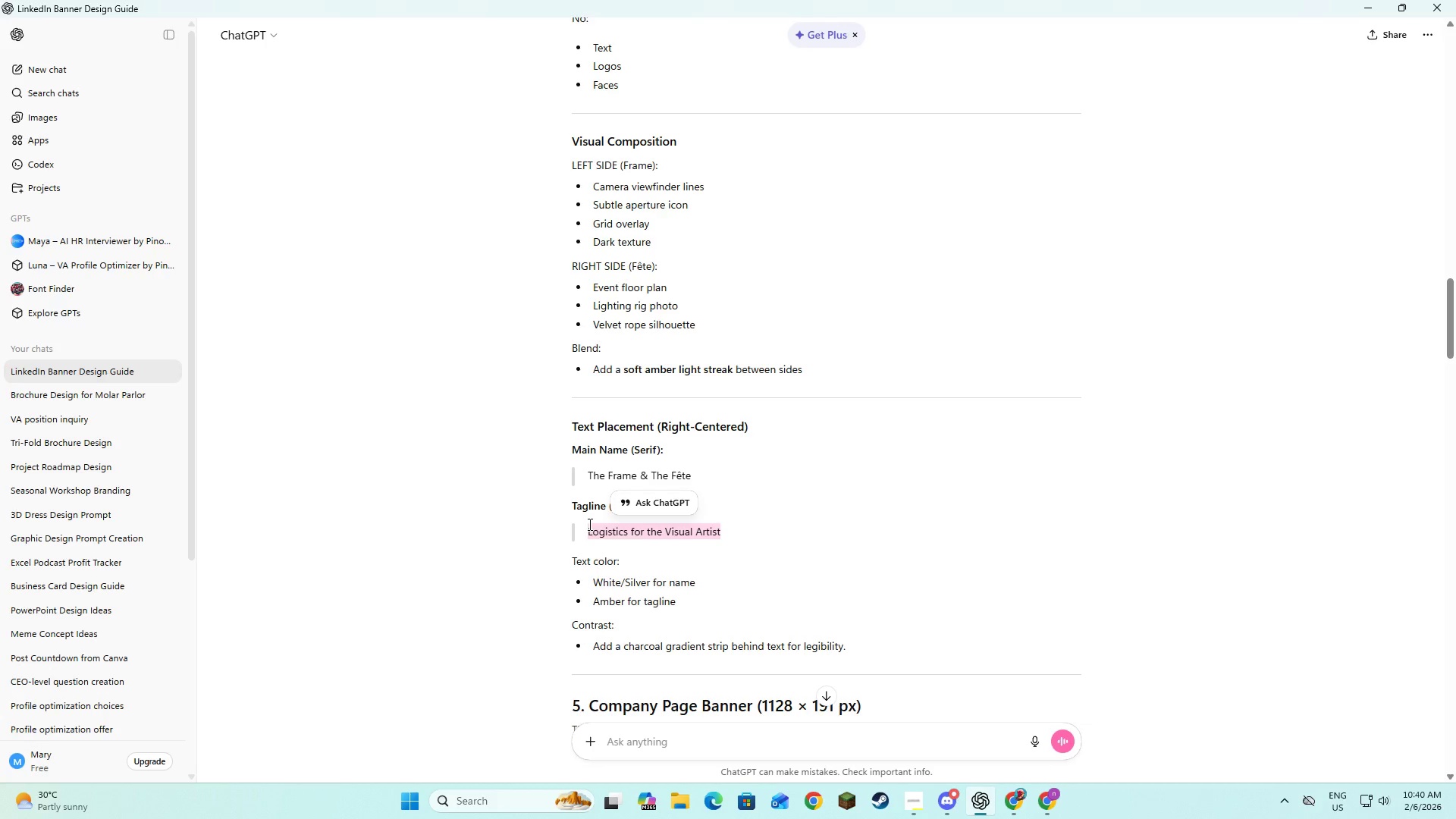 
key(Control+C)
 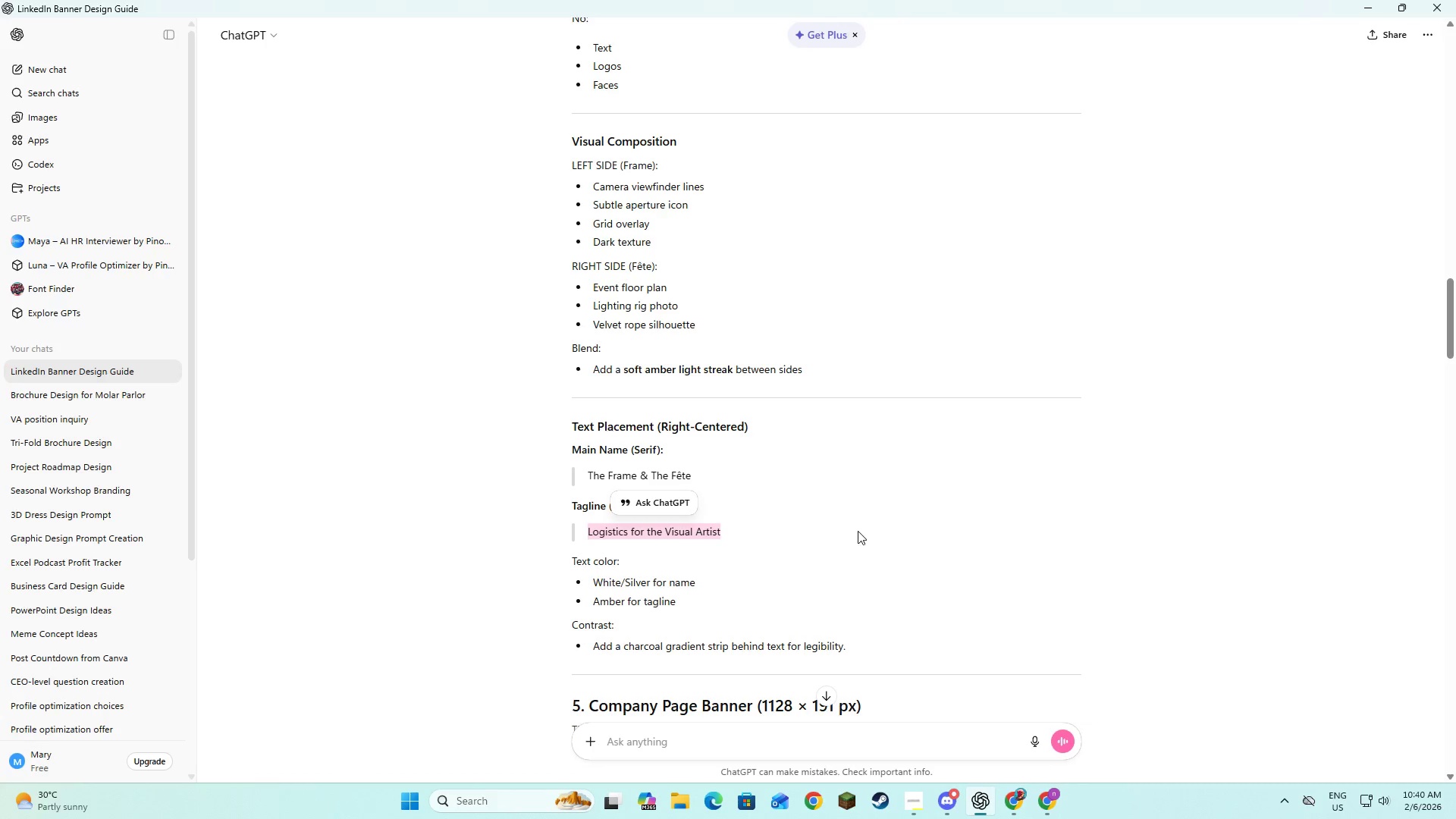 
key(Alt+AltLeft)
 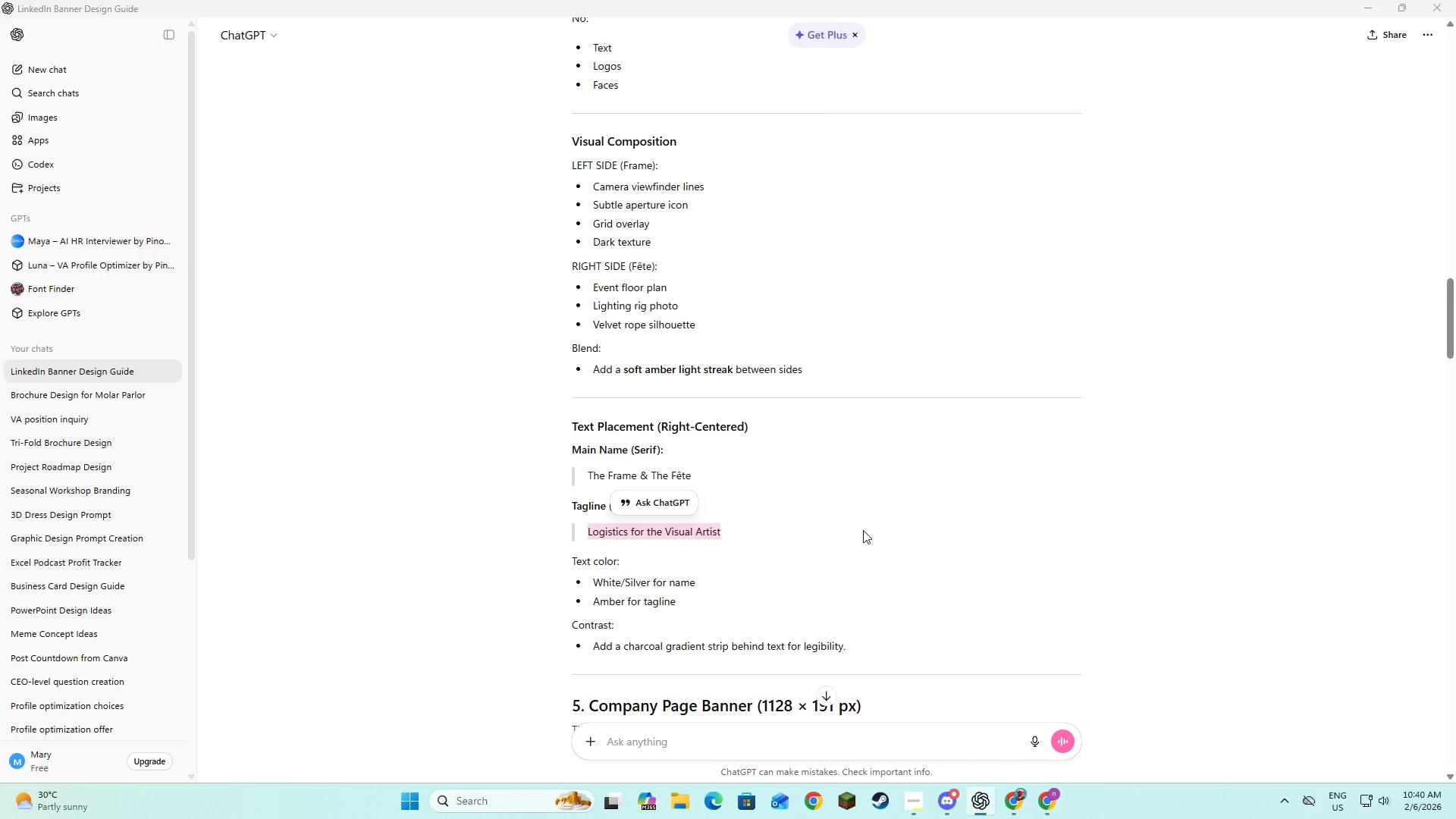 
key(Alt+Tab)
 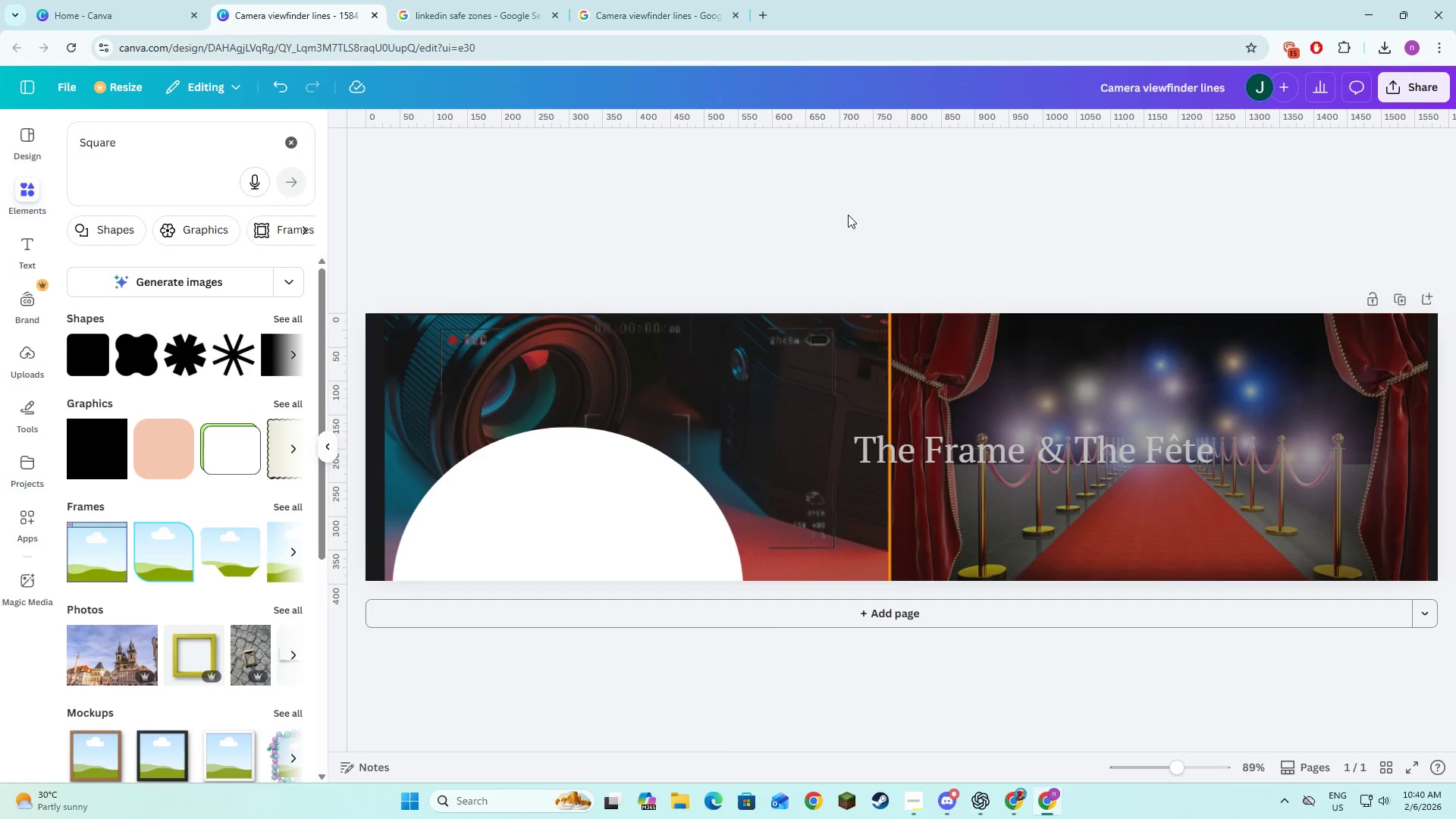 
left_click([848, 215])
 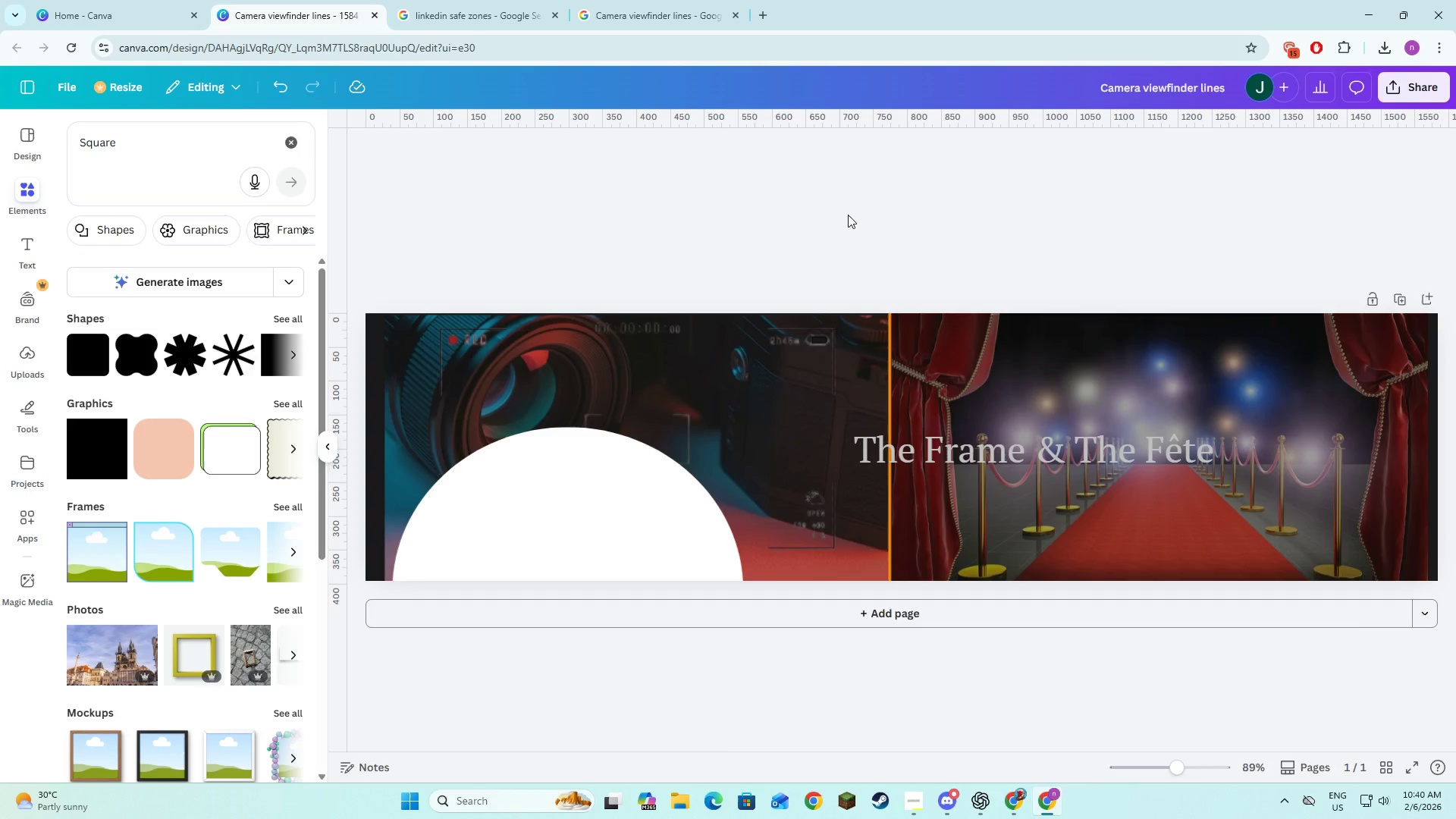 
key(Control+V)
 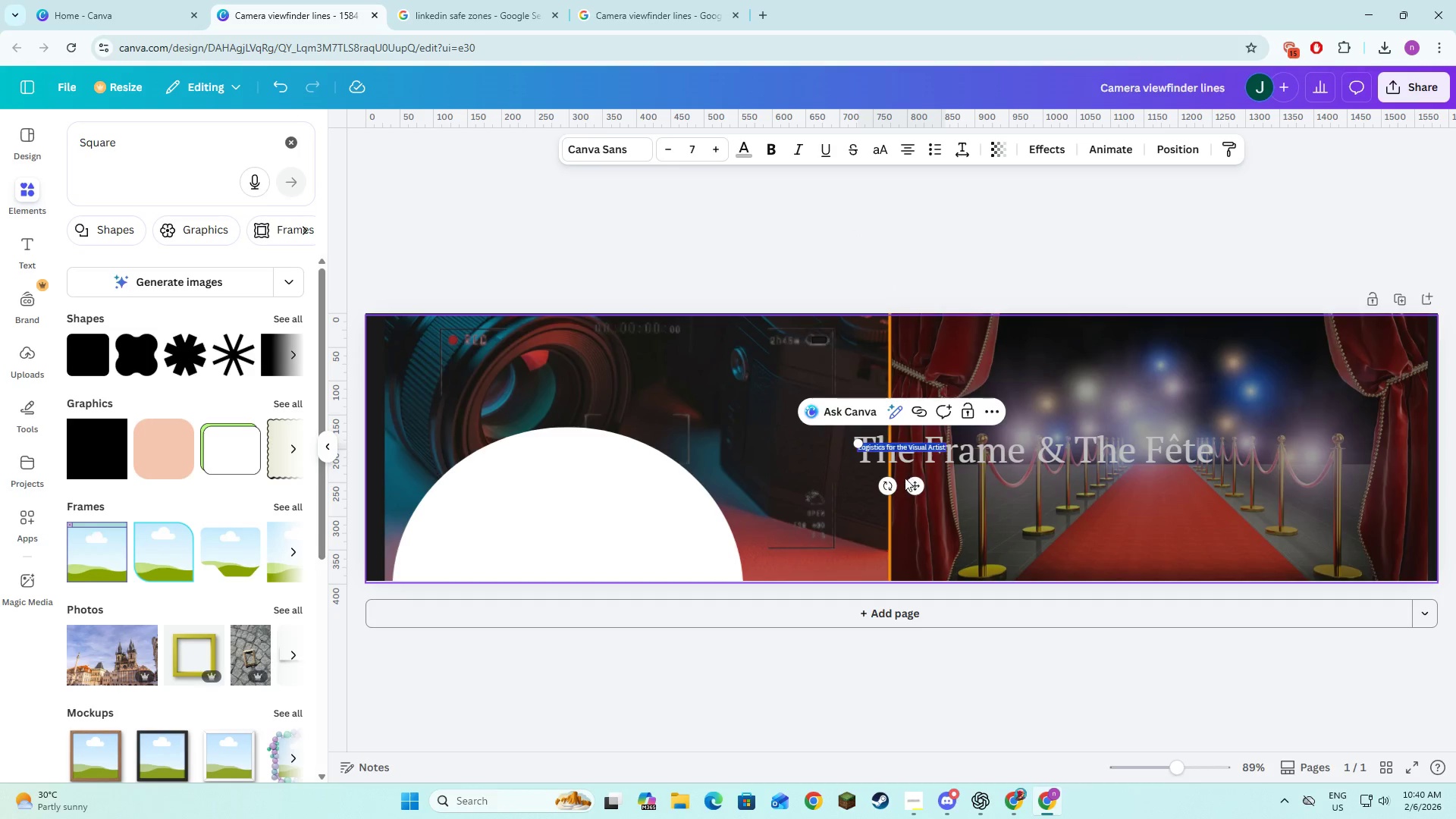 
left_click_drag(start_coordinate=[910, 491], to_coordinate=[1058, 531])
 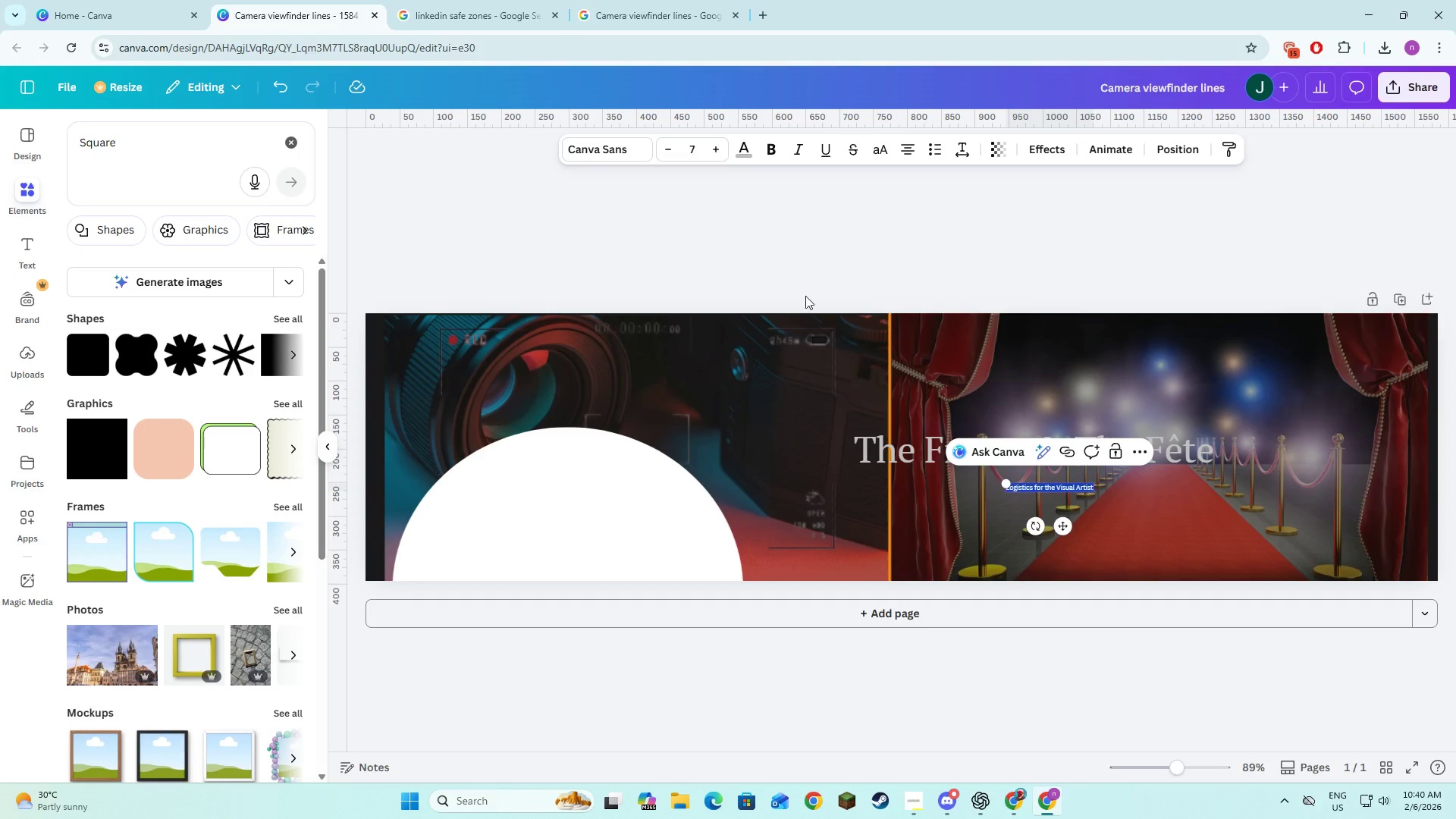 
left_click([578, 150])
 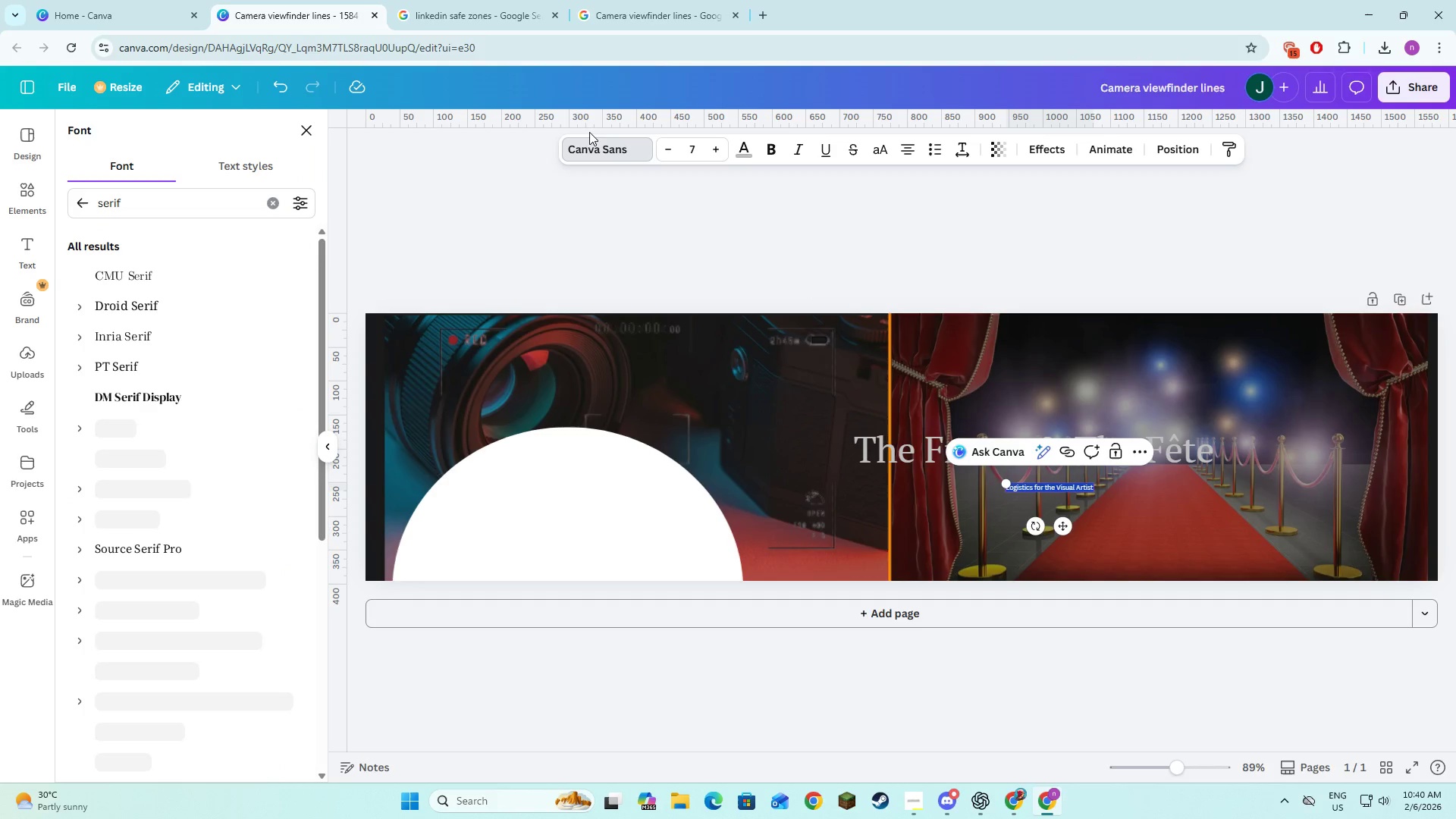 
key(Alt+AltLeft)
 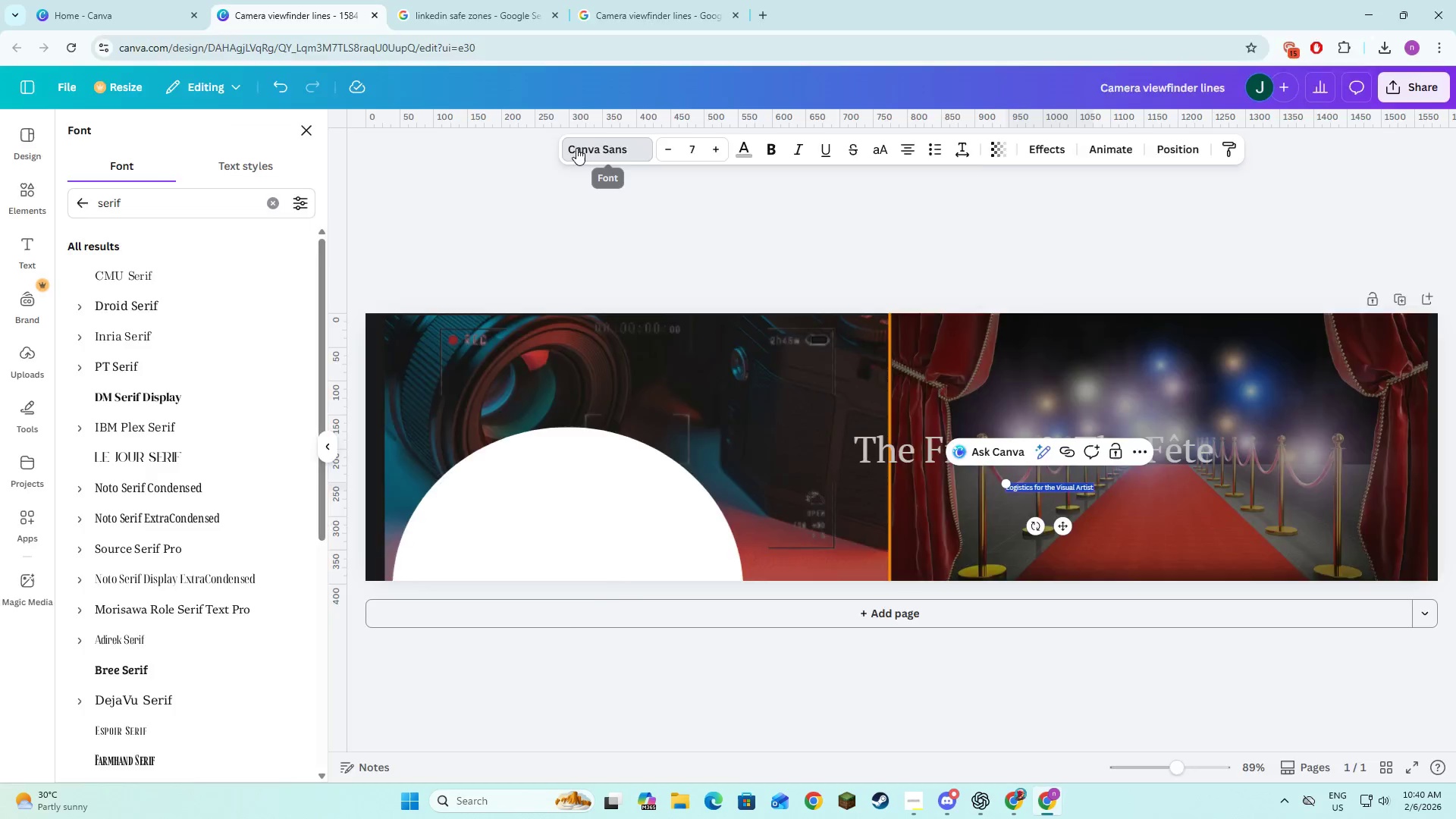 
key(Alt+Tab)
 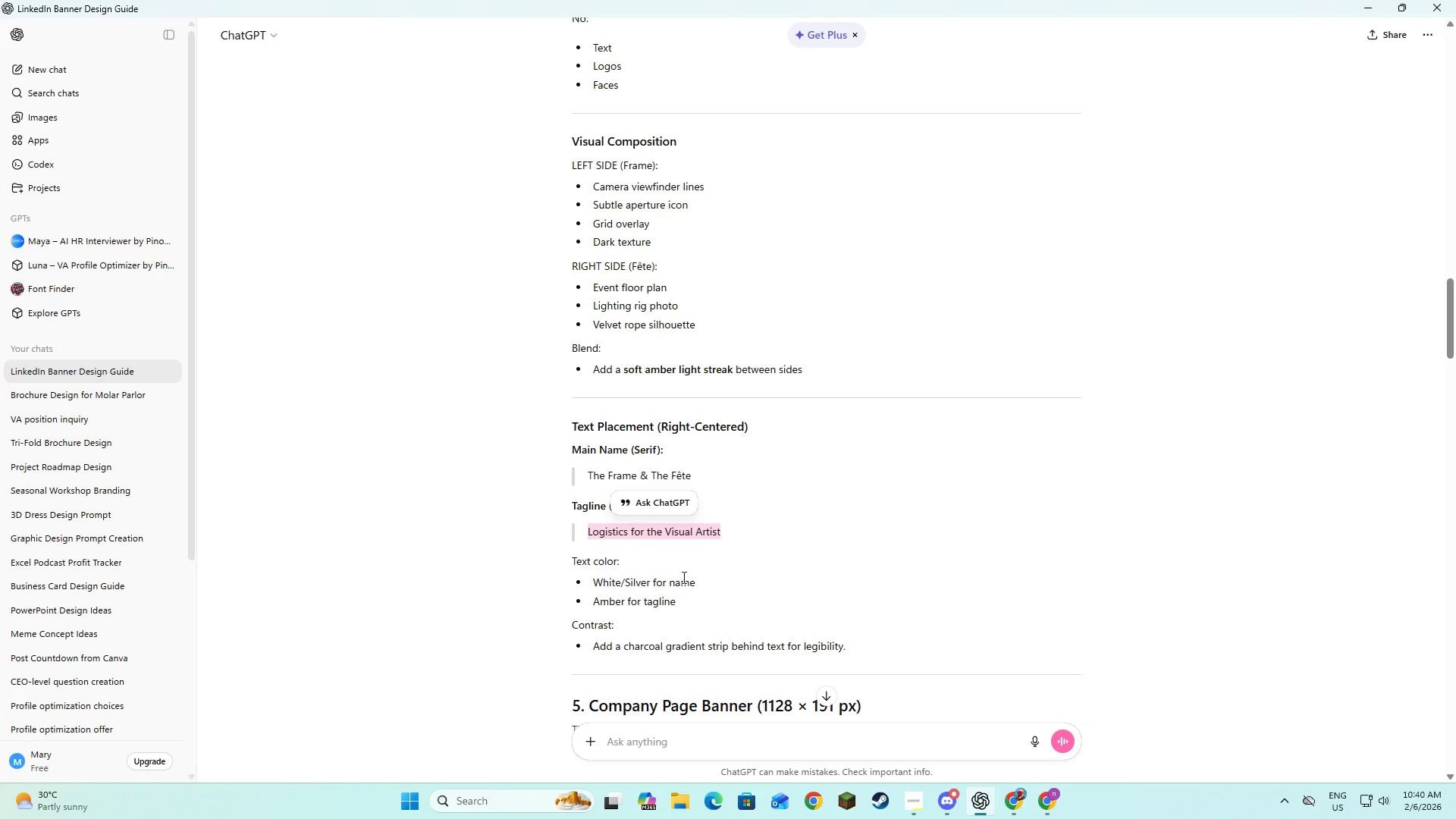 
left_click_drag(start_coordinate=[698, 581], to_coordinate=[777, 568])
 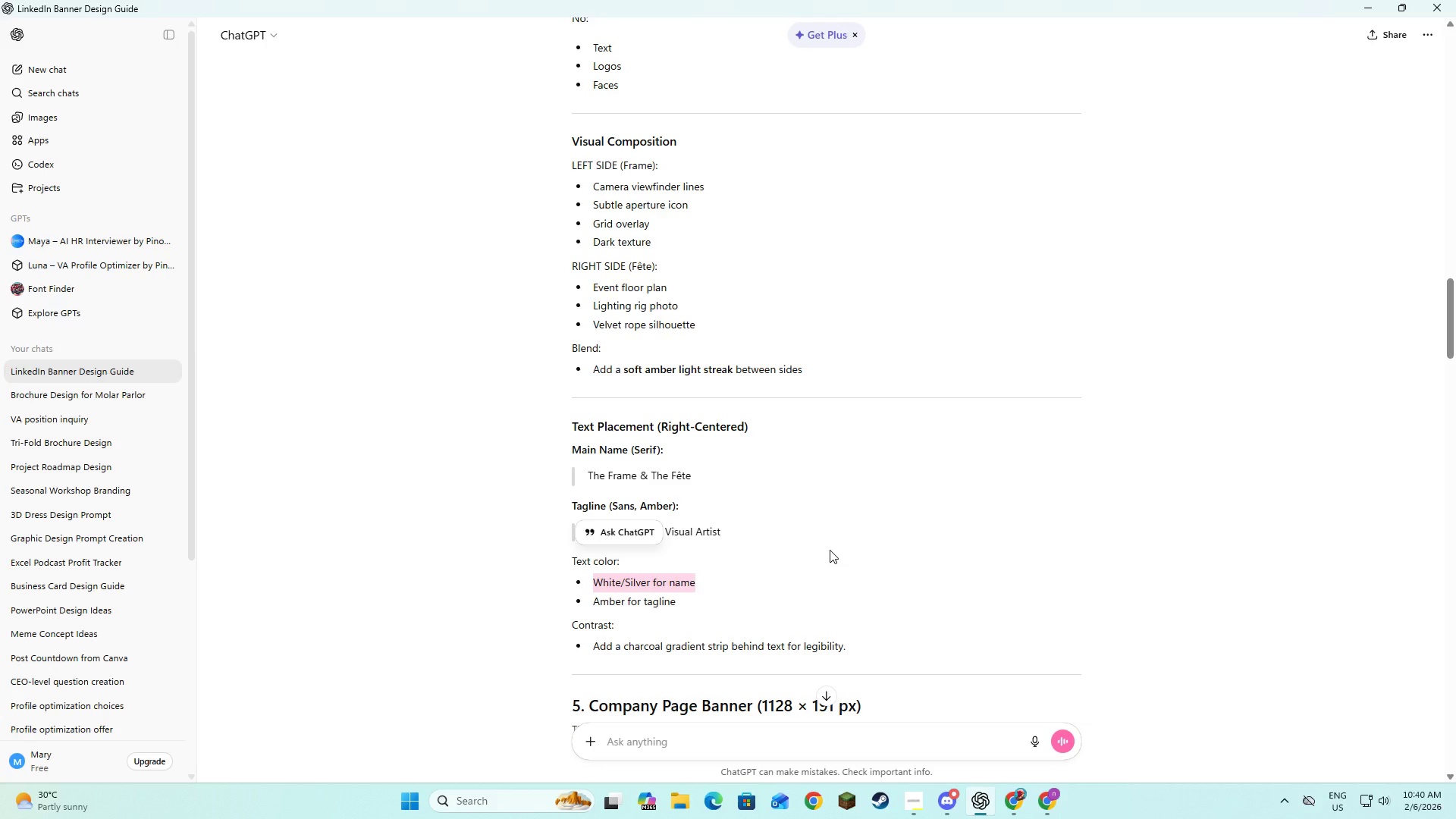 
key(Tab)
 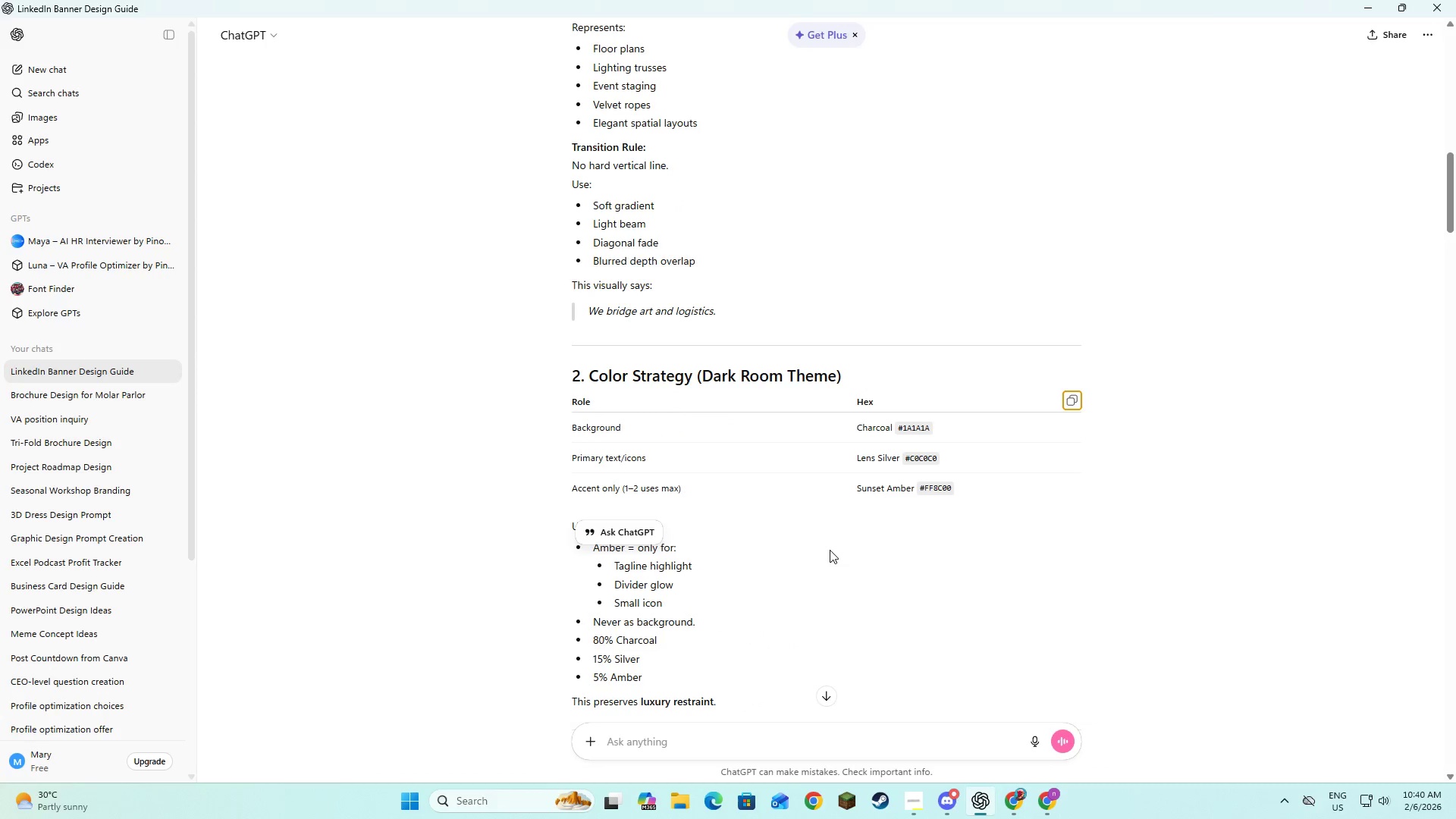 
key(Alt+AltLeft)
 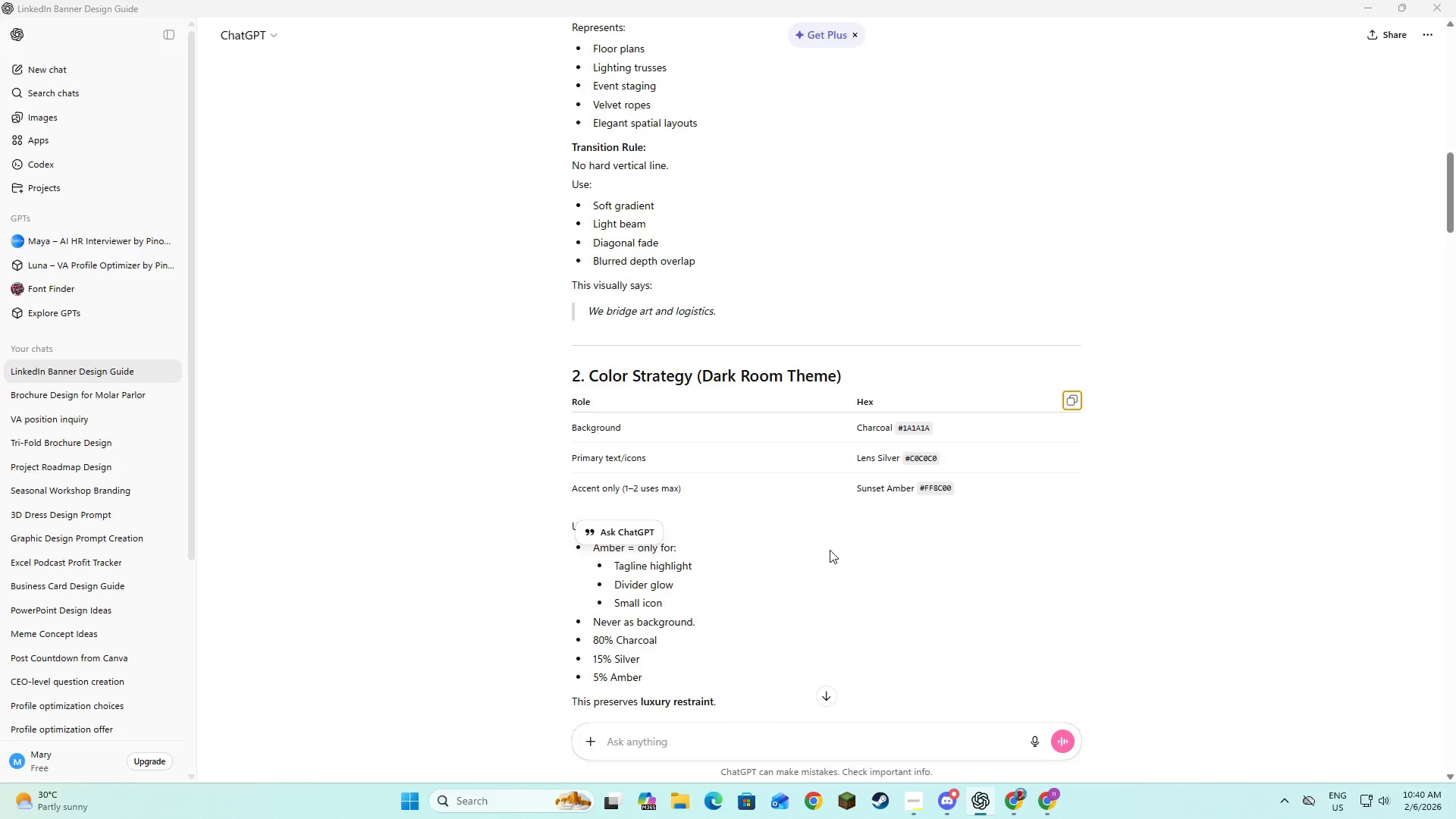 
key(Alt+Tab)
 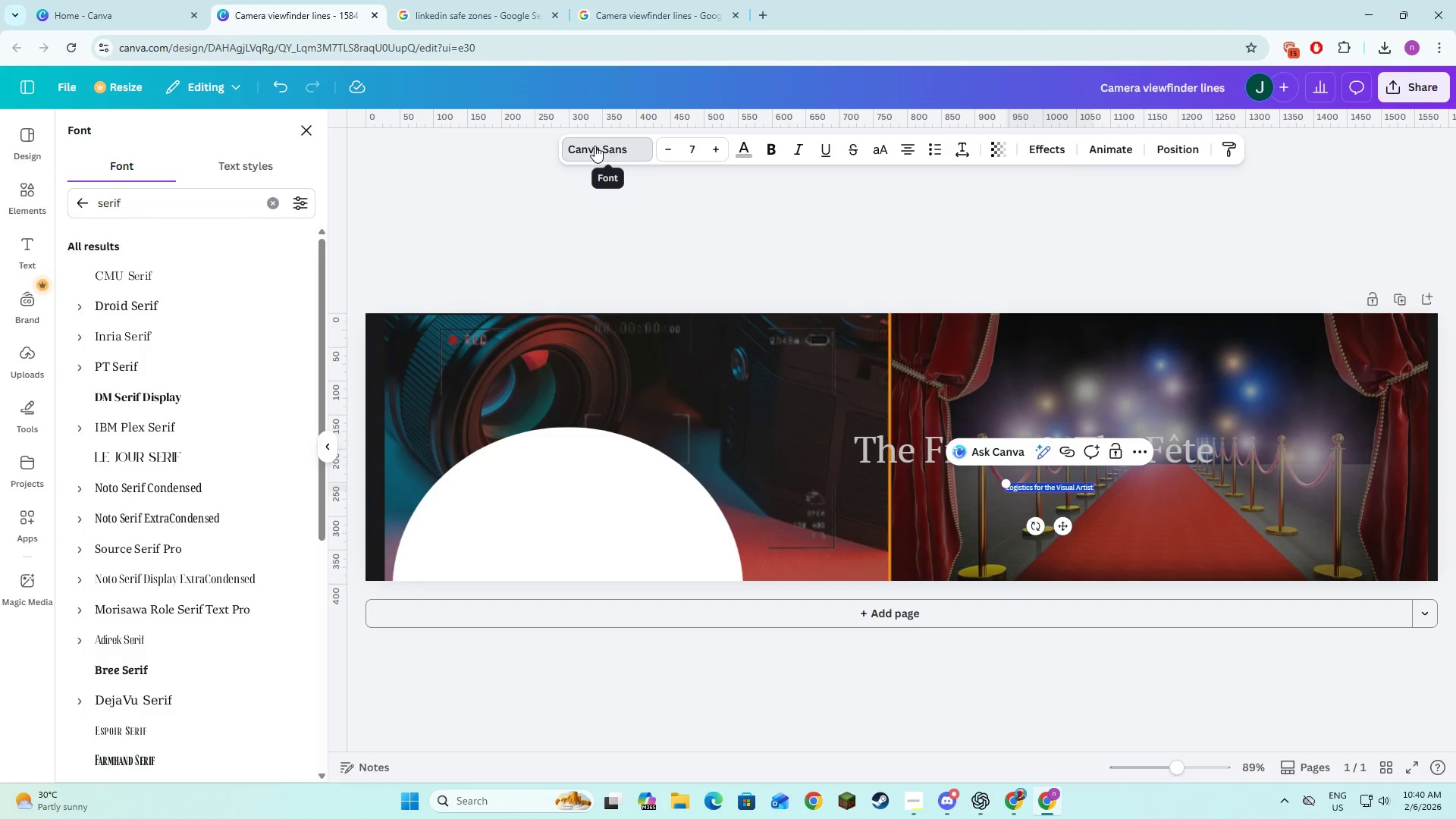 
left_click([780, 236])
 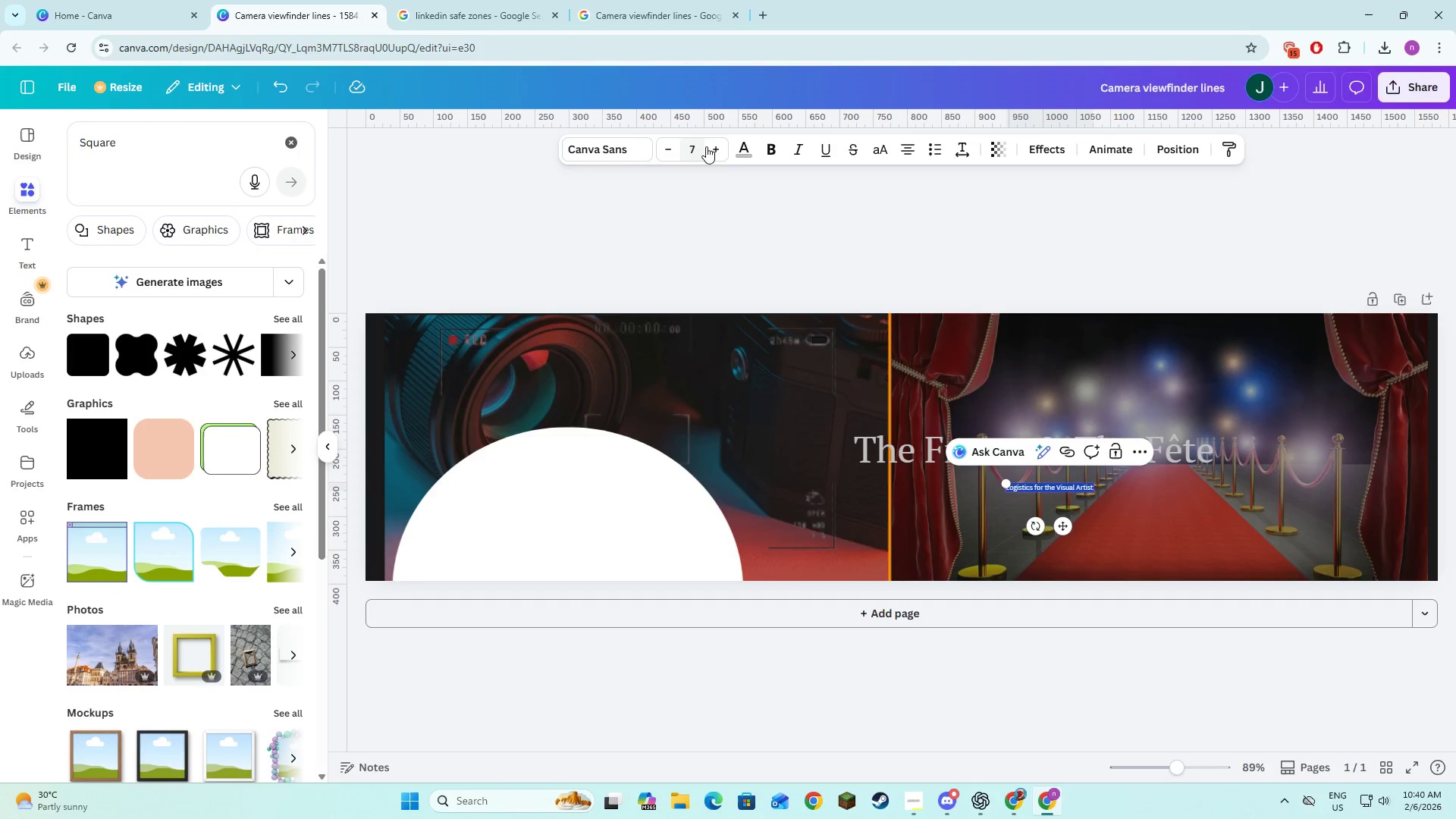 
double_click([722, 140])
 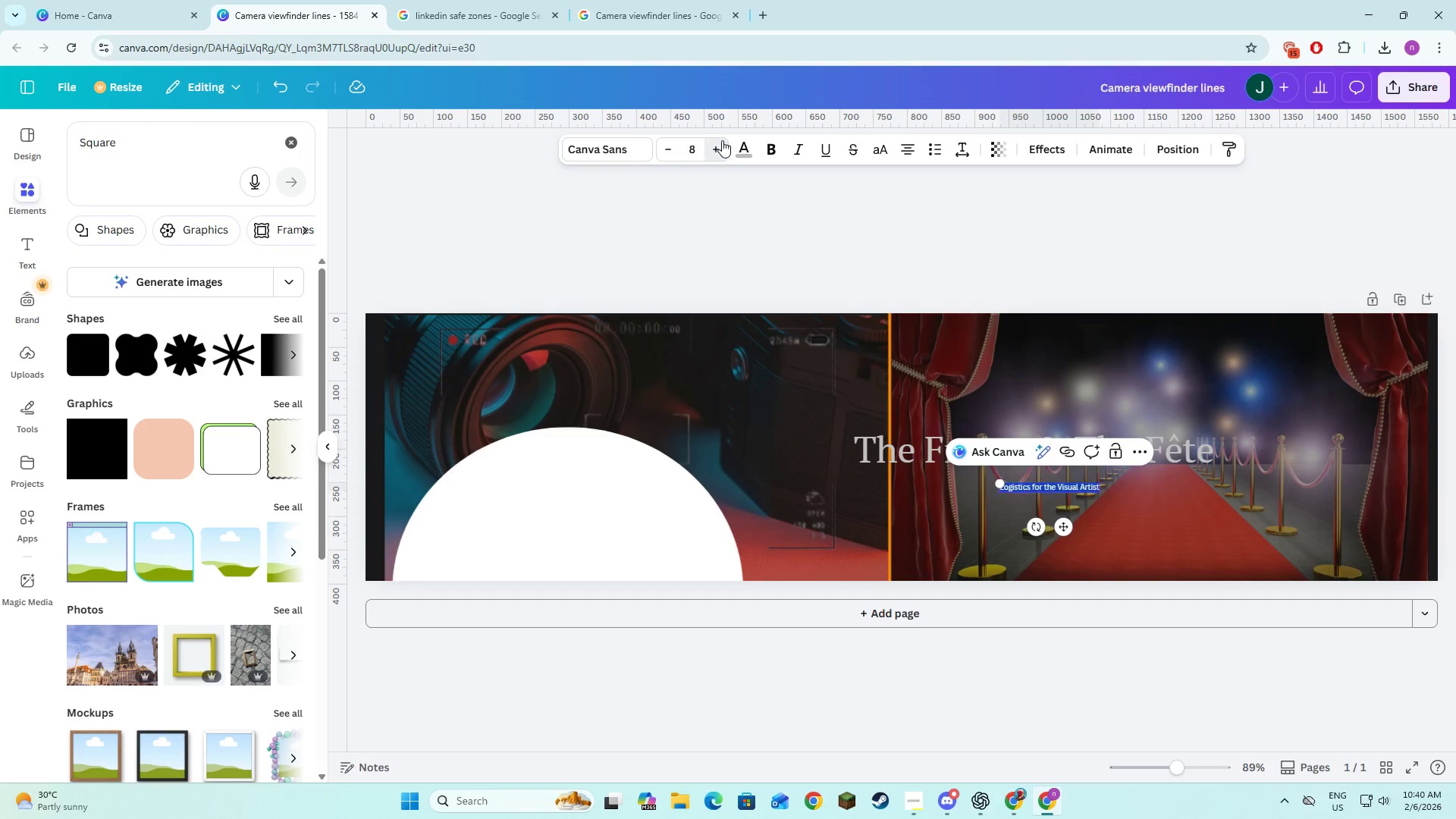 
triple_click([722, 140])
 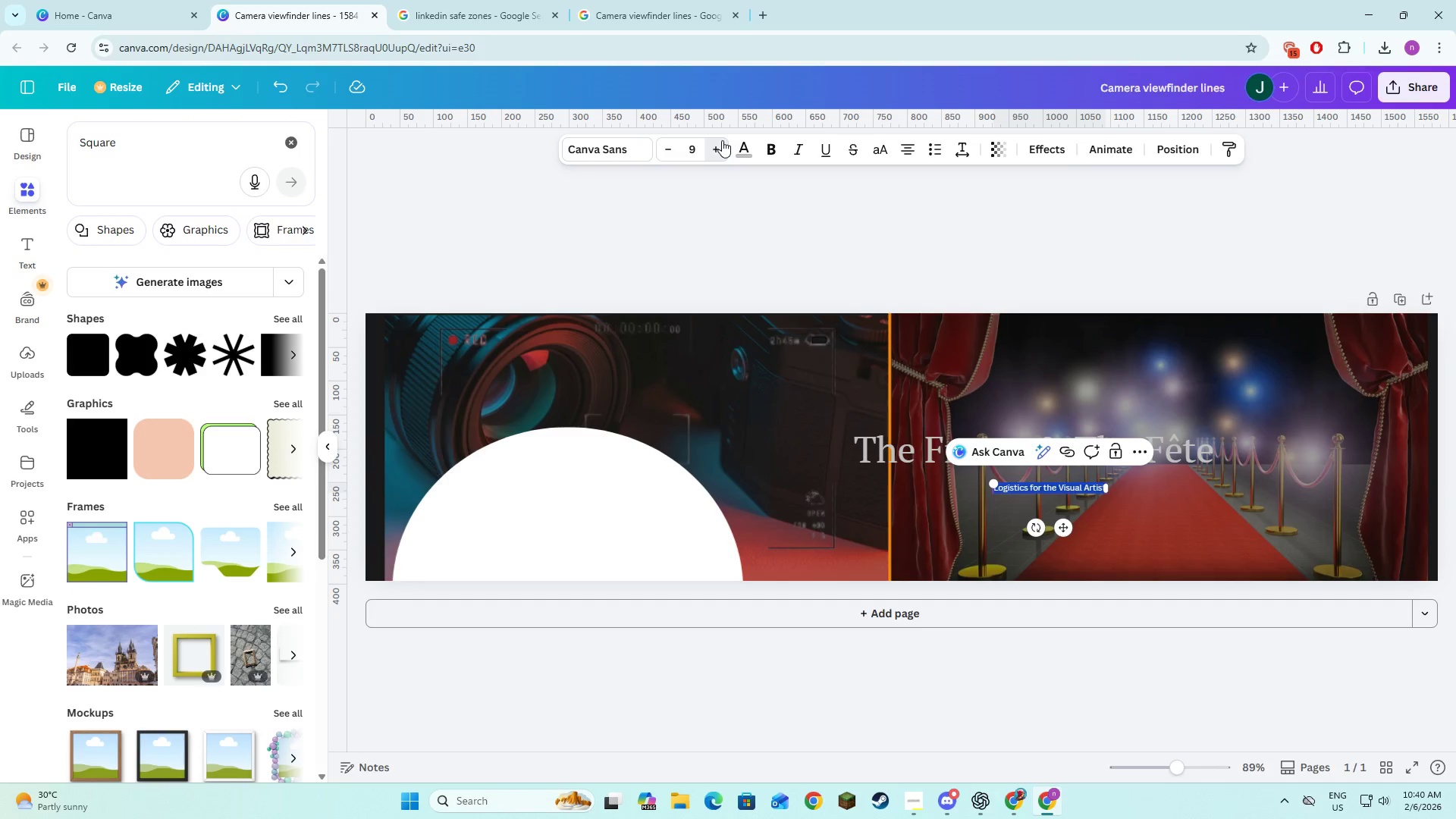 
triple_click([722, 140])
 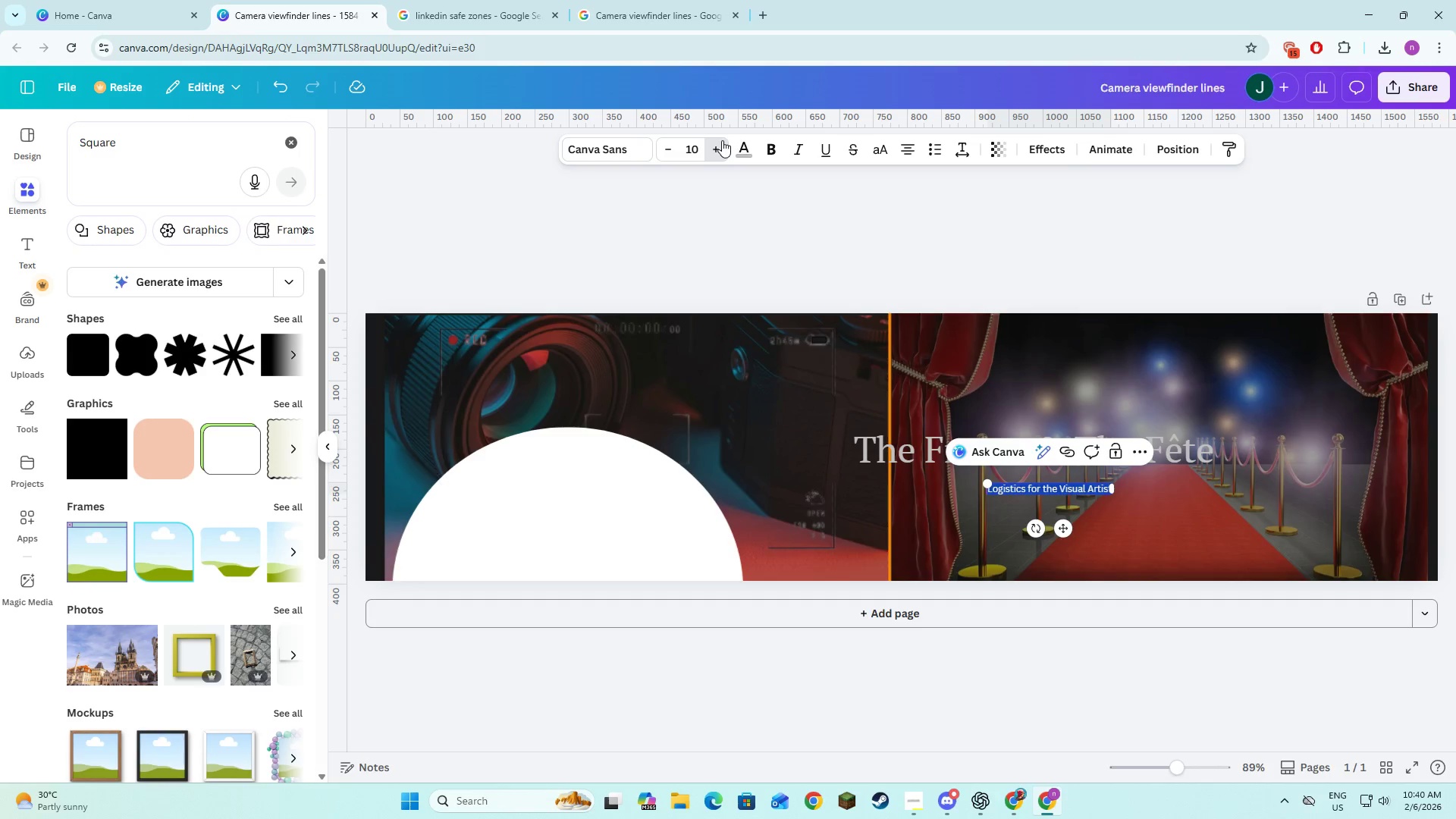 
triple_click([722, 140])
 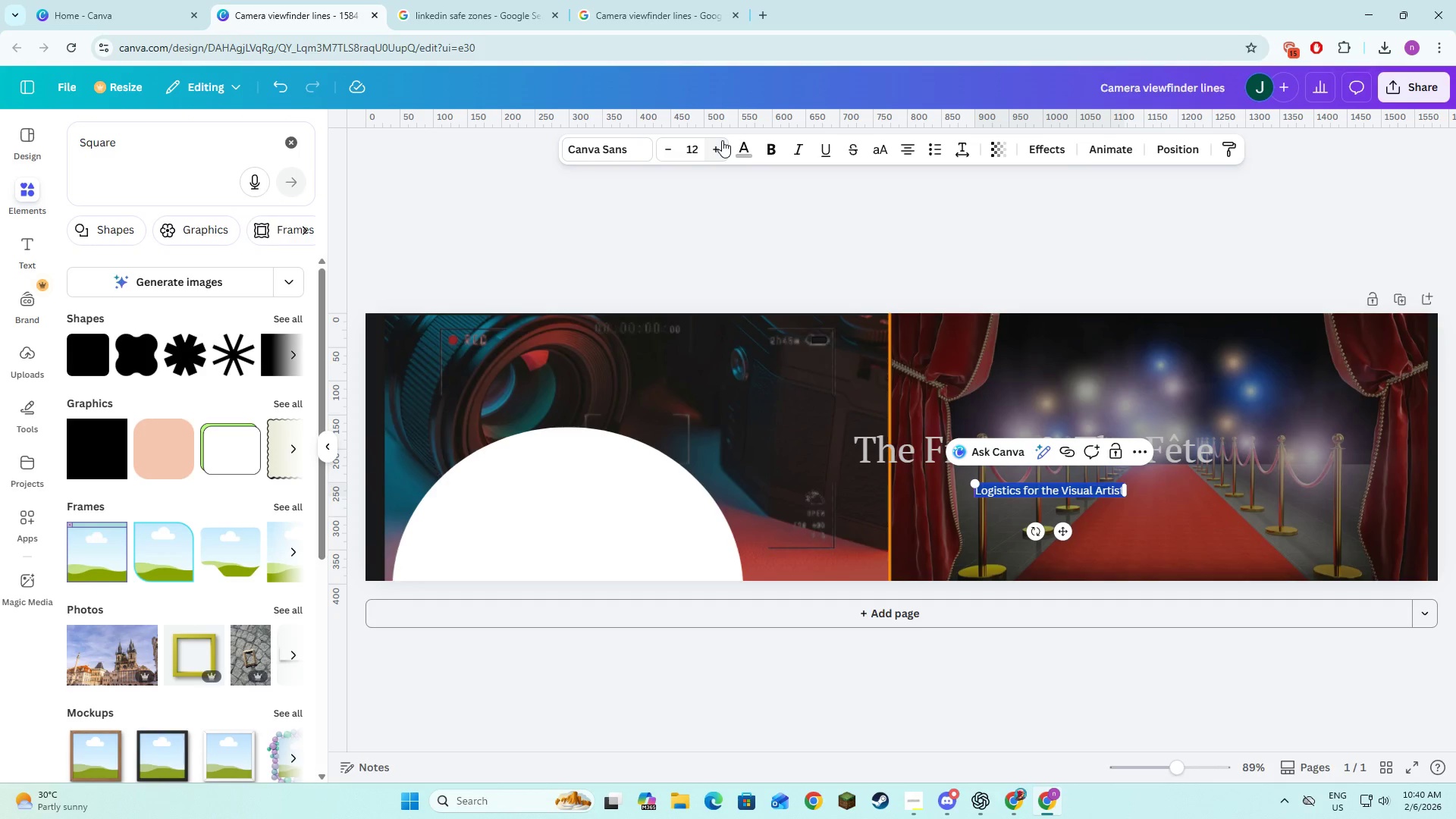 
triple_click([722, 140])
 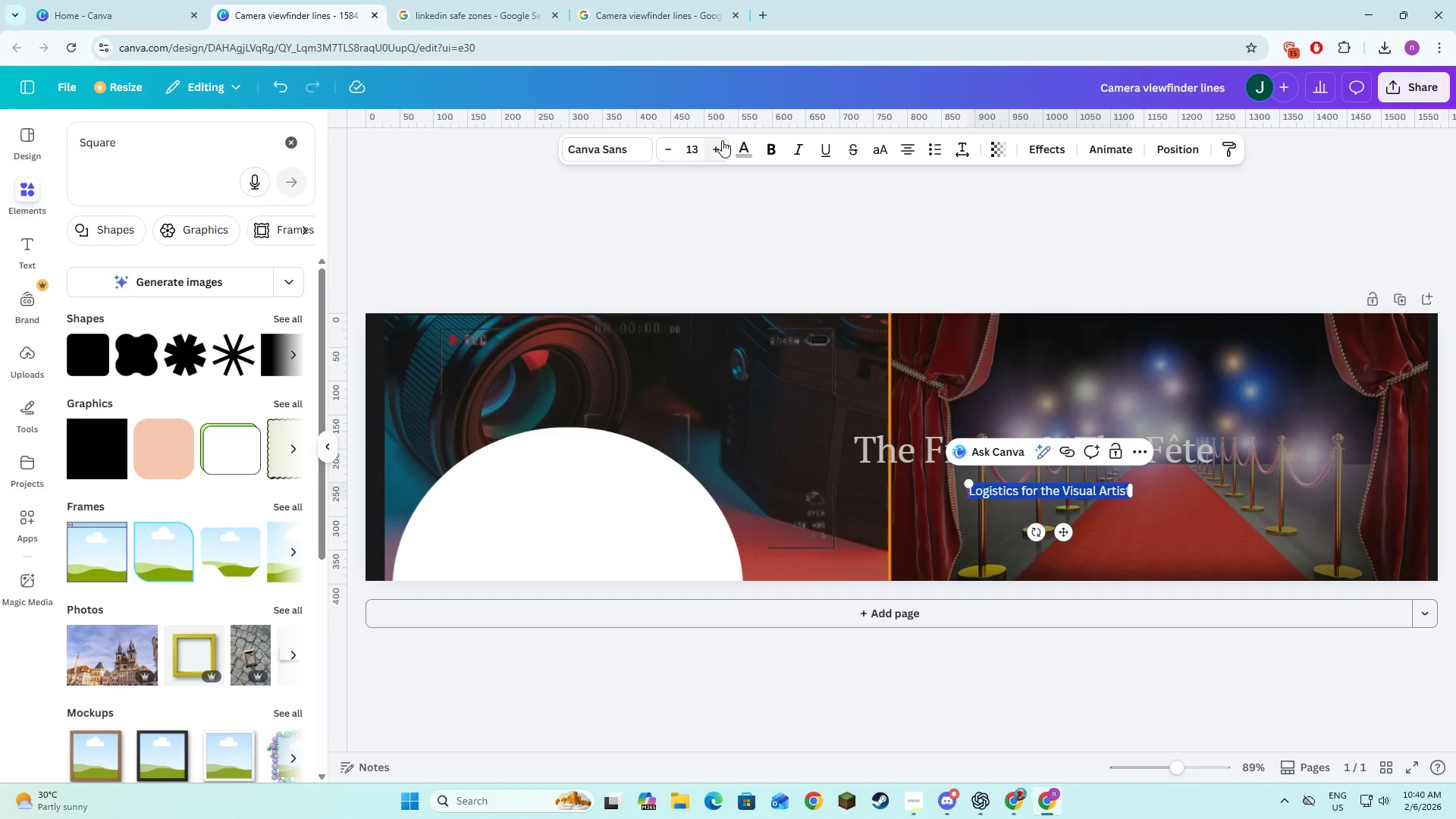 
left_click([722, 140])
 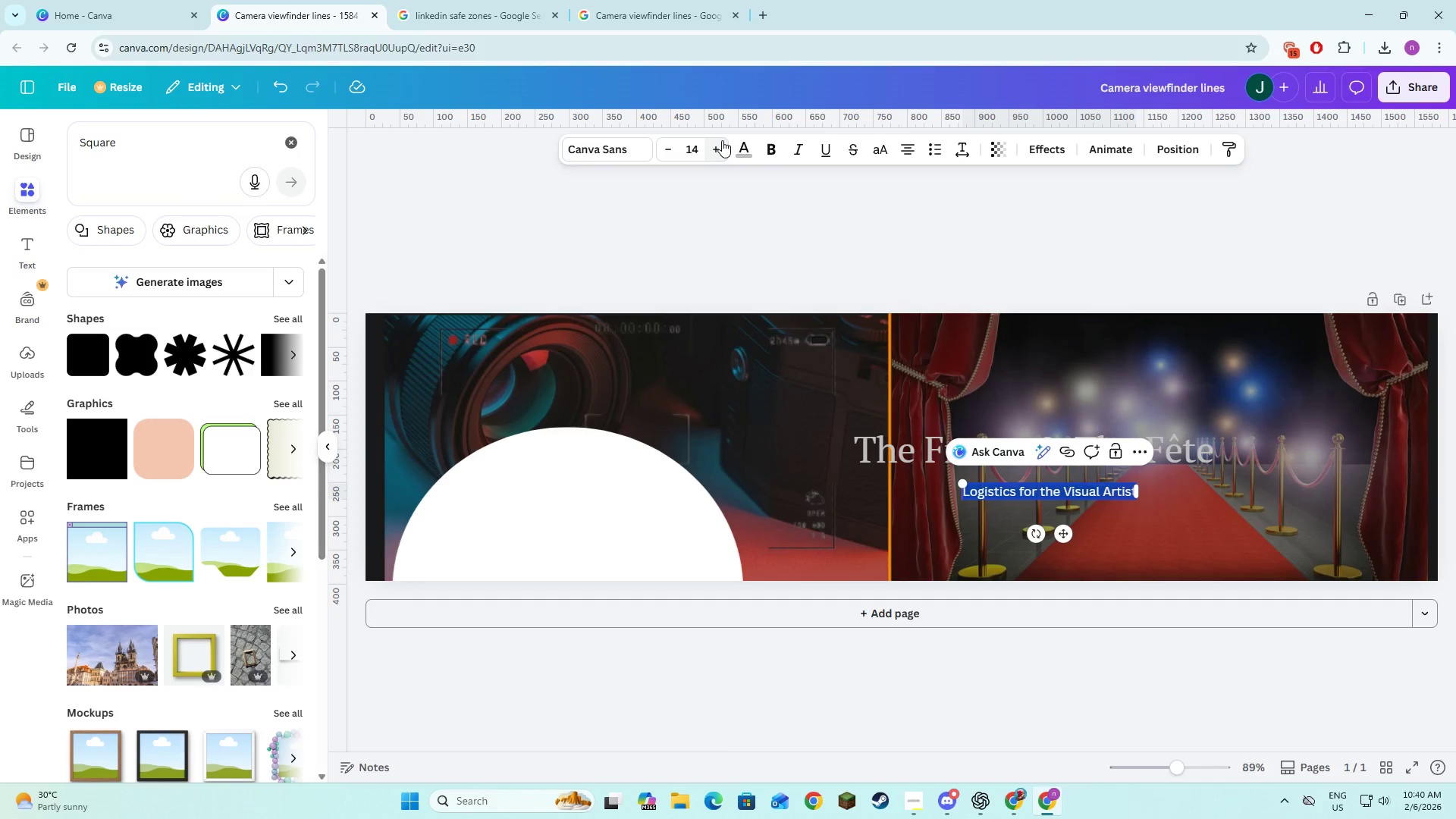 
left_click([722, 140])
 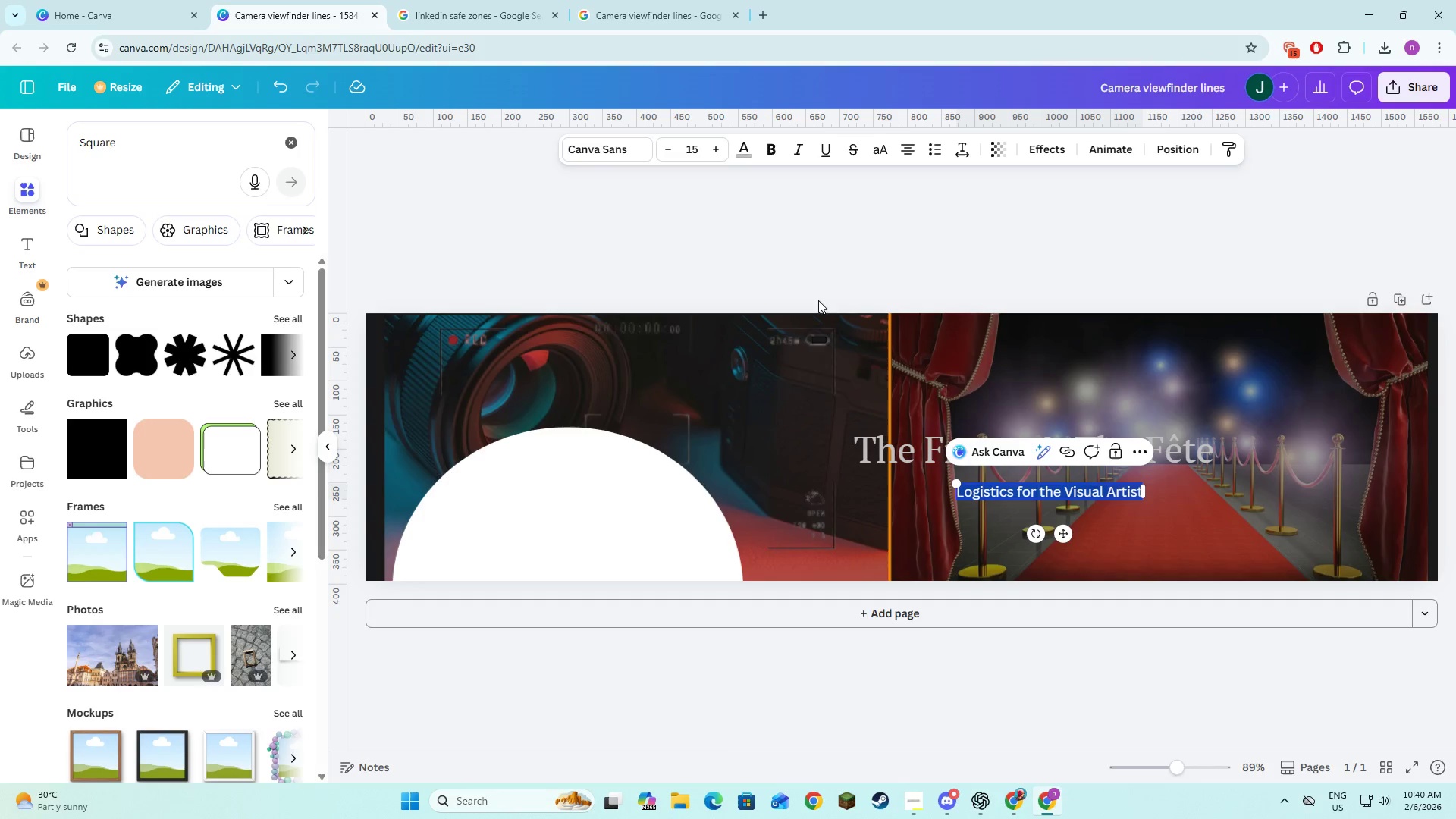 
left_click([843, 251])
 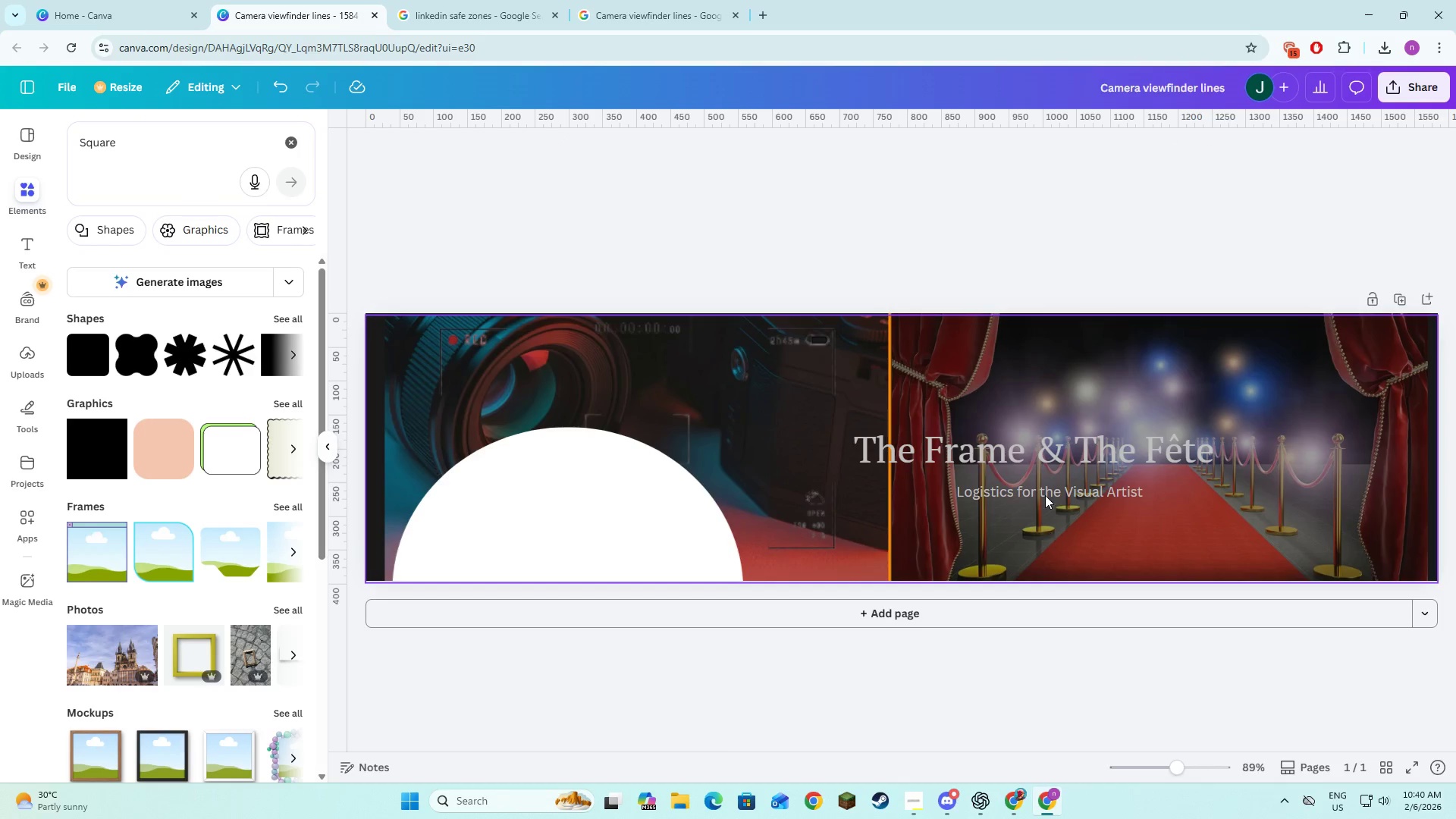 
left_click([1044, 493])
 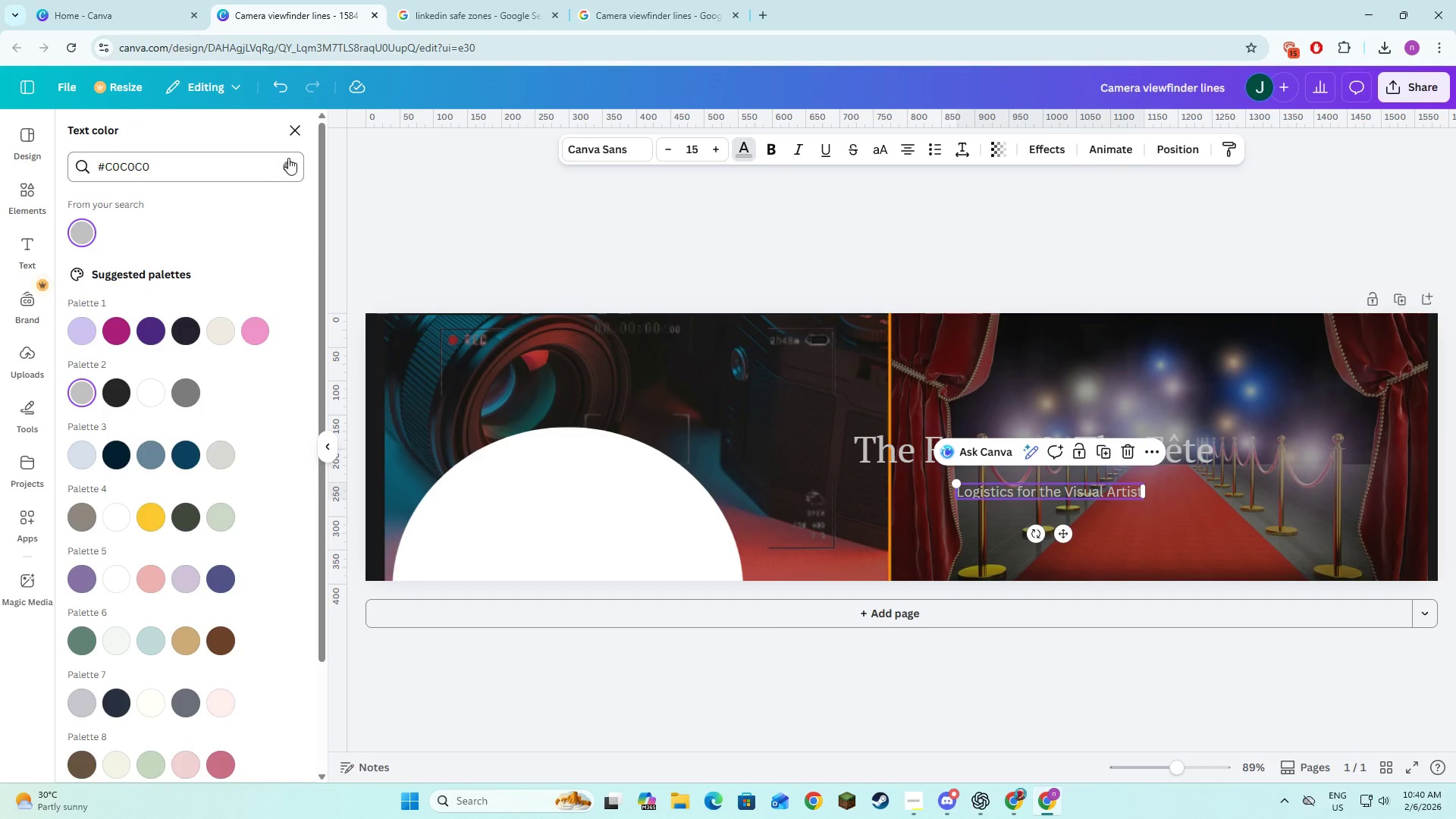 
wait(5.14)
 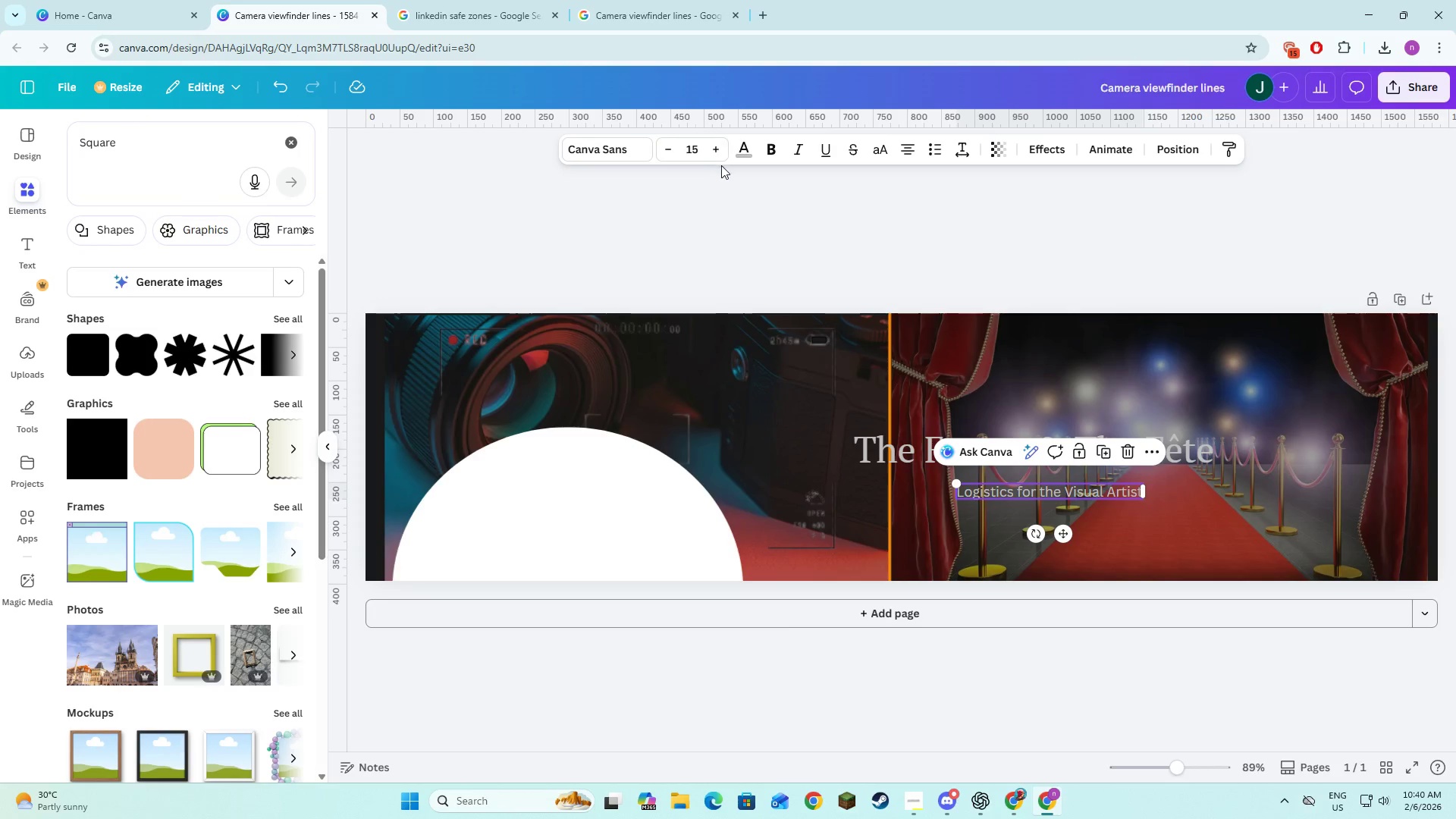 
left_click([229, 243])
 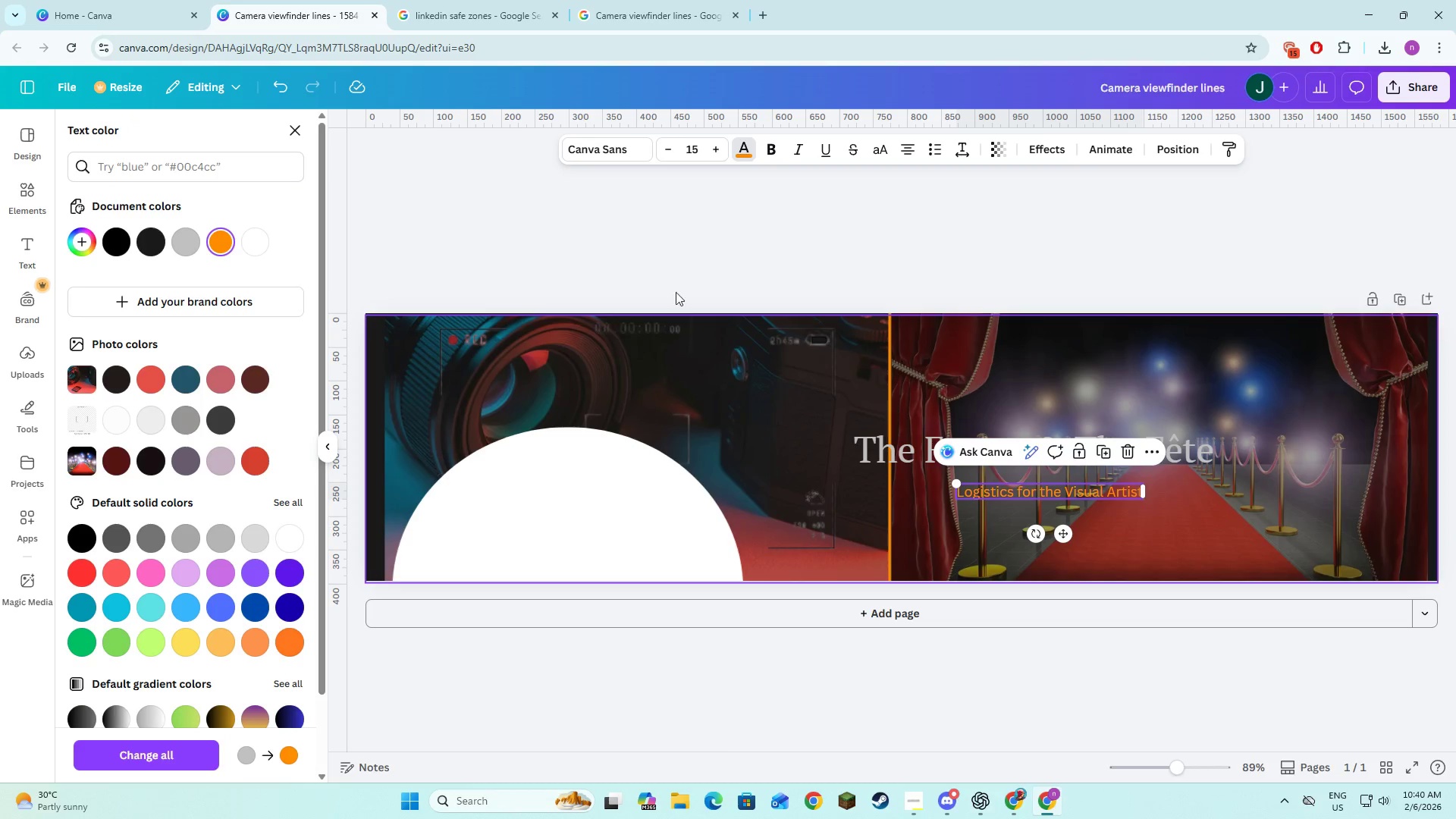 
double_click([676, 236])
 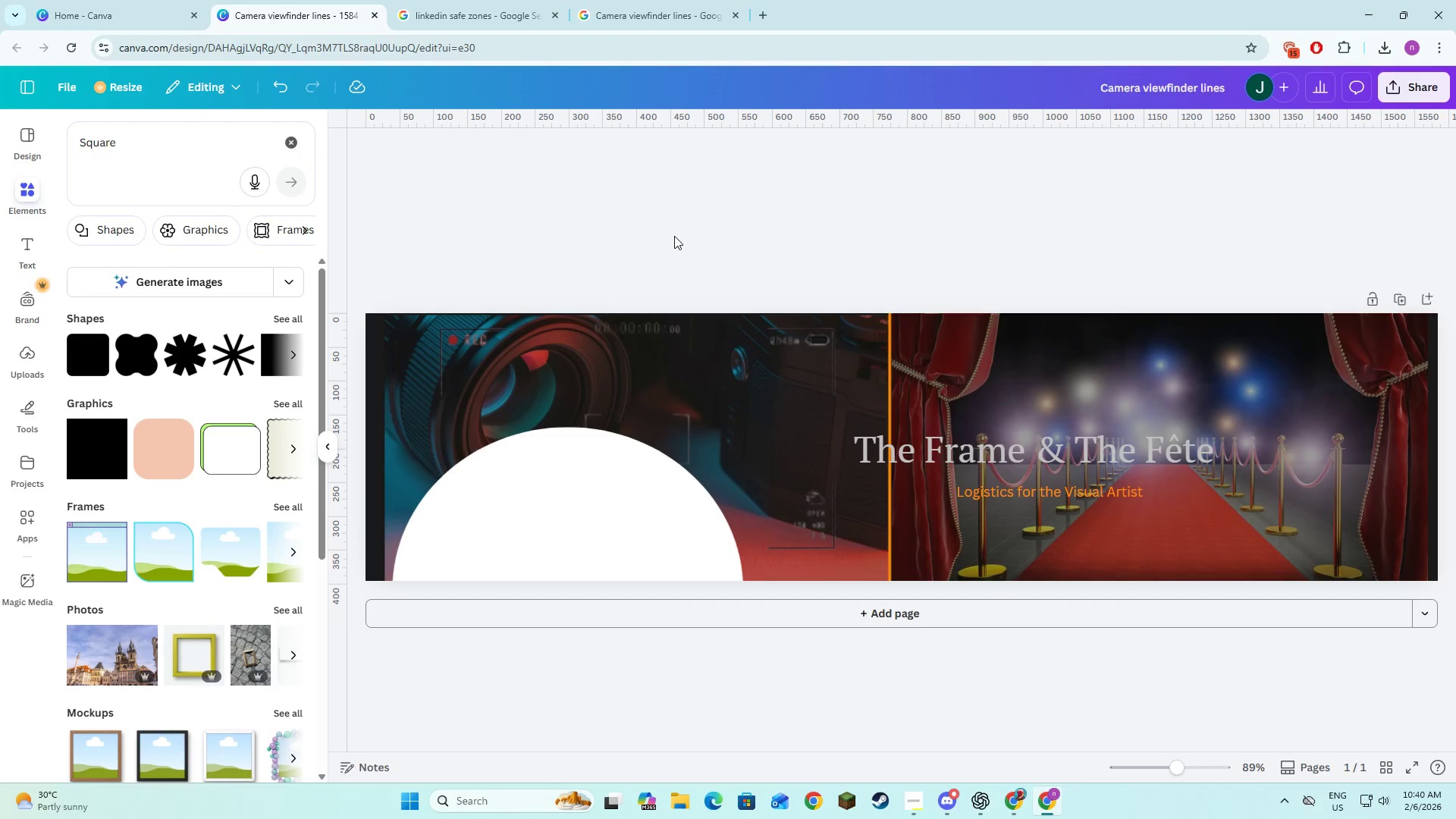 
key(Alt+AltLeft)
 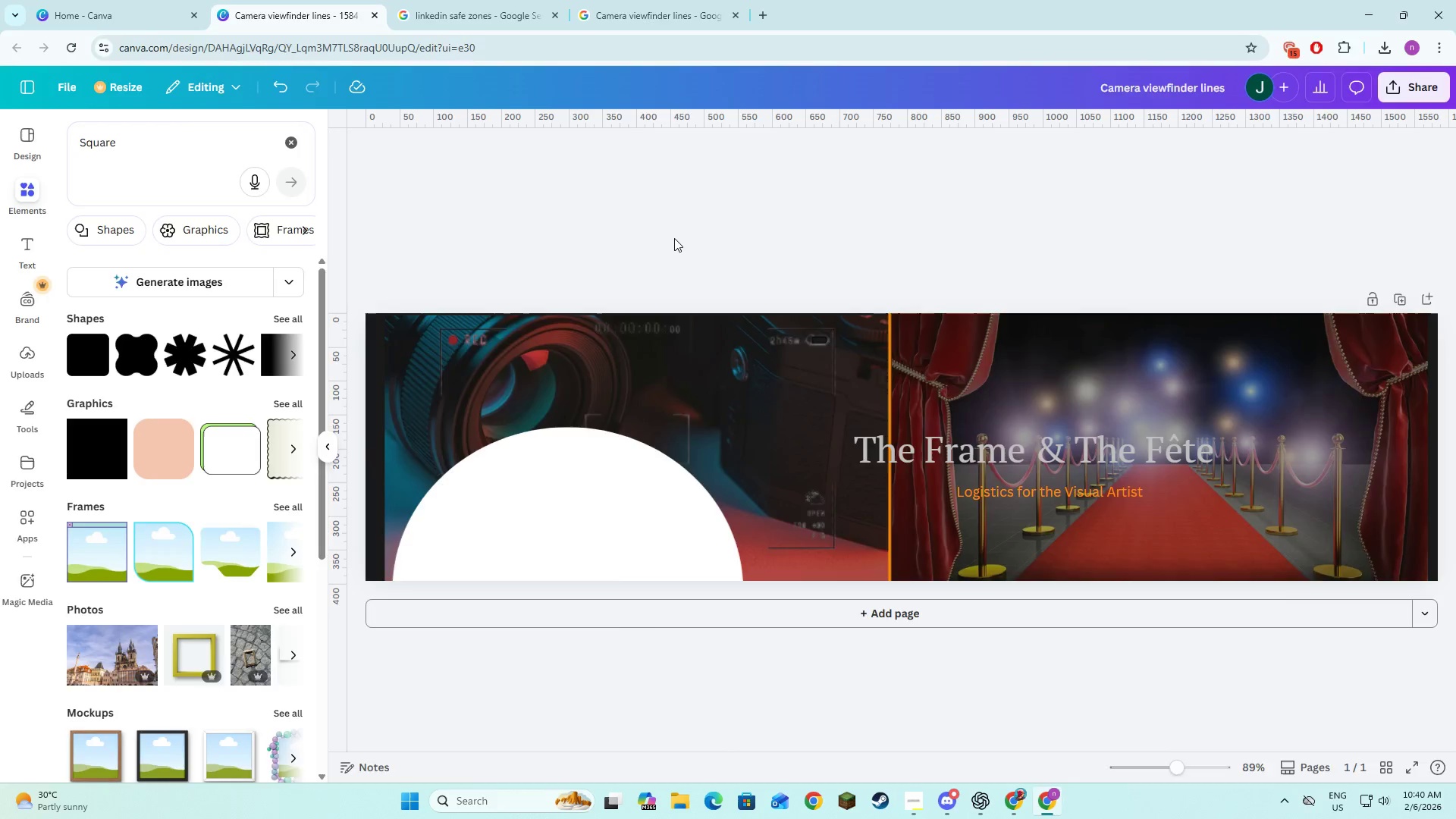 
key(Alt+Tab)
 